 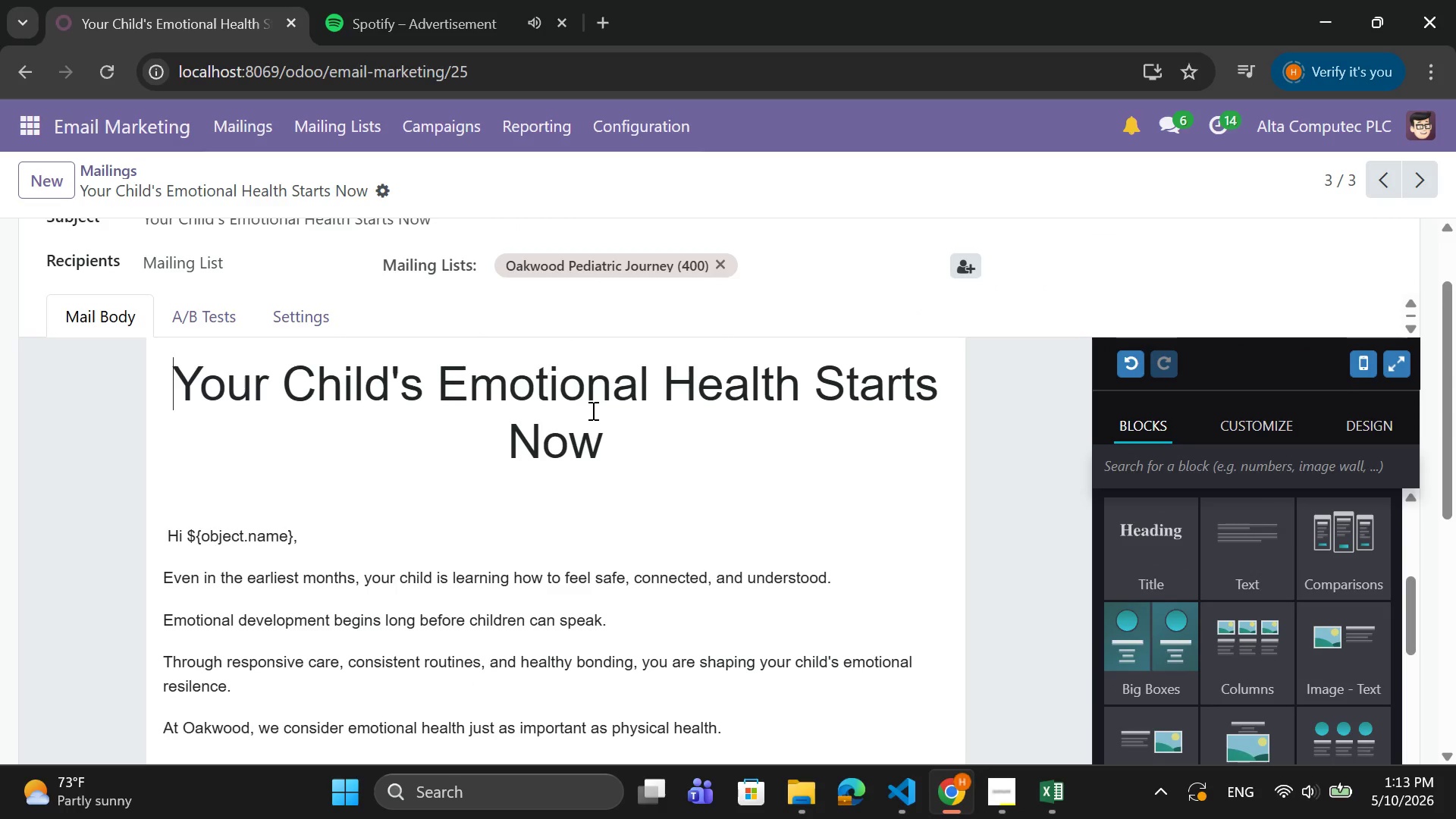 
left_click_drag(start_coordinate=[621, 437], to_coordinate=[171, 384])
 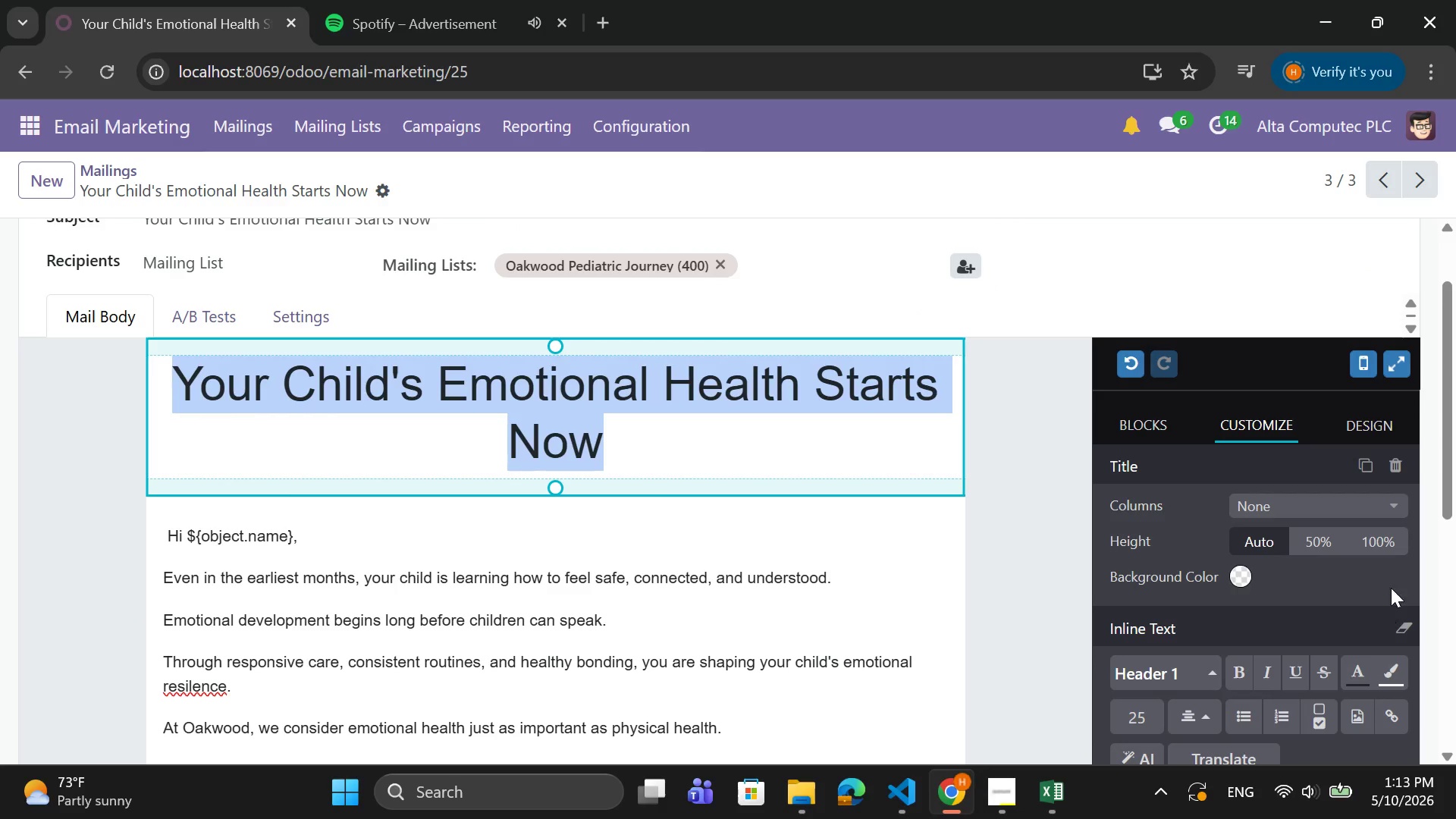 
scroll: coordinate [1329, 598], scroll_direction: down, amount: 1.0
 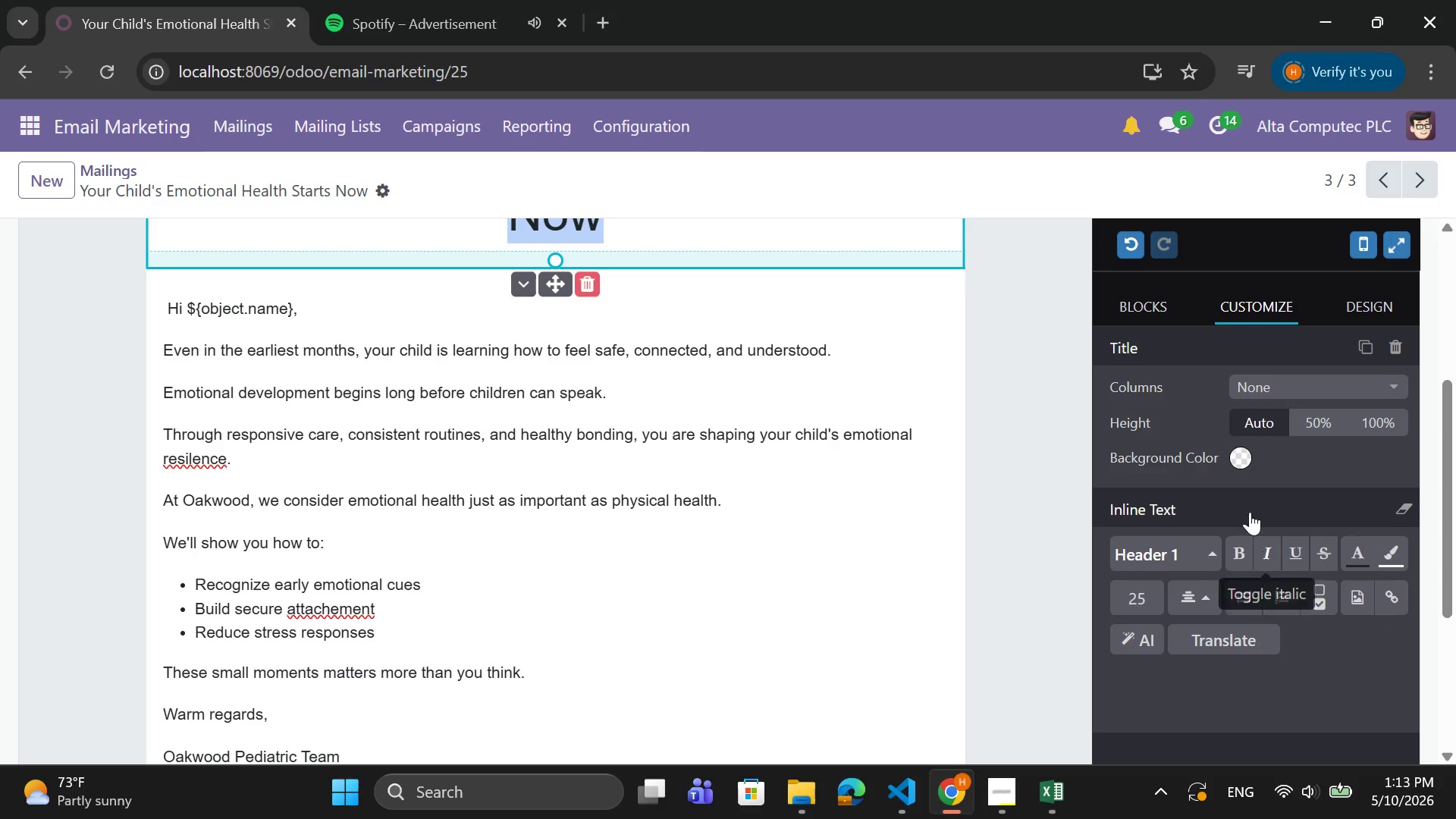 
left_click([1235, 452])
 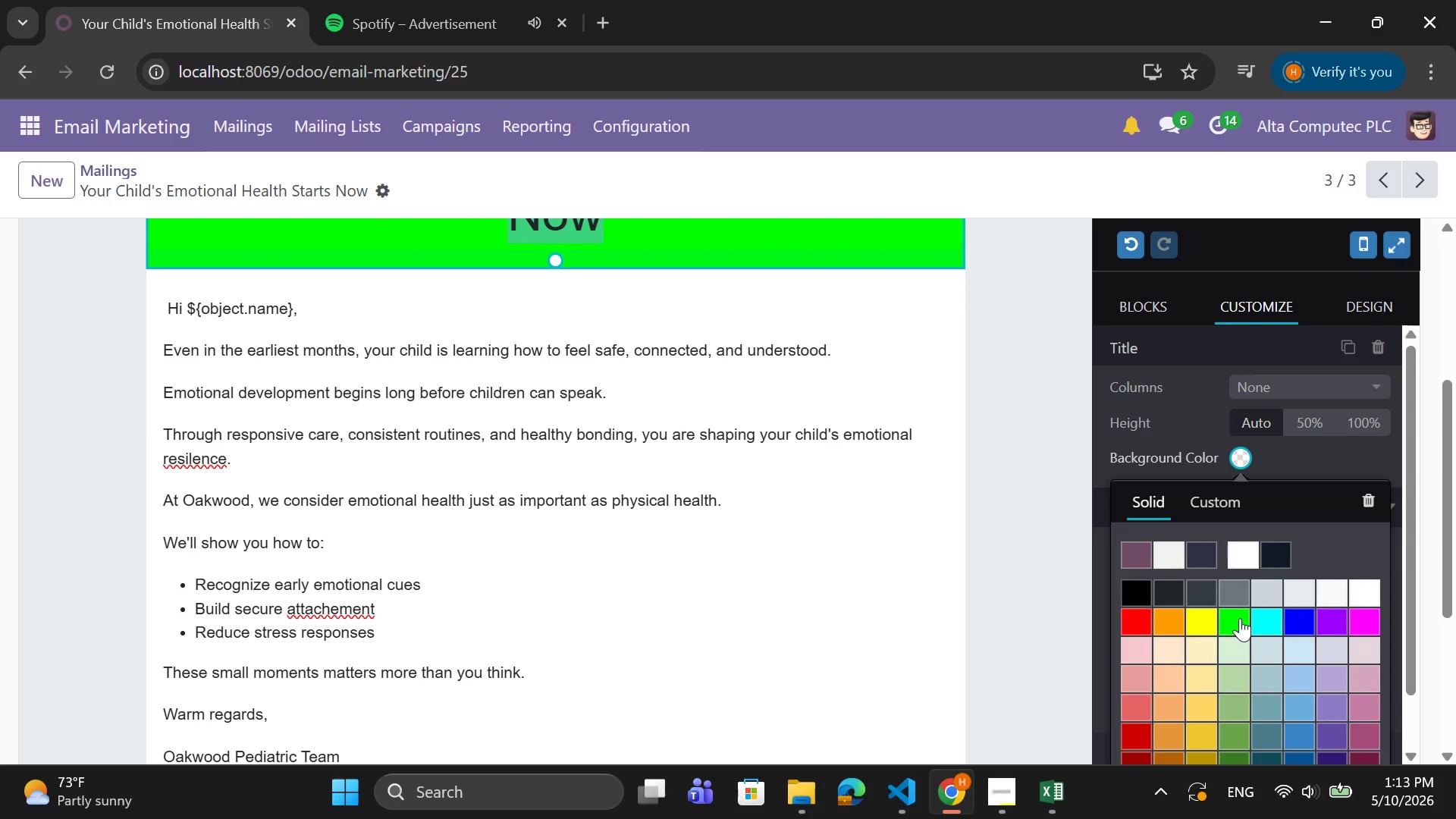 
wait(5.74)
 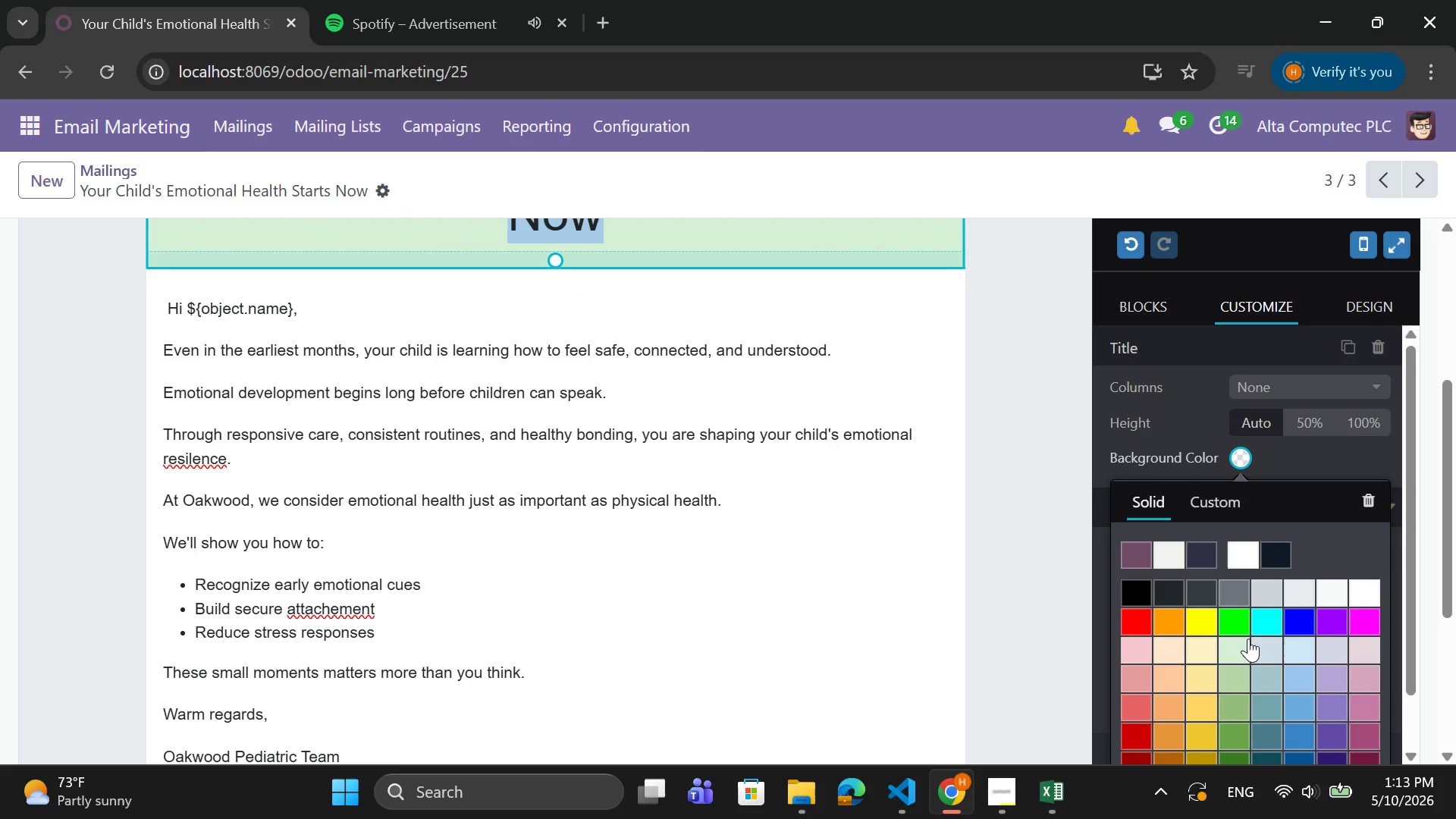 
left_click([1261, 615])
 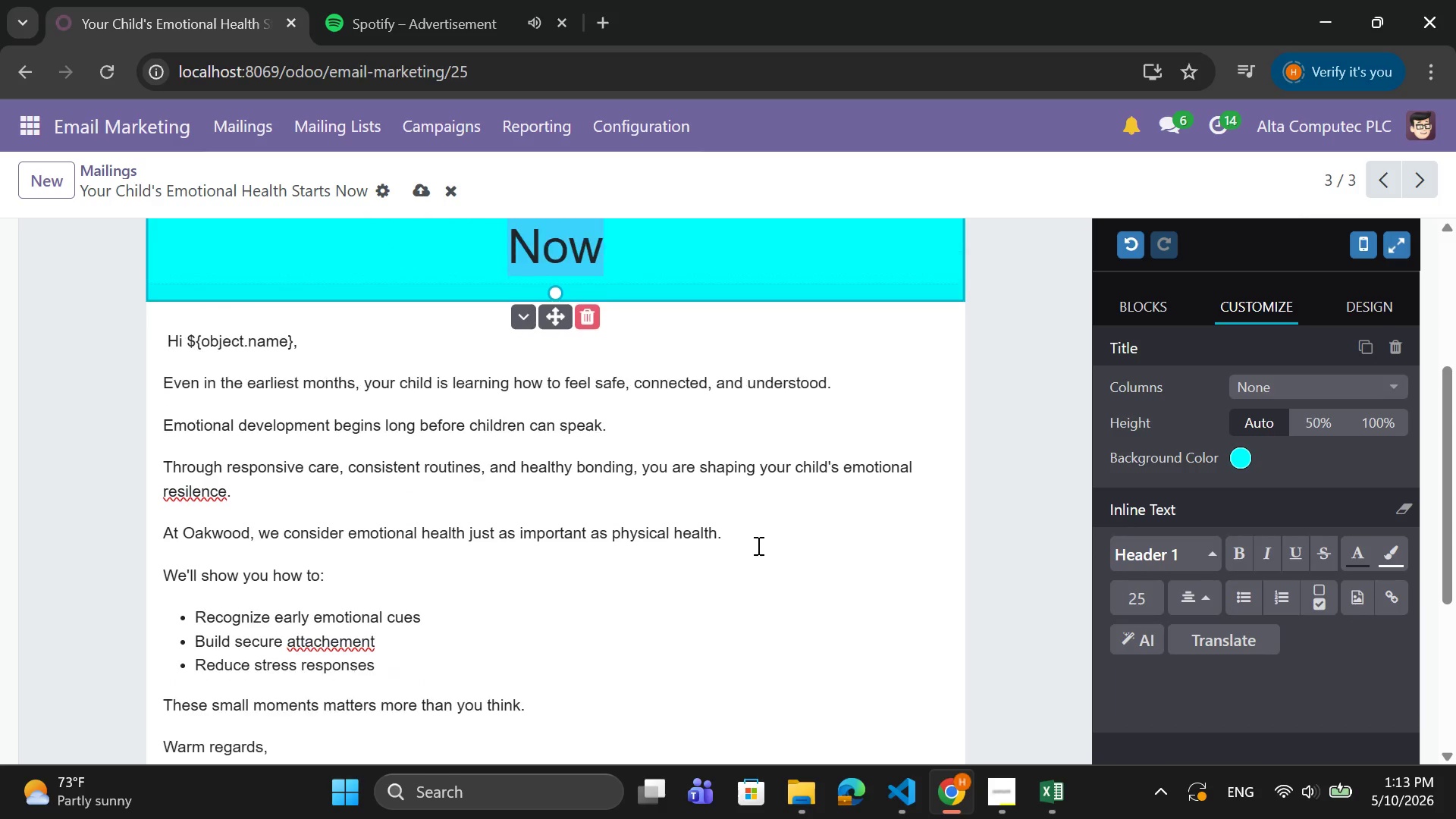 
scroll: coordinate [757, 545], scroll_direction: up, amount: 1.0
 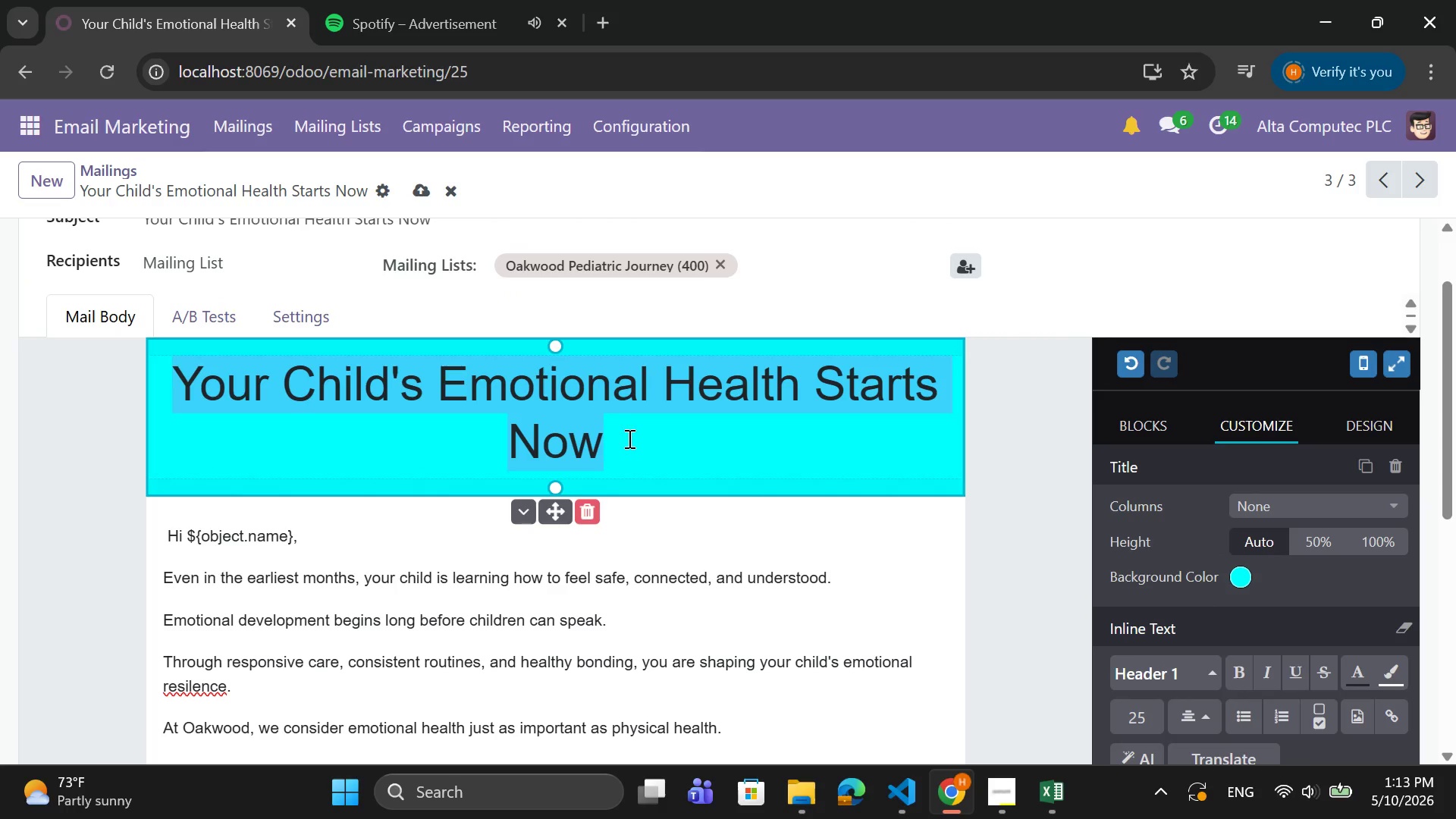 
left_click([628, 438])
 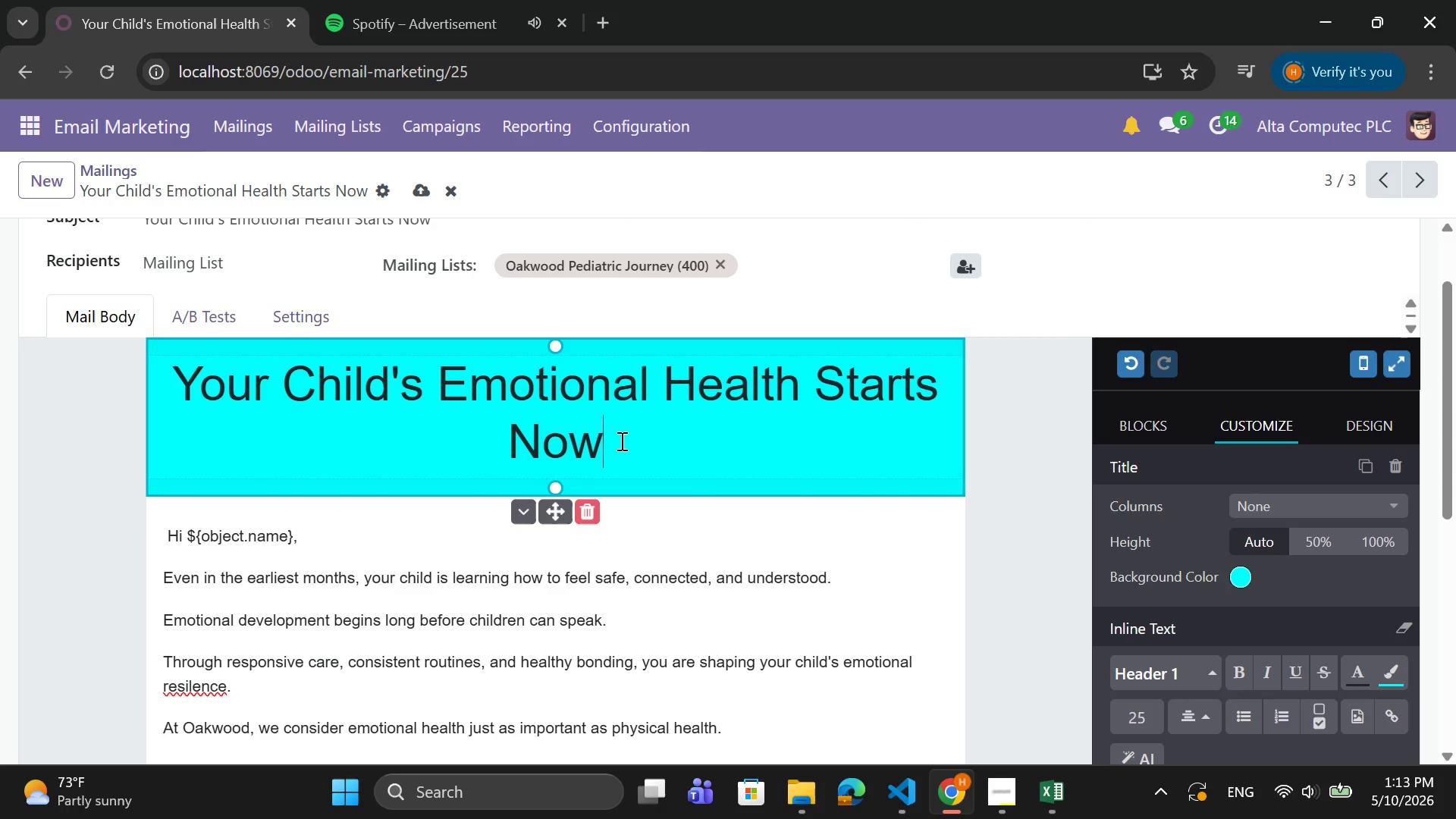 
left_click_drag(start_coordinate=[620, 441], to_coordinate=[186, 380])
 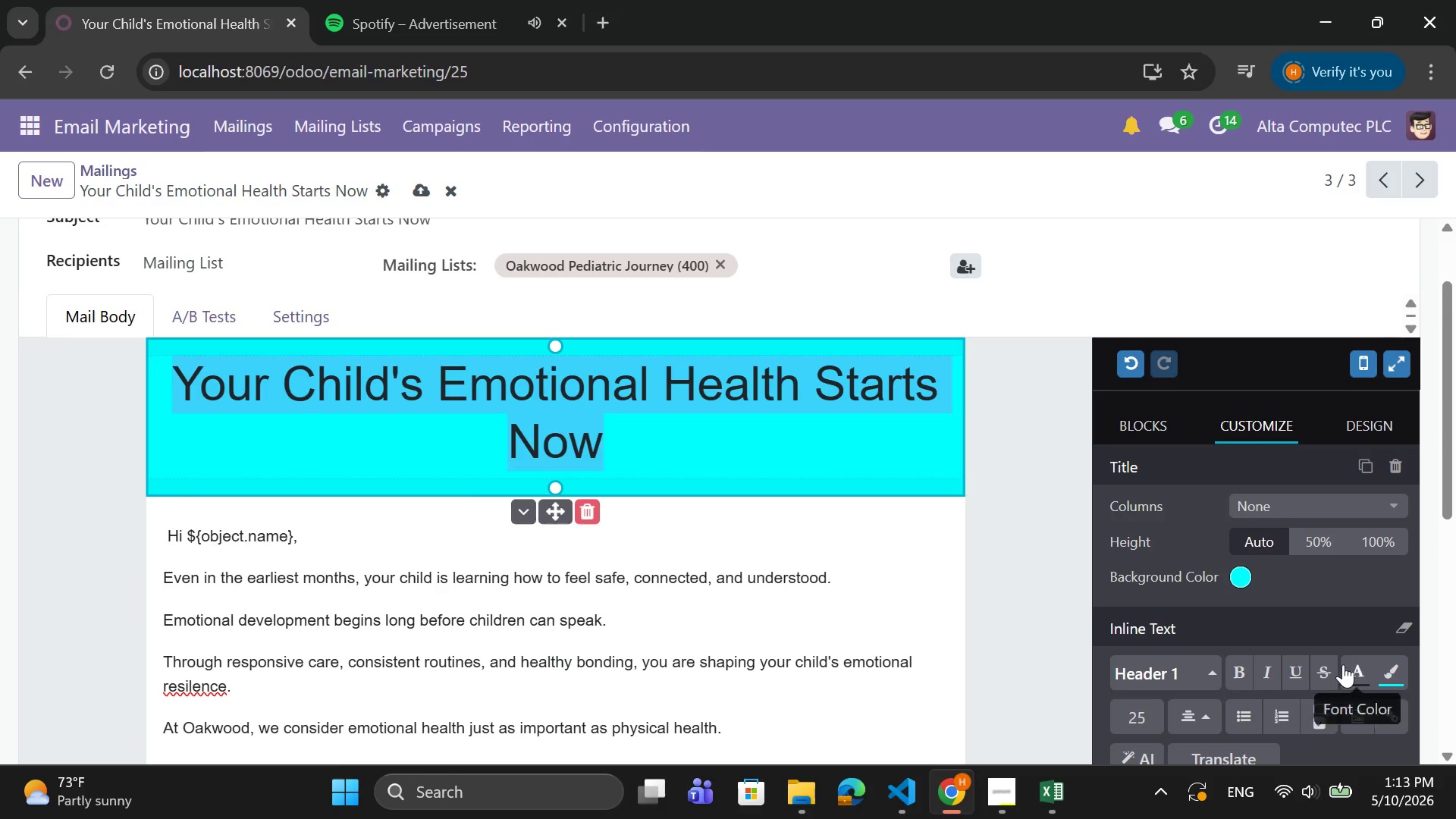 
scroll: coordinate [1342, 664], scroll_direction: down, amount: 2.0
 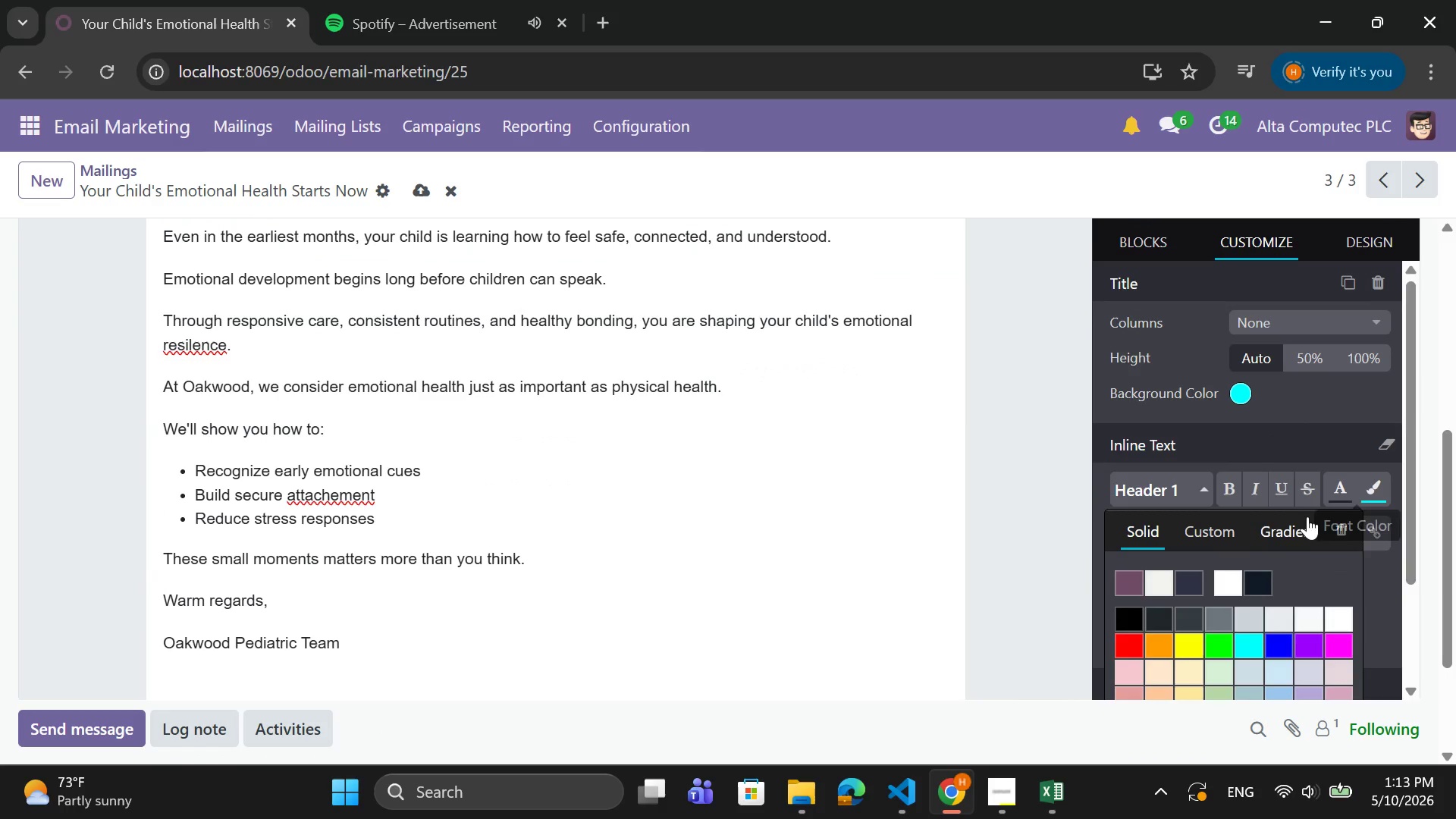 
left_click([1234, 588])
 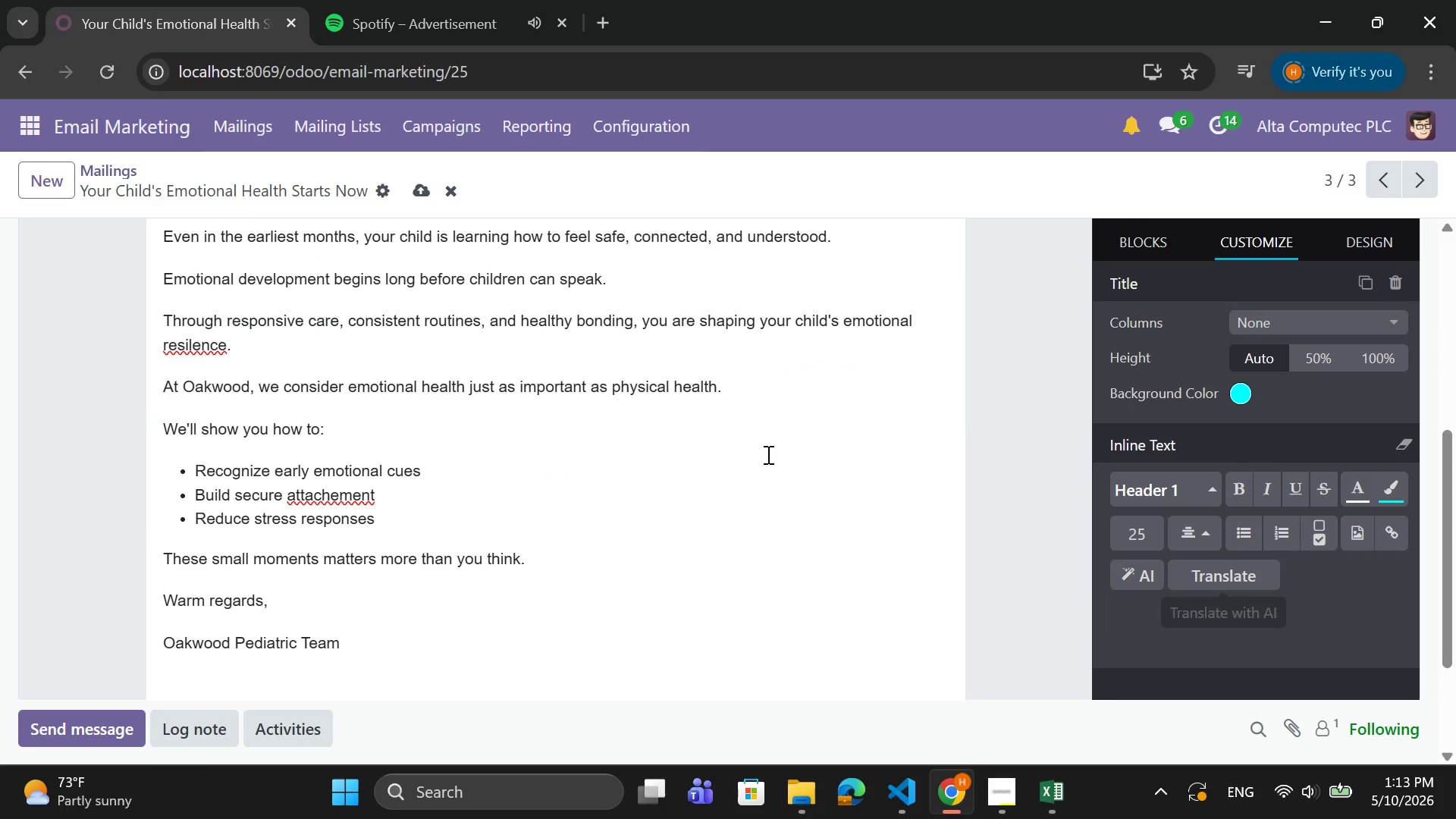 
scroll: coordinate [767, 454], scroll_direction: up, amount: 1.0
 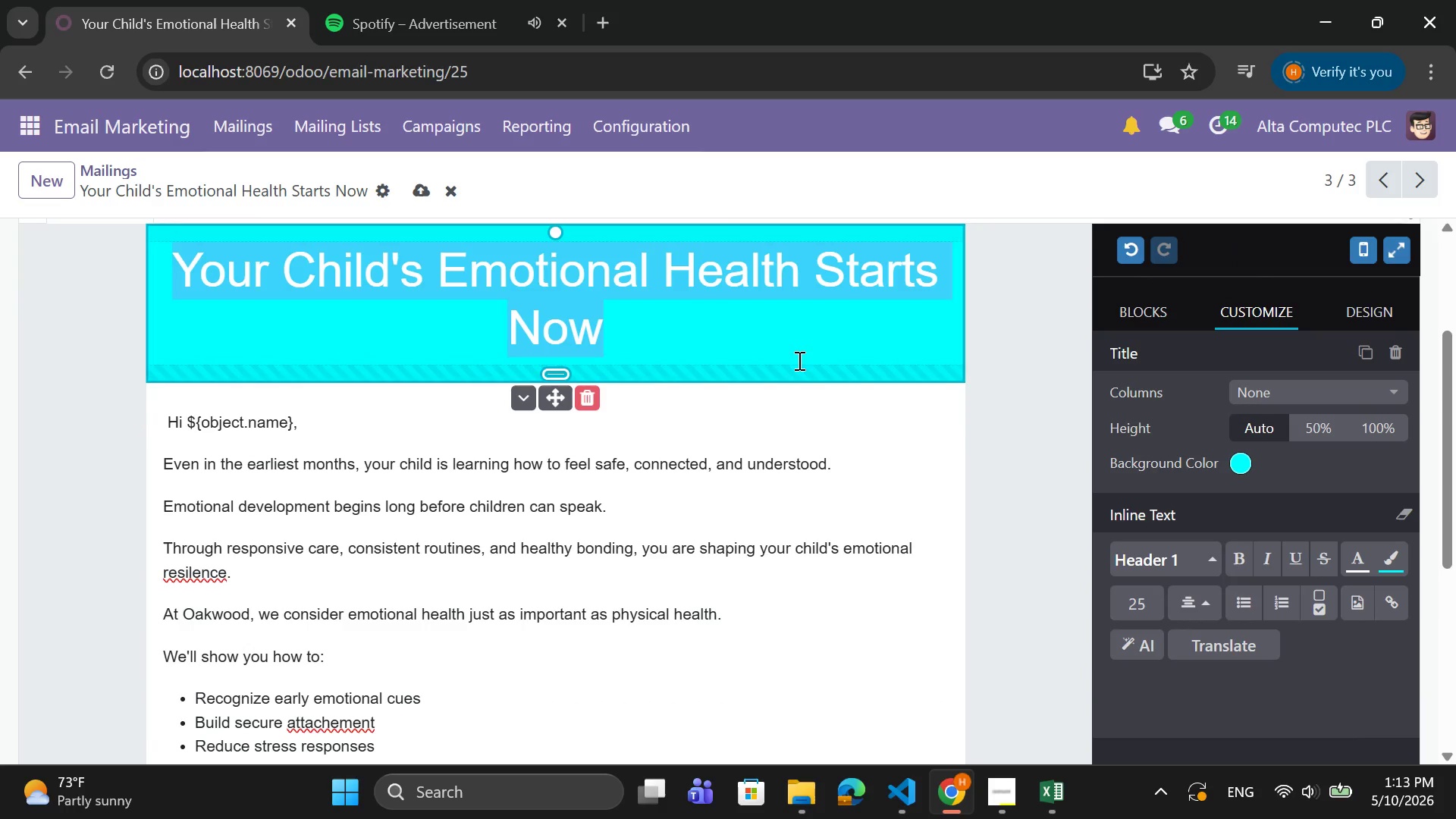 
left_click([805, 354])
 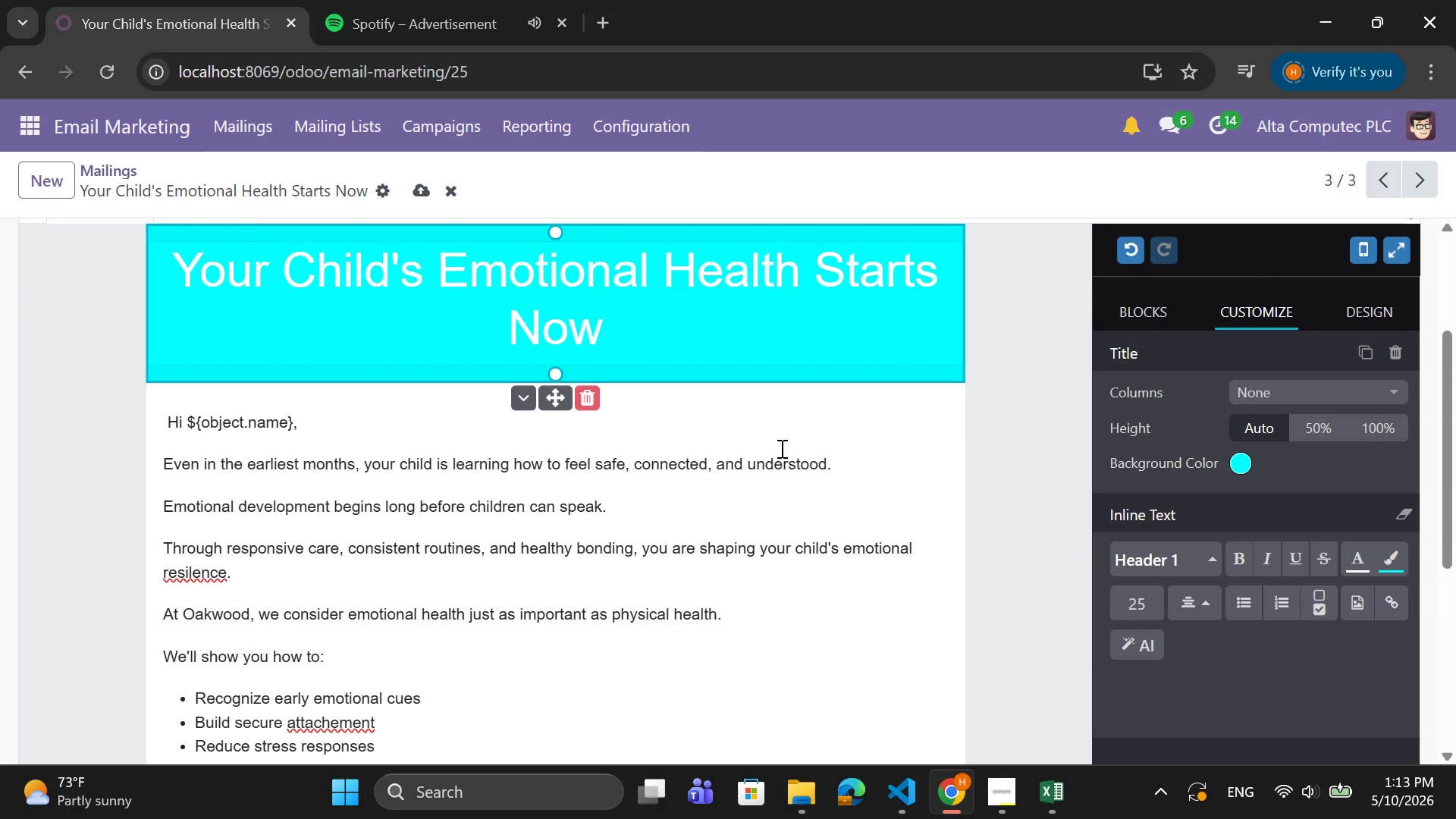 
scroll: coordinate [780, 449], scroll_direction: none, amount: 0.0
 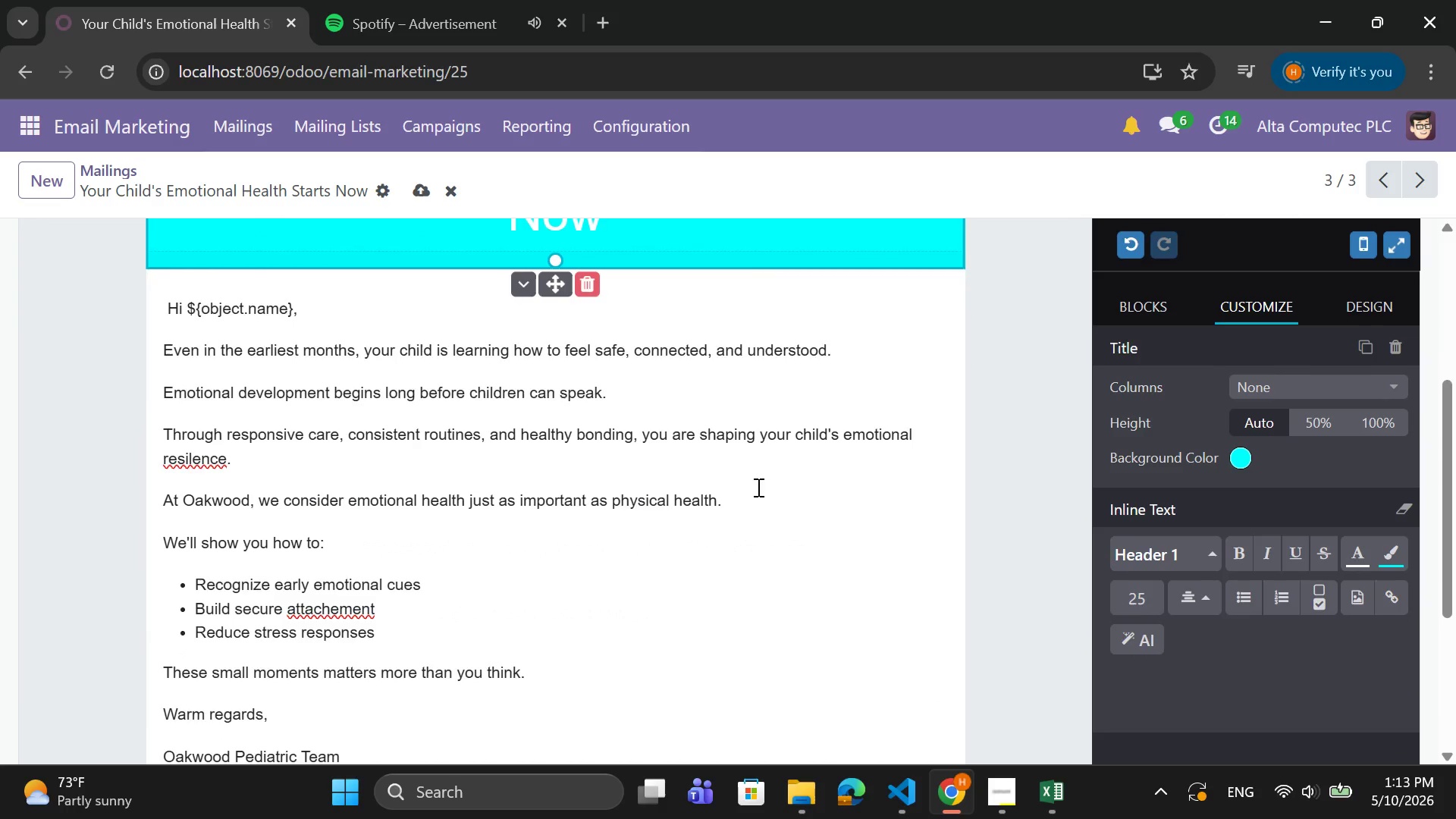 
scroll: coordinate [757, 487], scroll_direction: down, amount: 3.0
 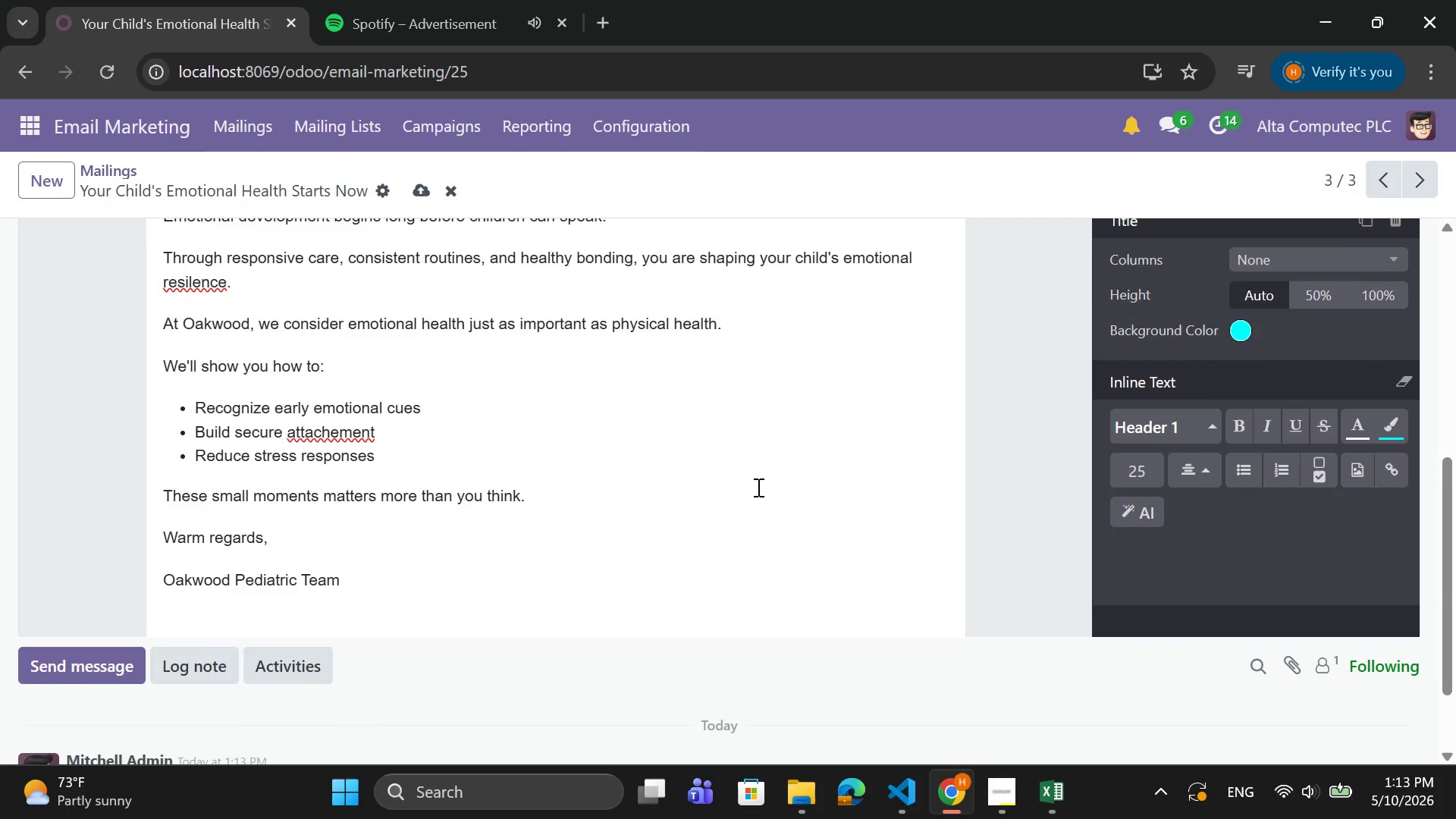 
scroll: coordinate [757, 487], scroll_direction: up, amount: 4.0
 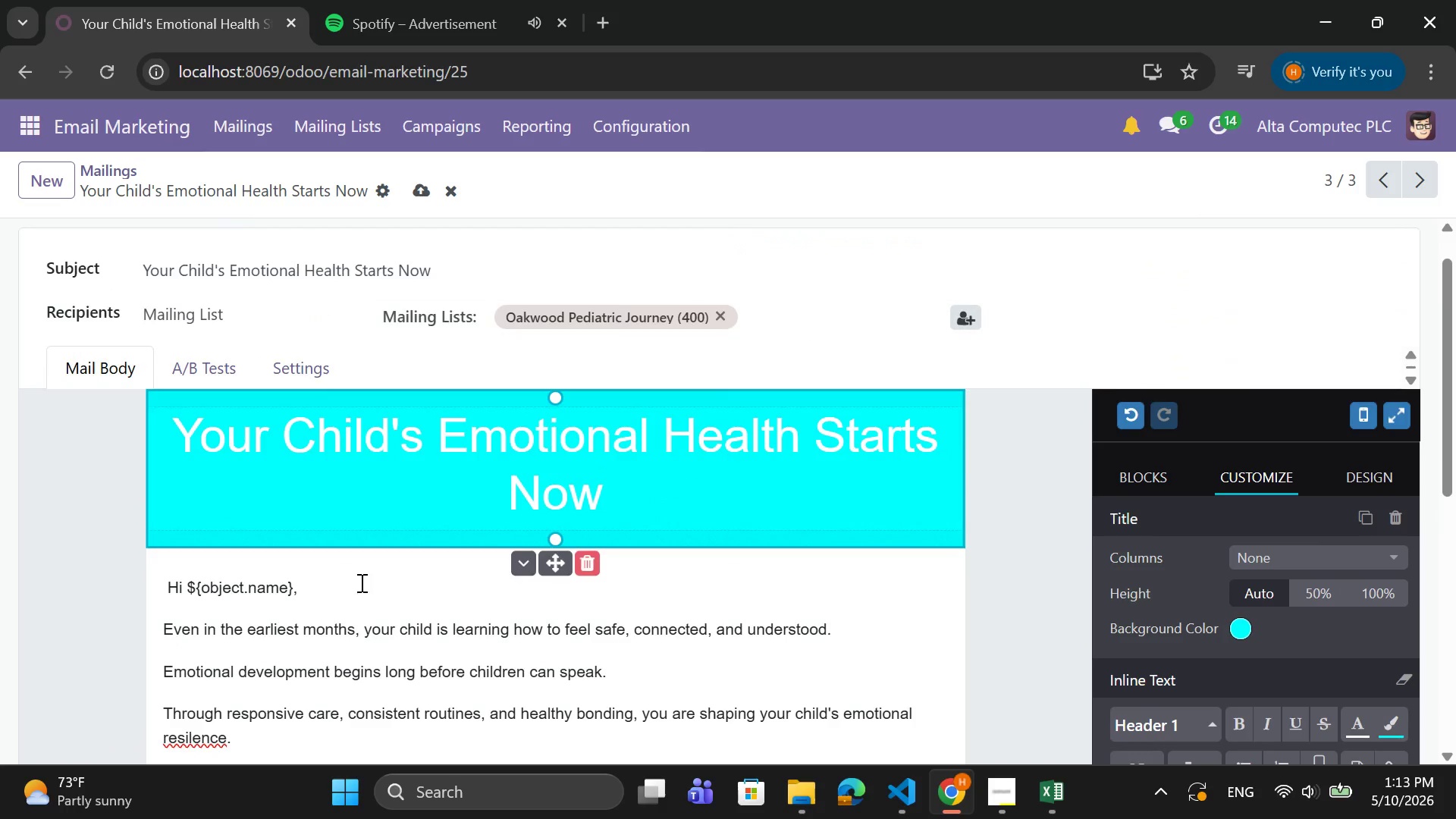 
left_click_drag(start_coordinate=[346, 585], to_coordinate=[172, 593])
 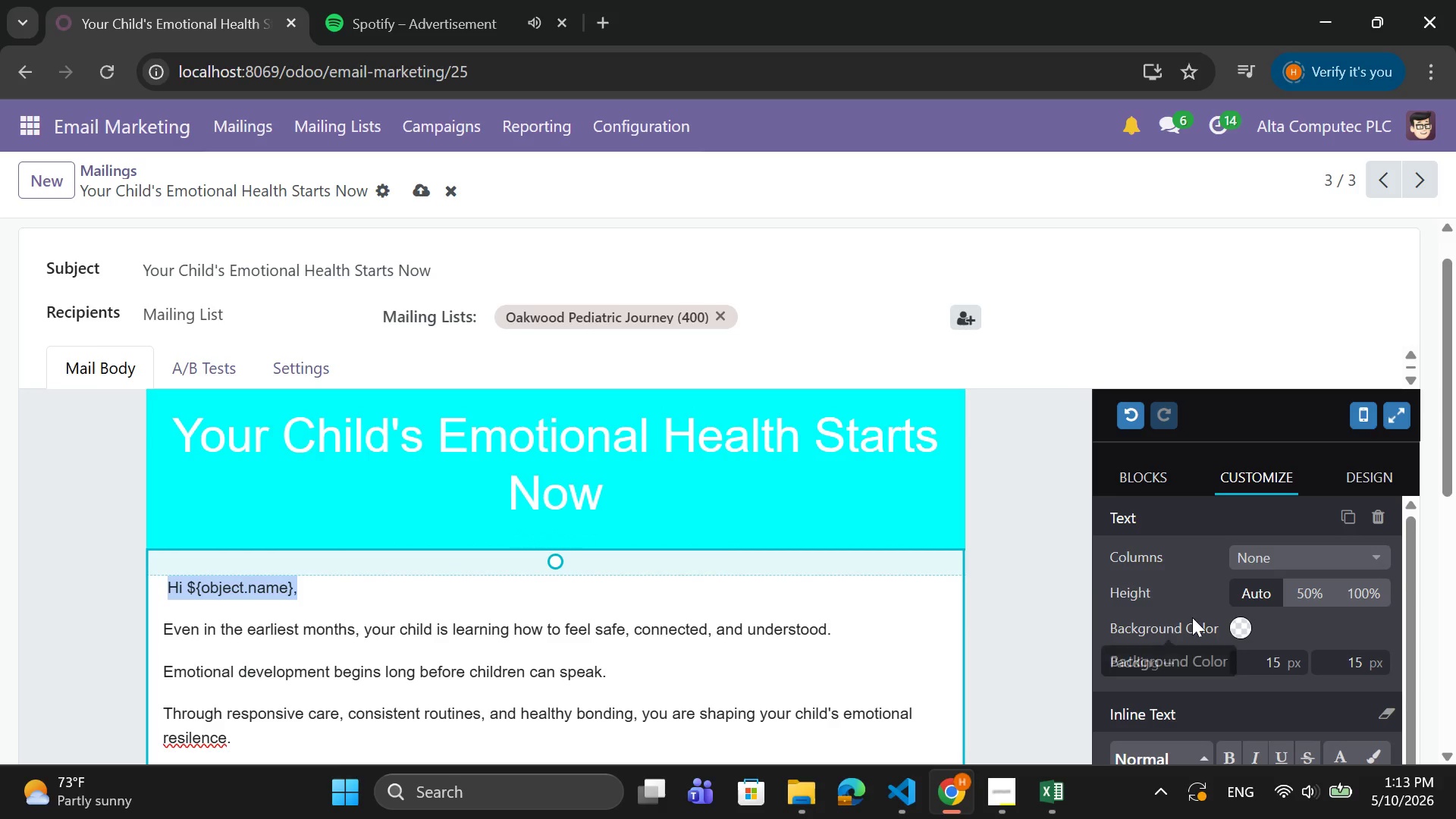 
scroll: coordinate [1174, 735], scroll_direction: down, amount: 4.0
 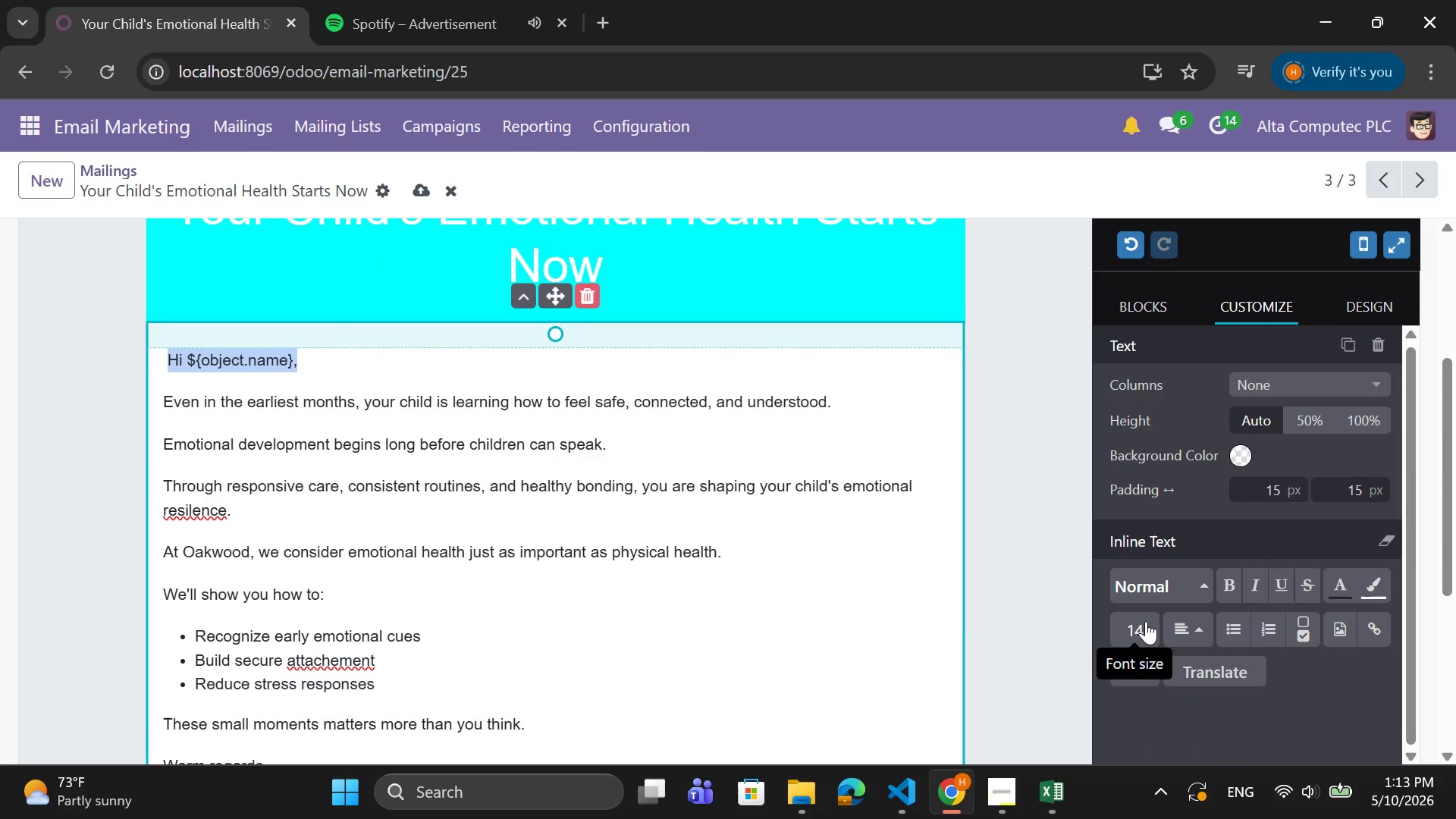 
left_click([1146, 621])
 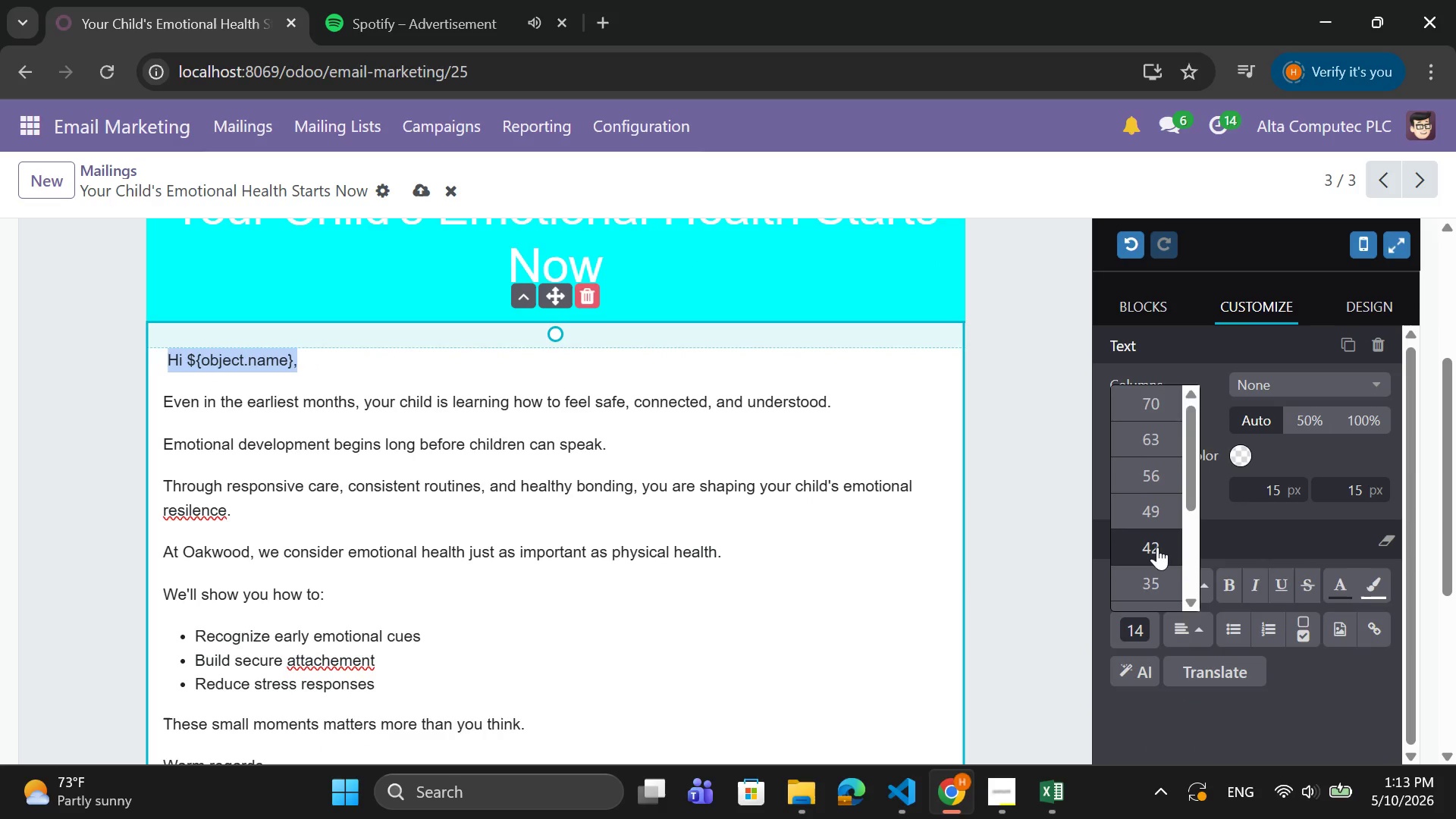 
scroll: coordinate [1157, 547], scroll_direction: down, amount: 1.0
 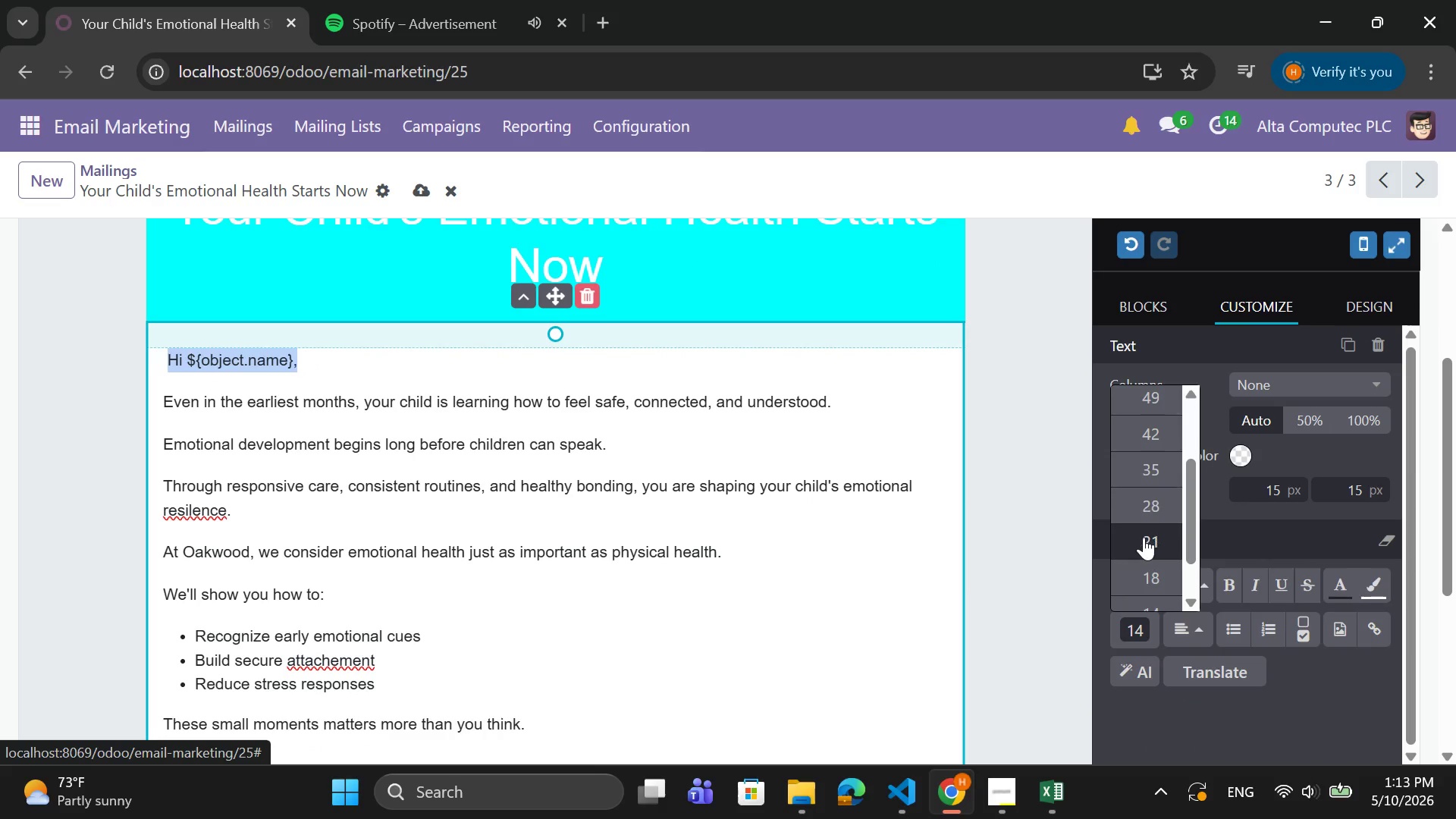 
left_click([1143, 538])
 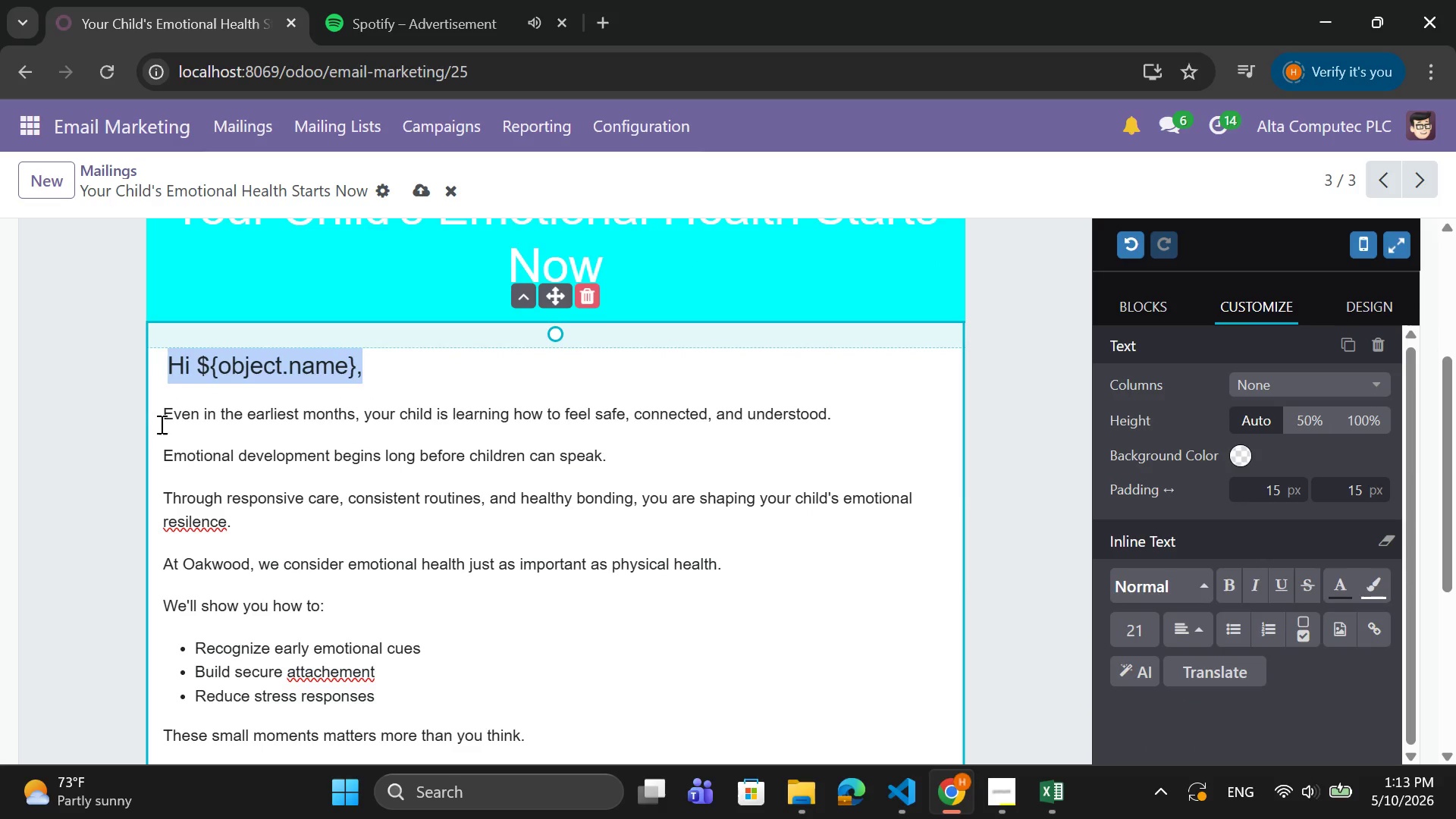 
left_click_drag(start_coordinate=[160, 422], to_coordinate=[532, 690])
 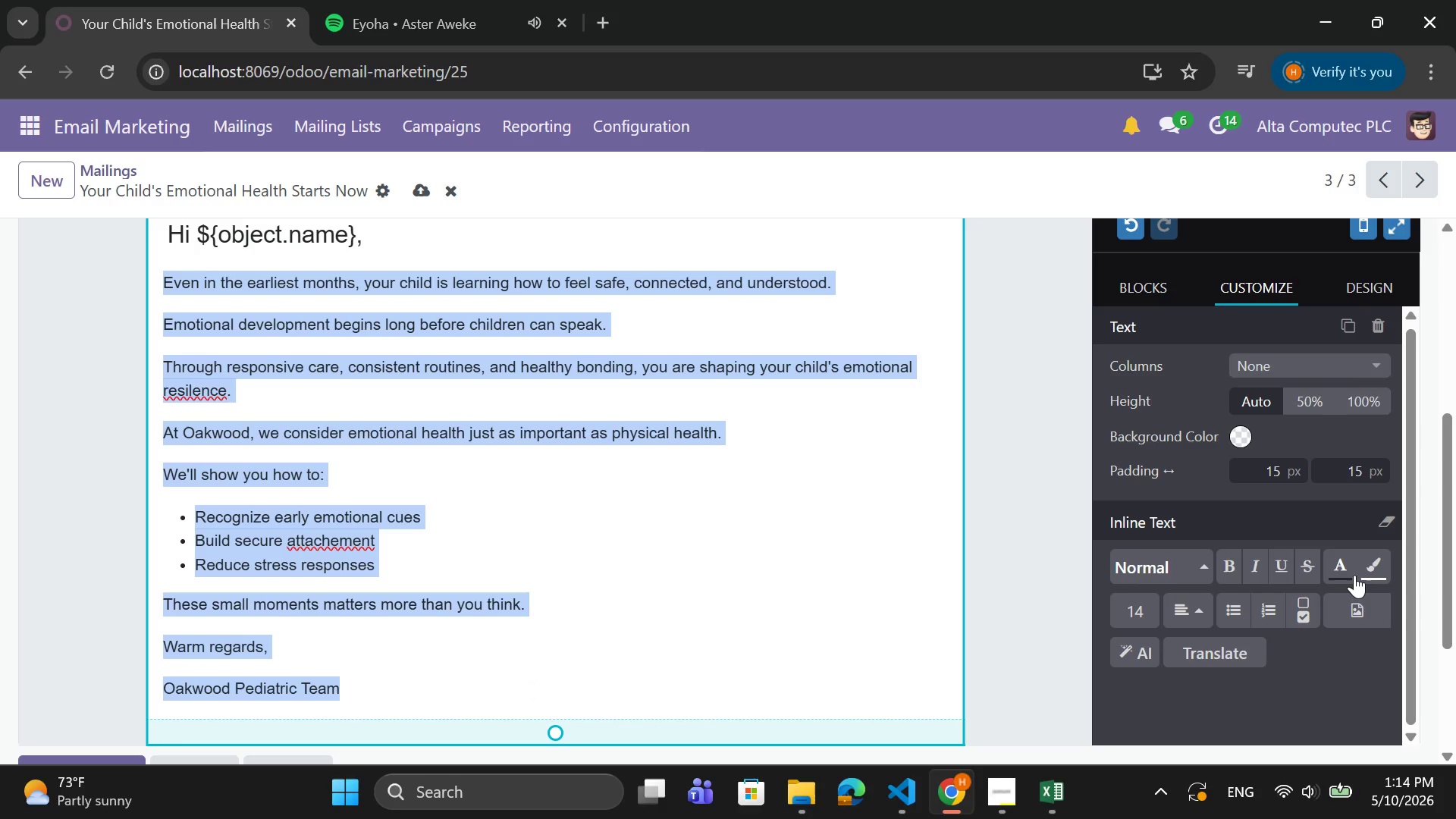 
left_click([1352, 575])
 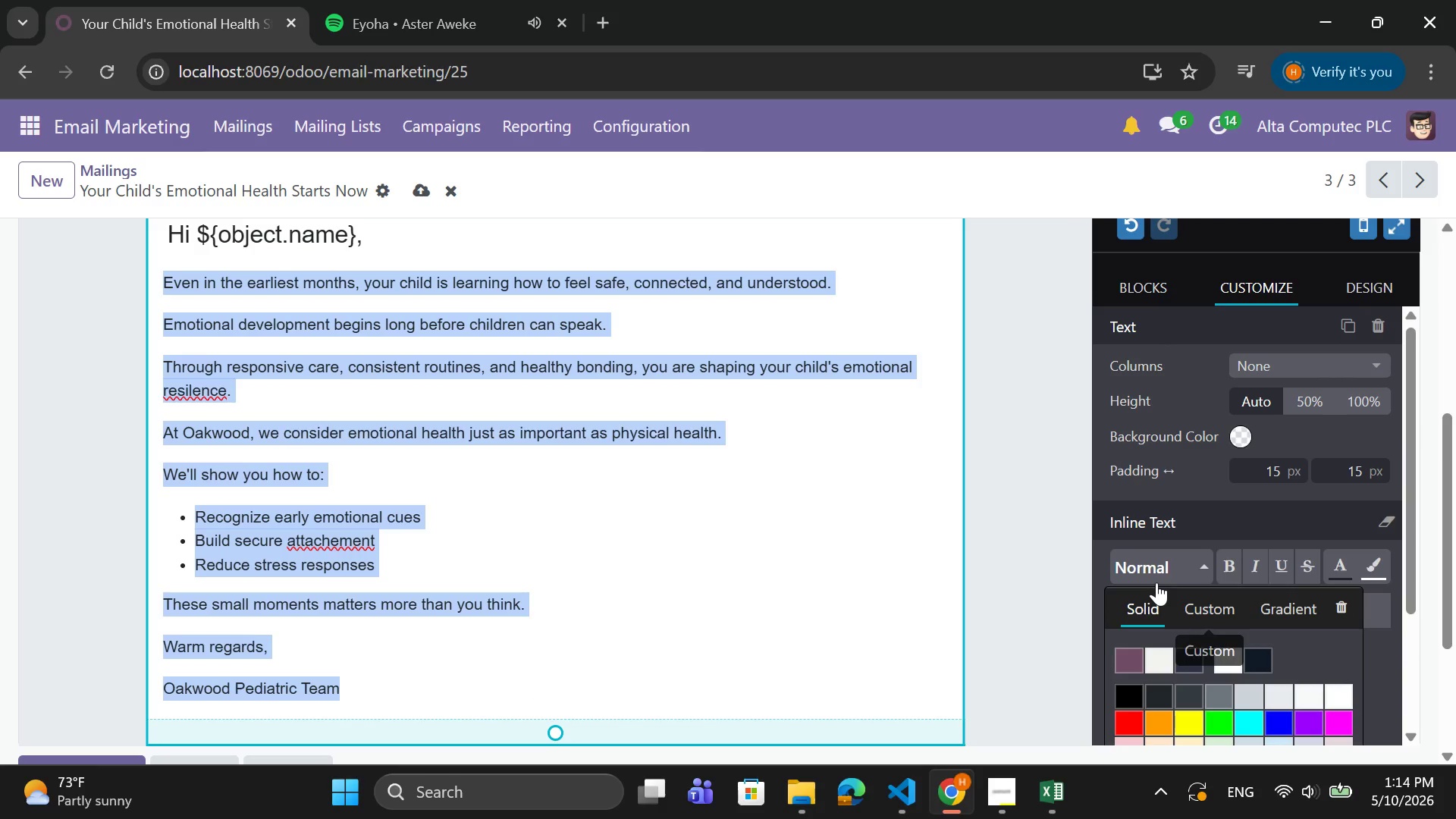 
left_click([1217, 534])
 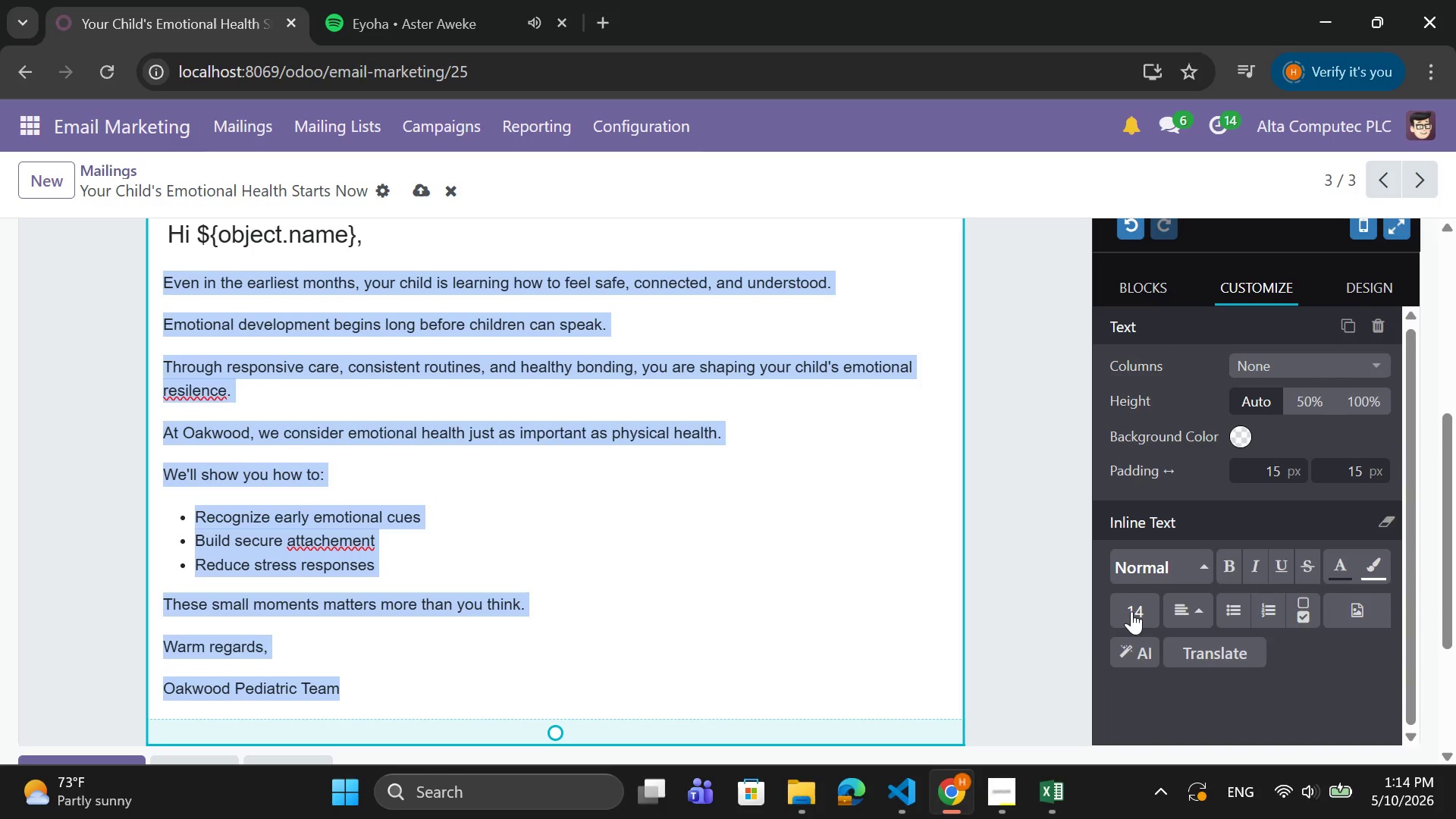 
left_click([1131, 611])
 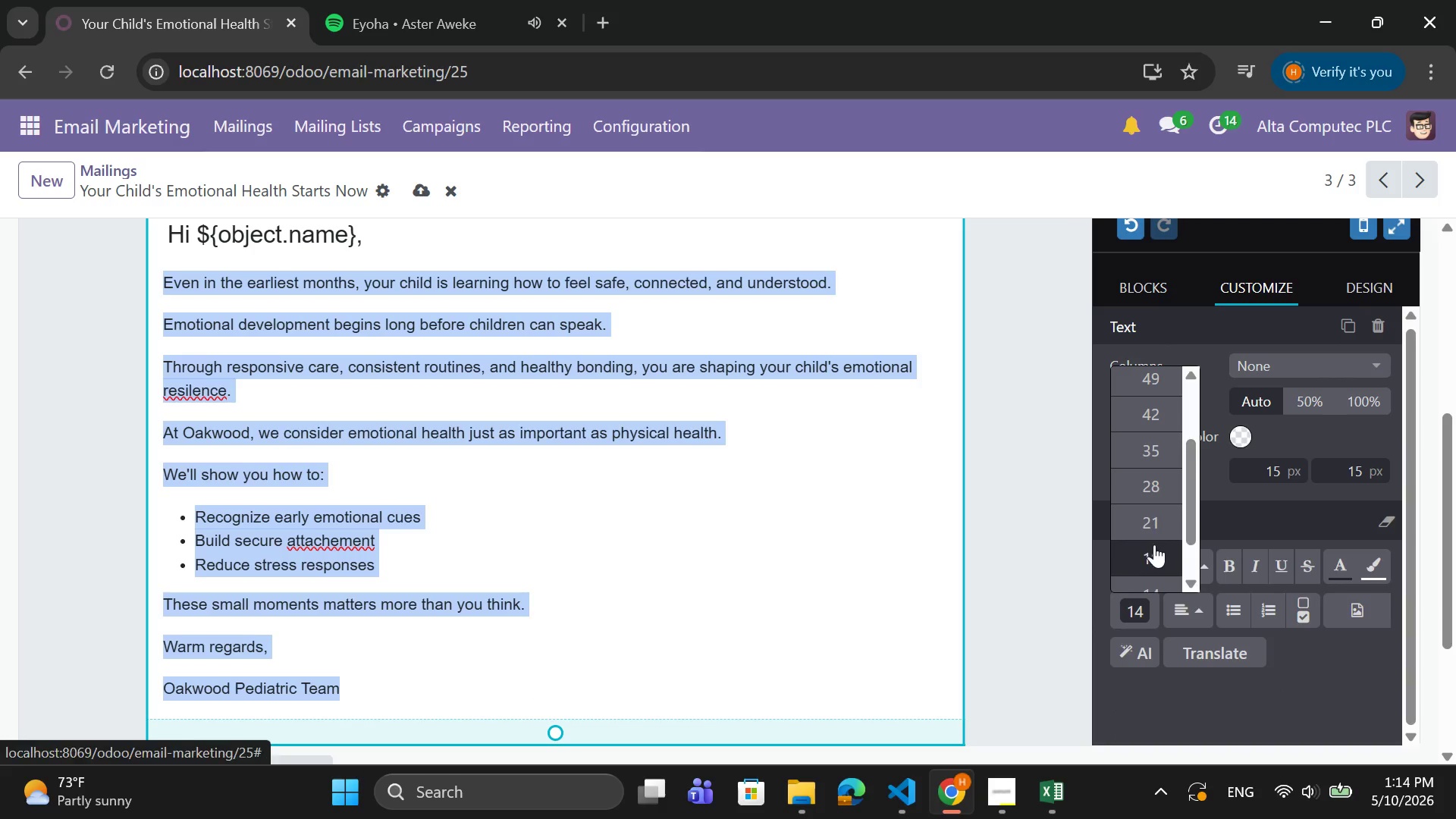 
left_click([1152, 552])
 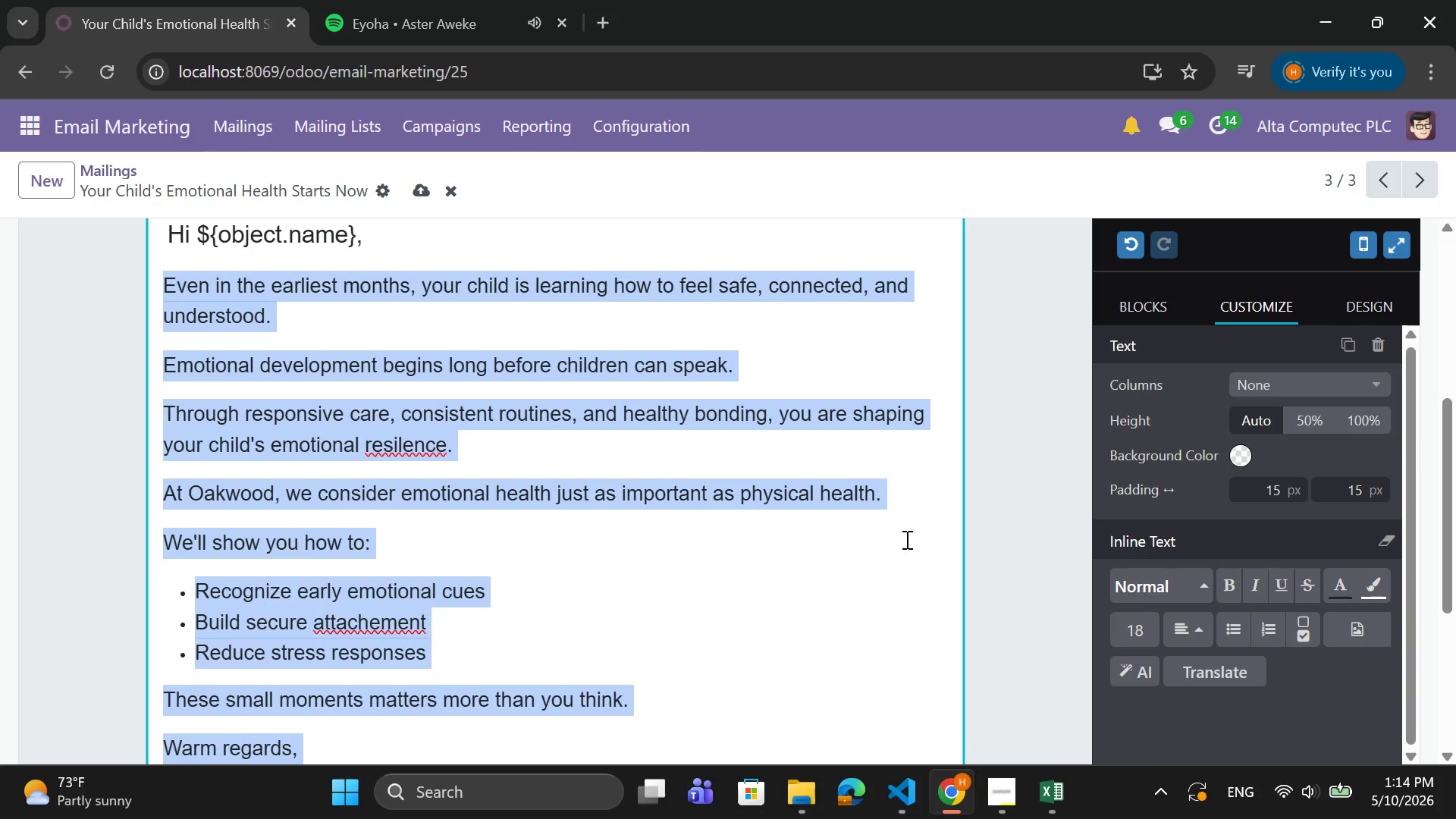 
left_click([906, 503])
 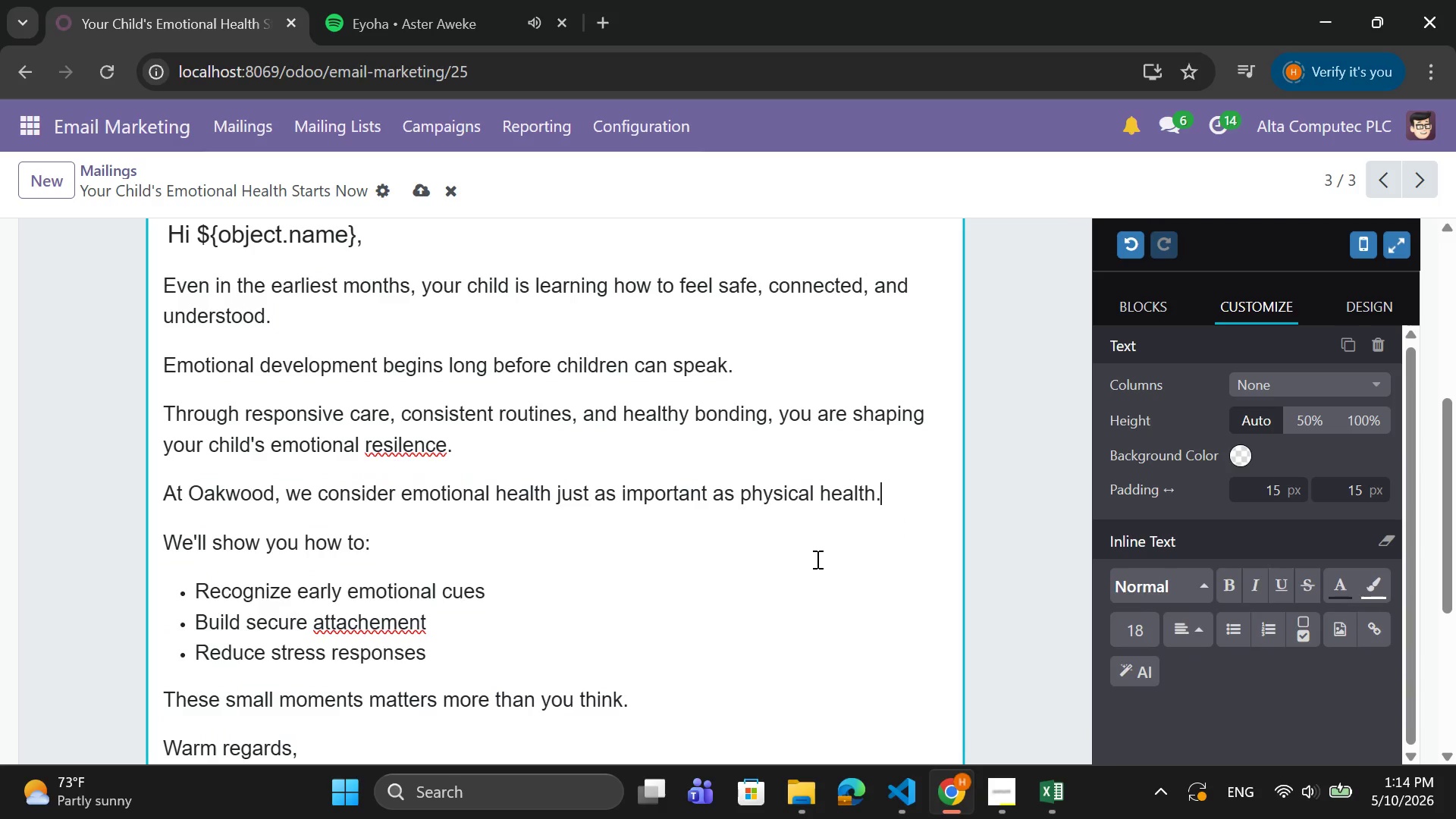 
left_click([816, 559])
 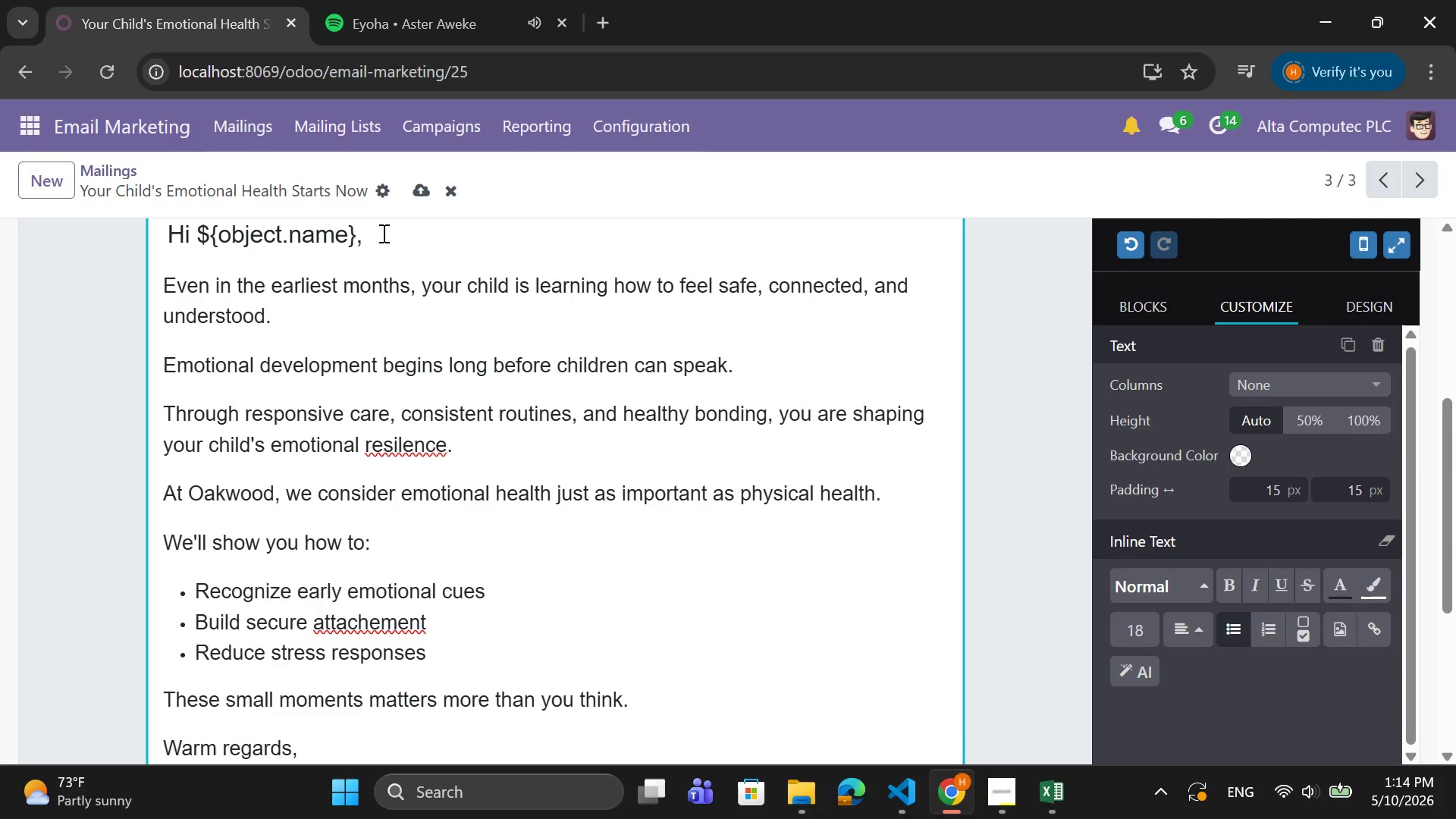 
left_click_drag(start_coordinate=[384, 231], to_coordinate=[167, 234])
 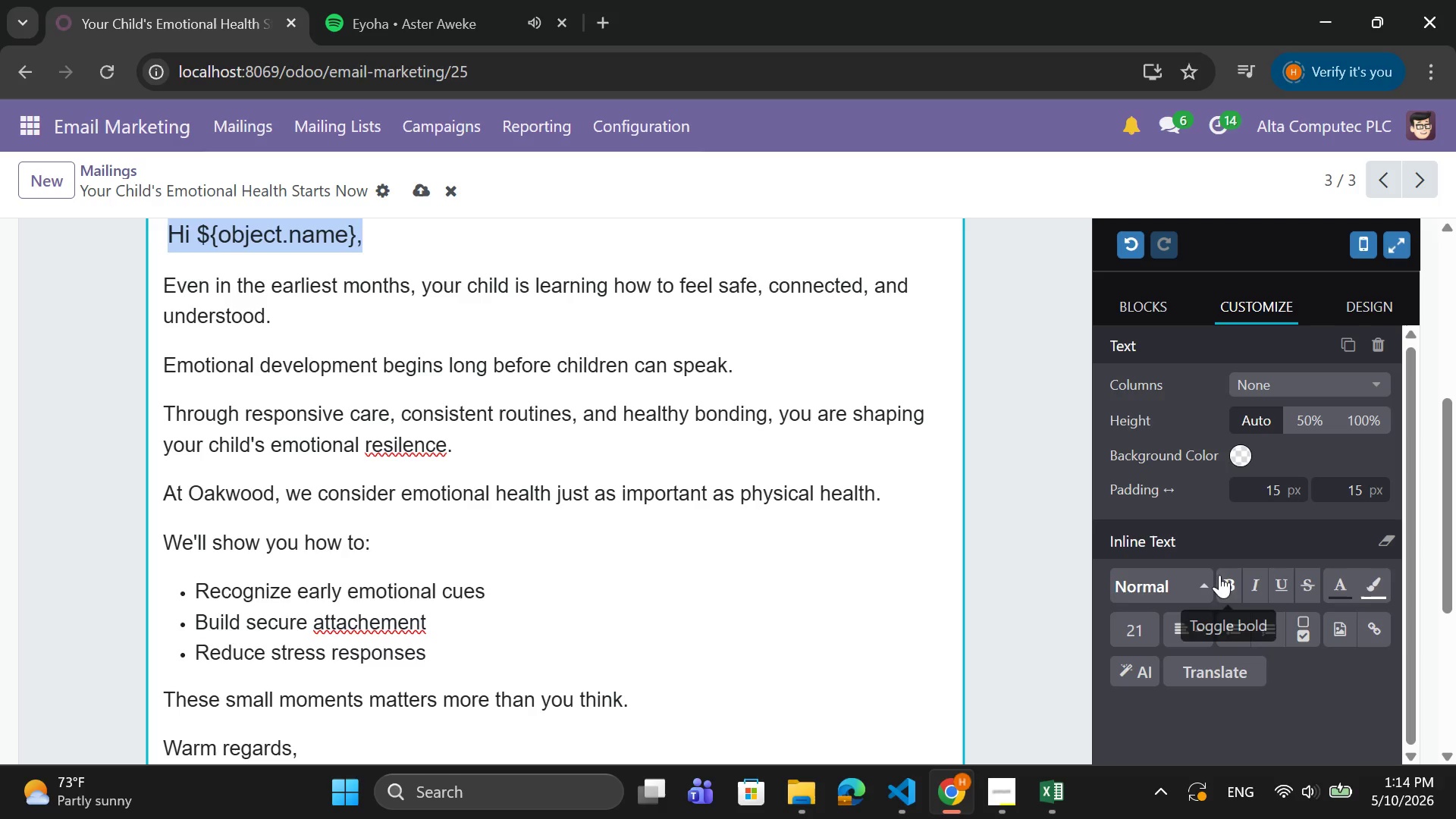 
left_click([1234, 582])
 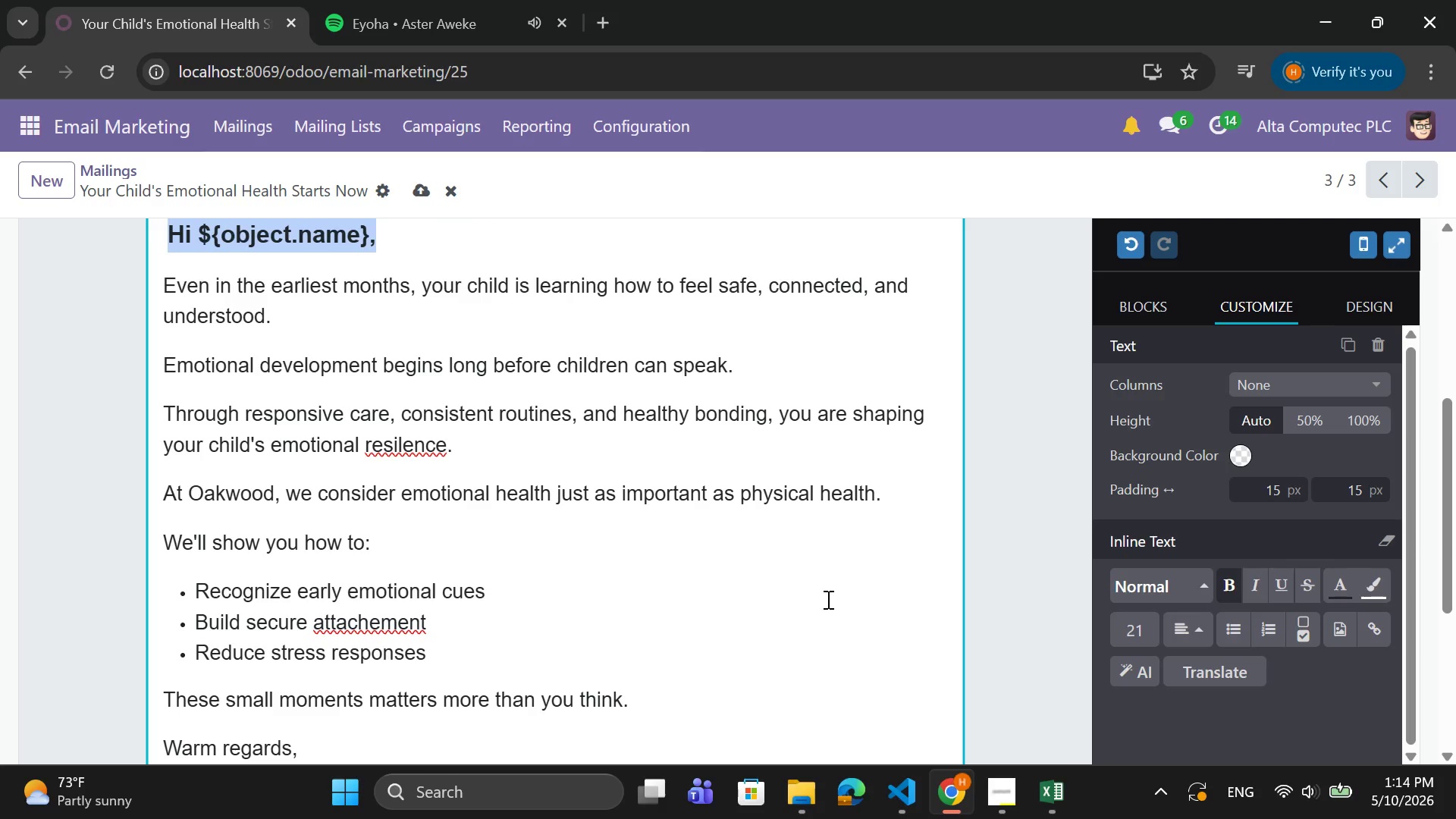 
left_click([821, 554])
 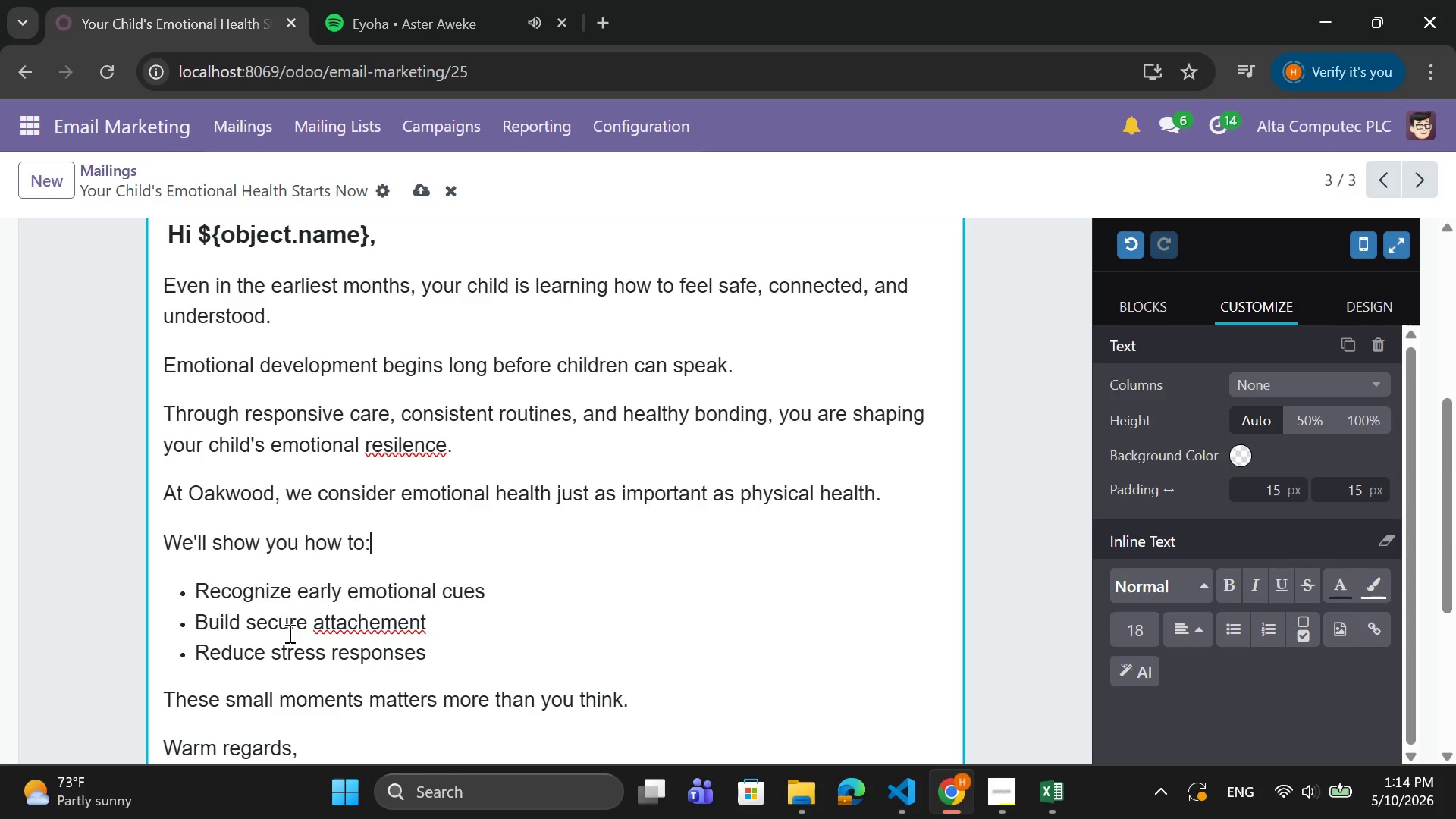 
right_click([355, 625])
 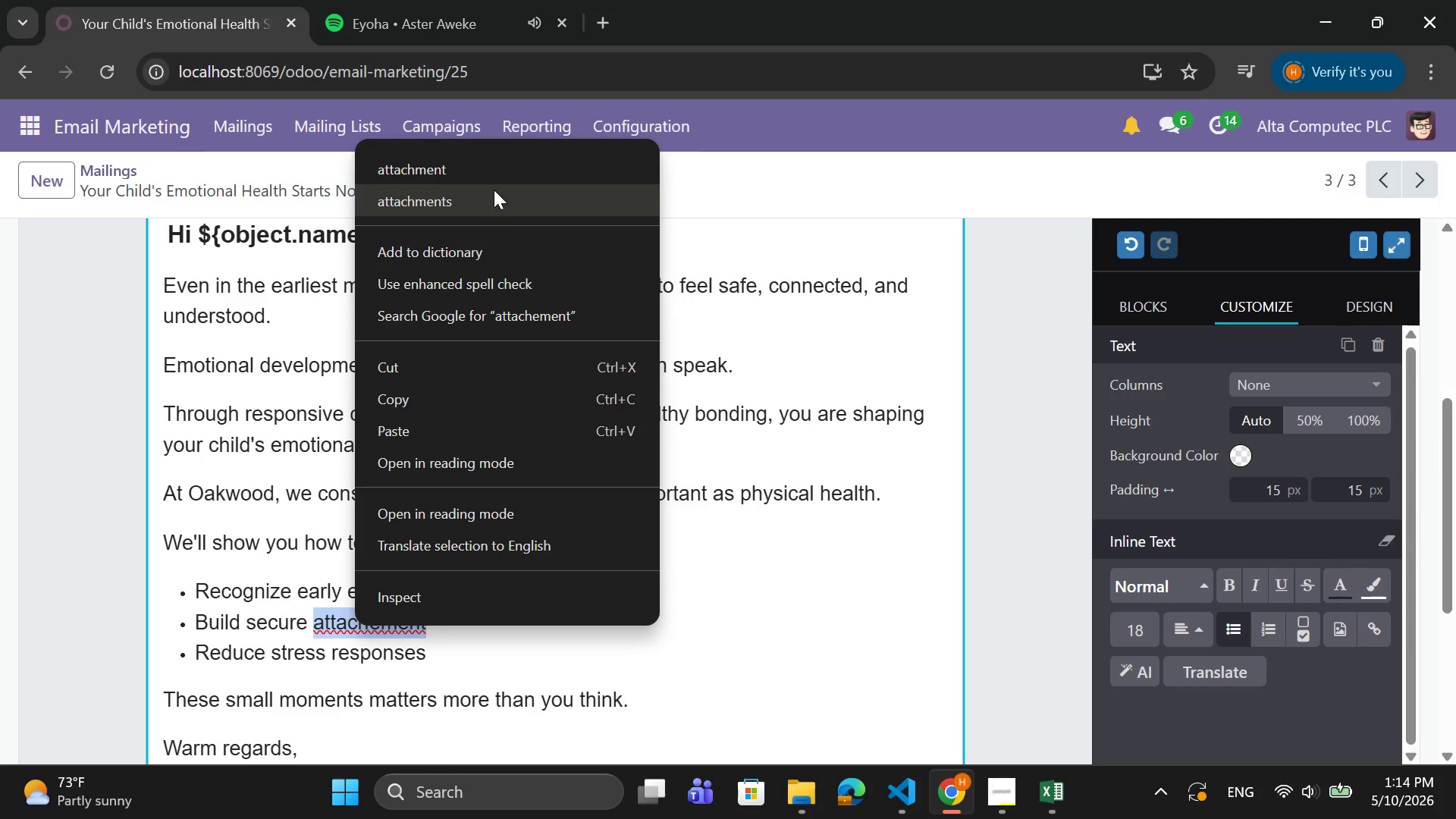 
left_click([504, 171])
 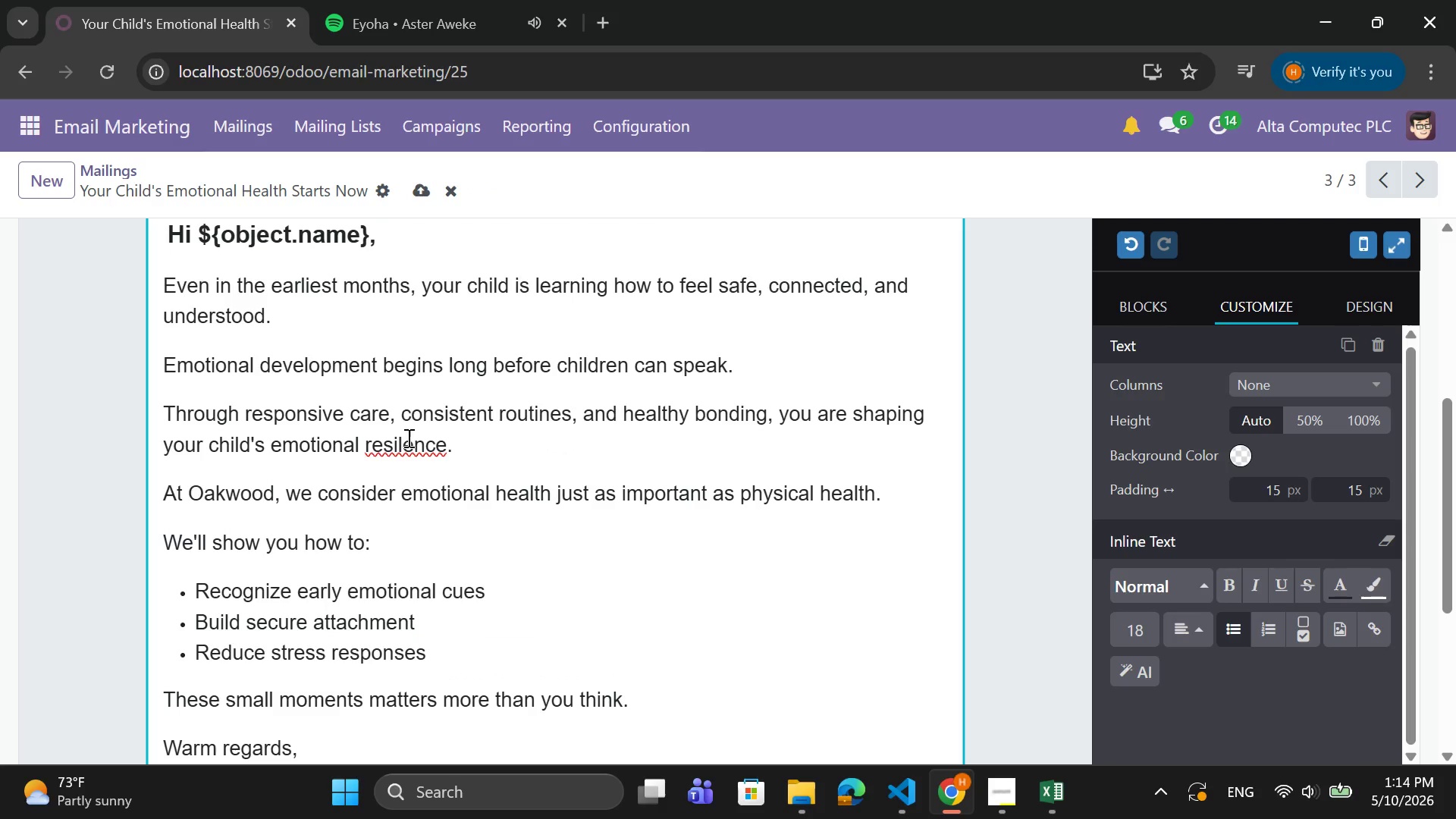 
right_click([407, 438])
 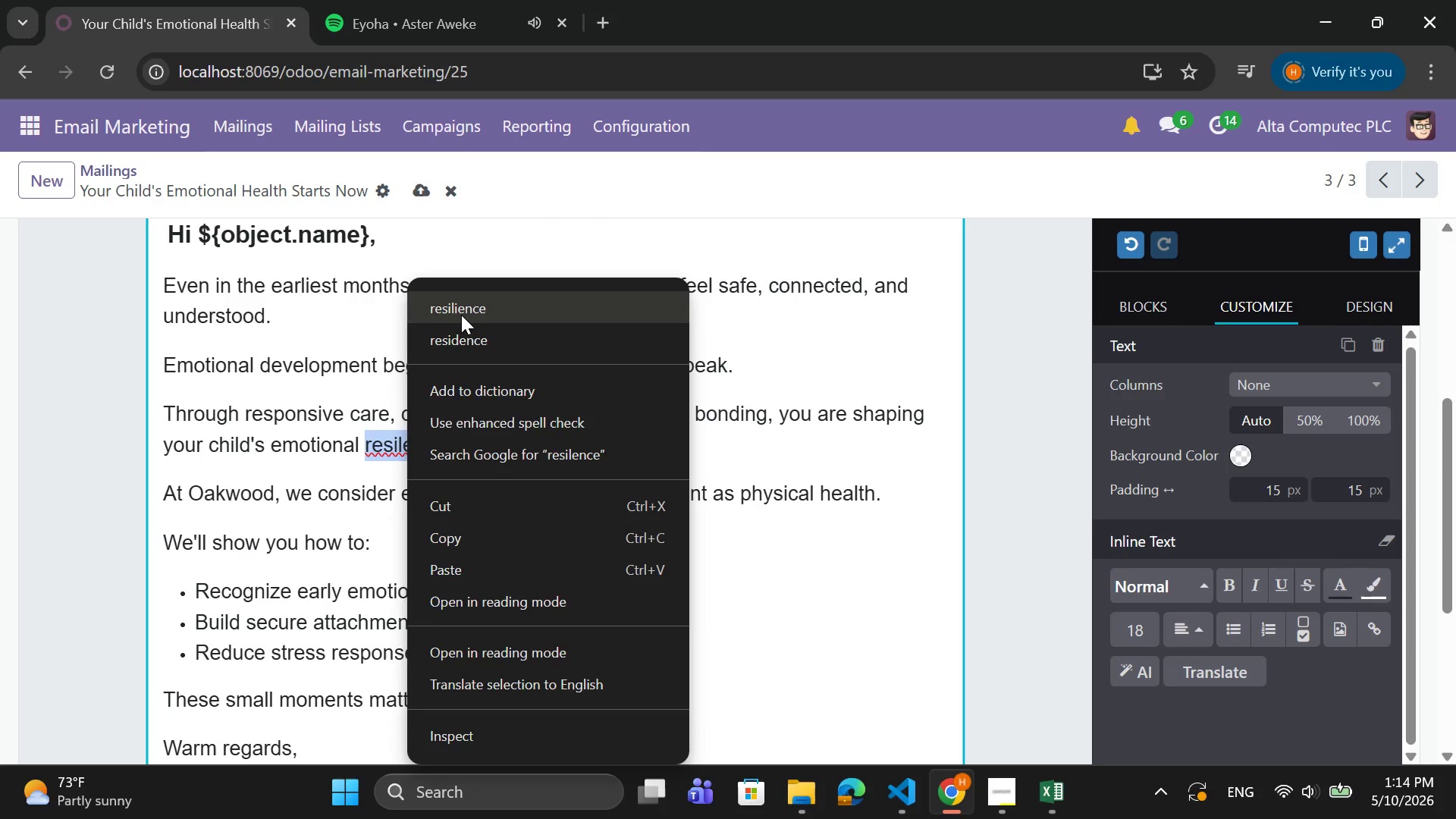 
left_click([461, 315])
 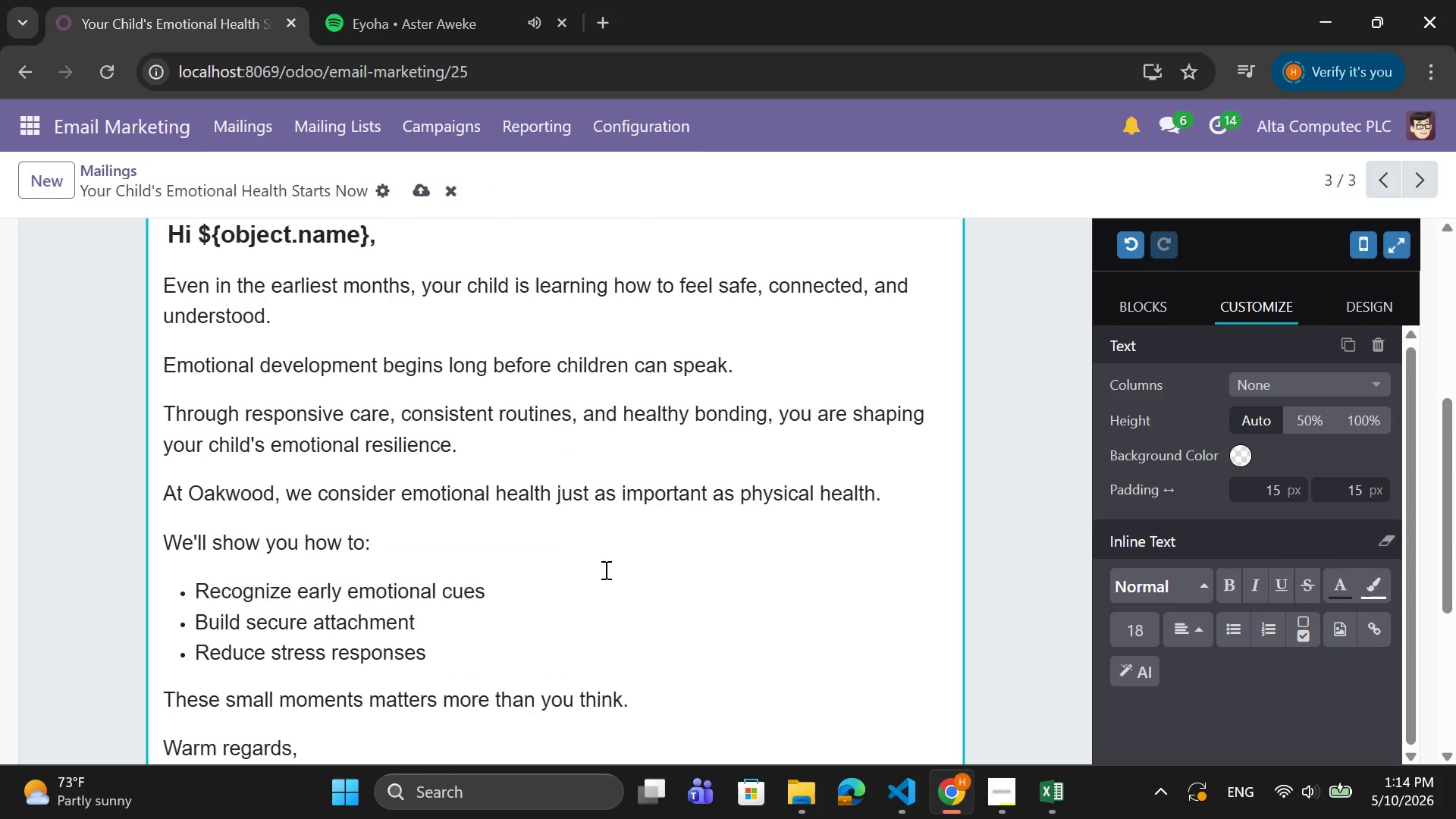 
left_click([604, 570])
 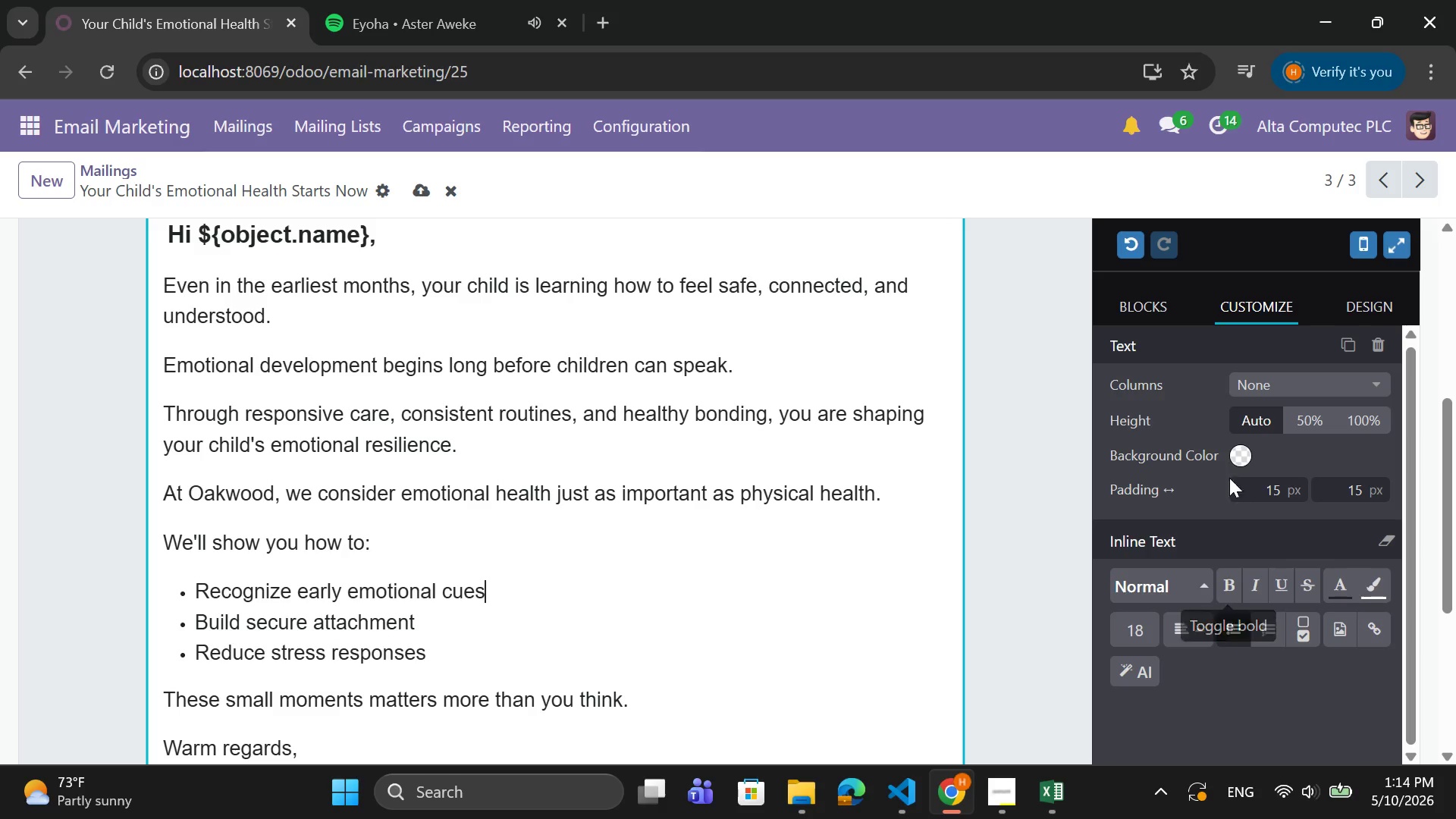 
left_click([1243, 453])
 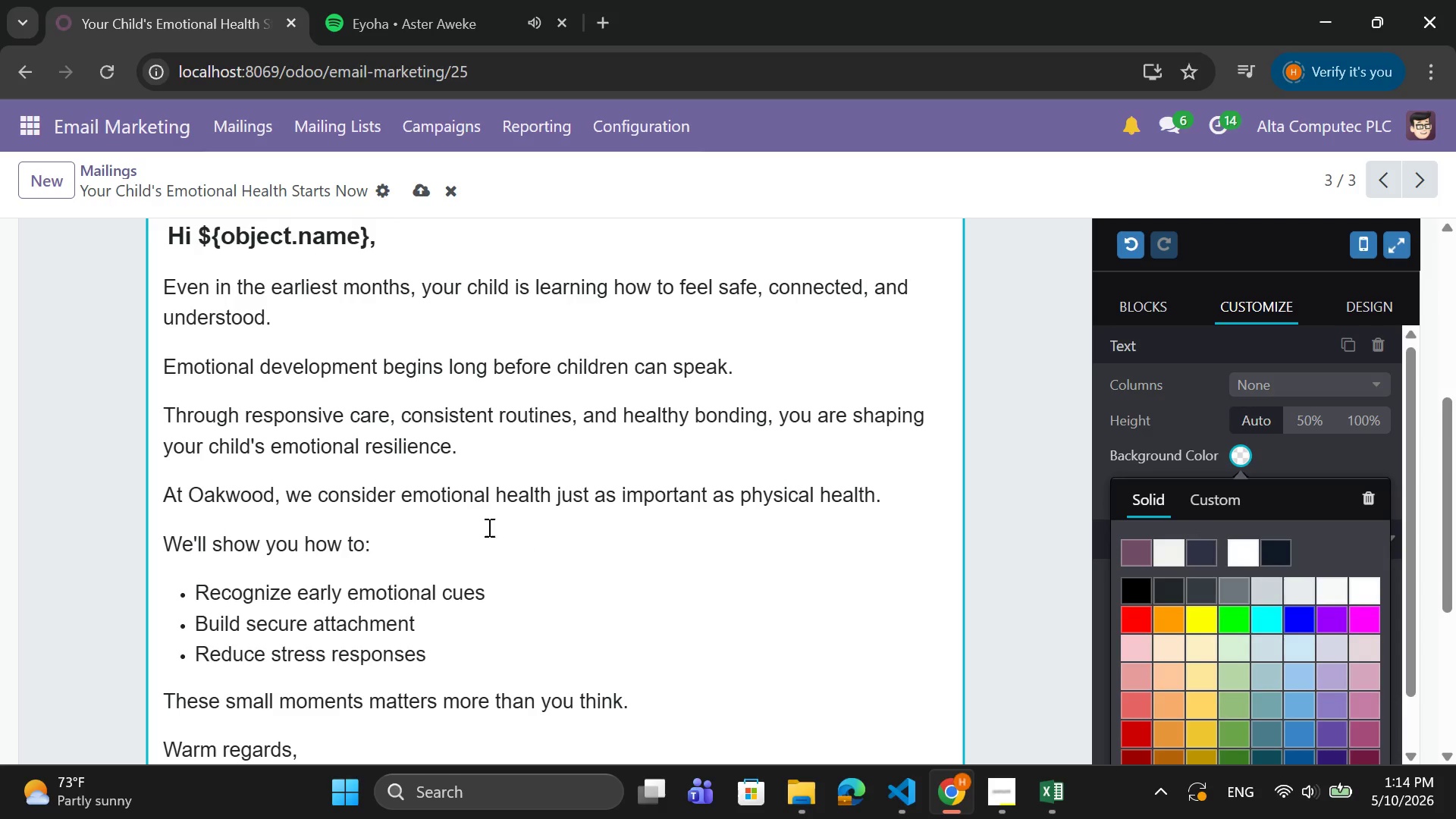 
scroll: coordinate [488, 527], scroll_direction: none, amount: 0.0
 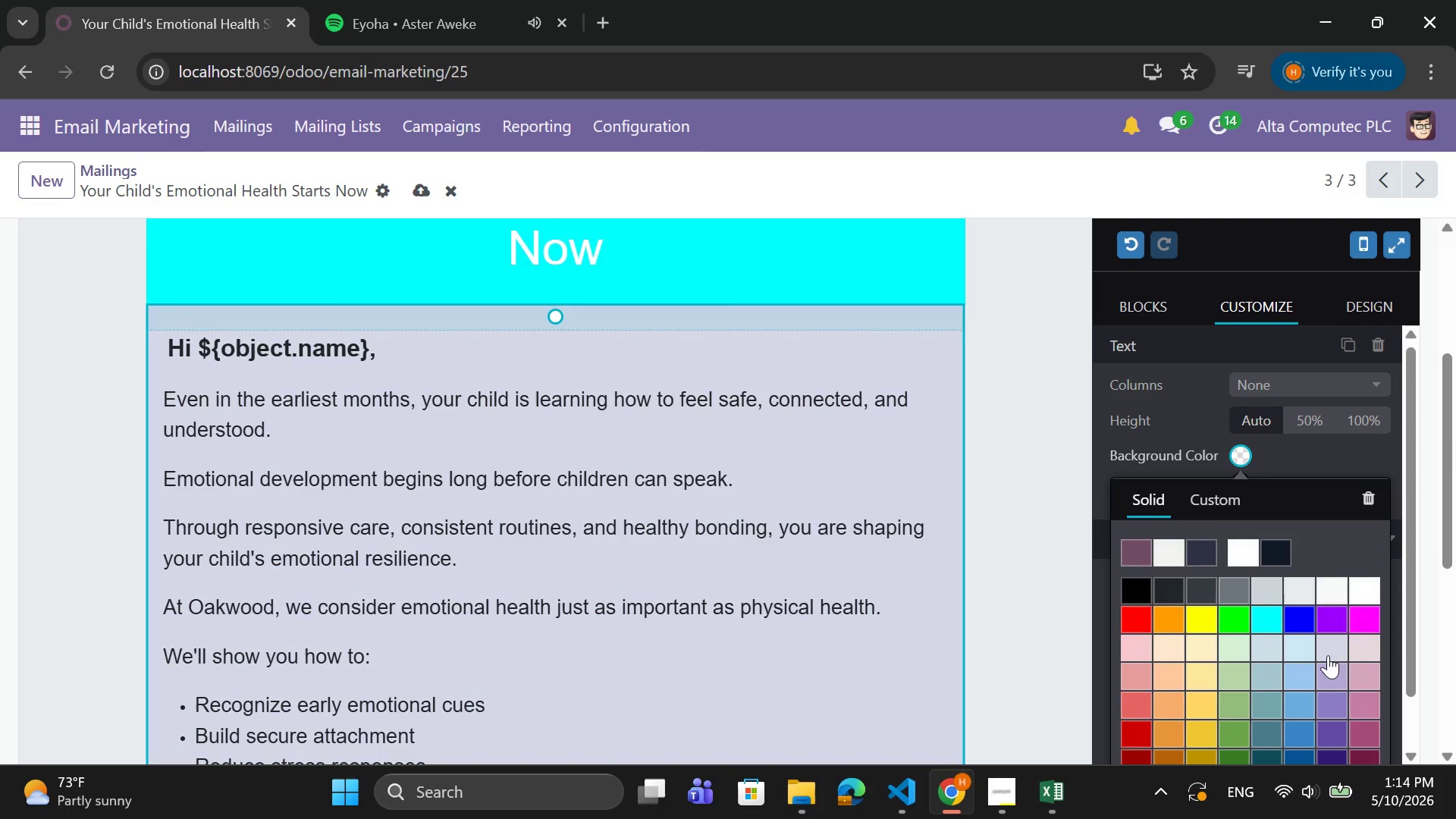 
wait(6.5)
 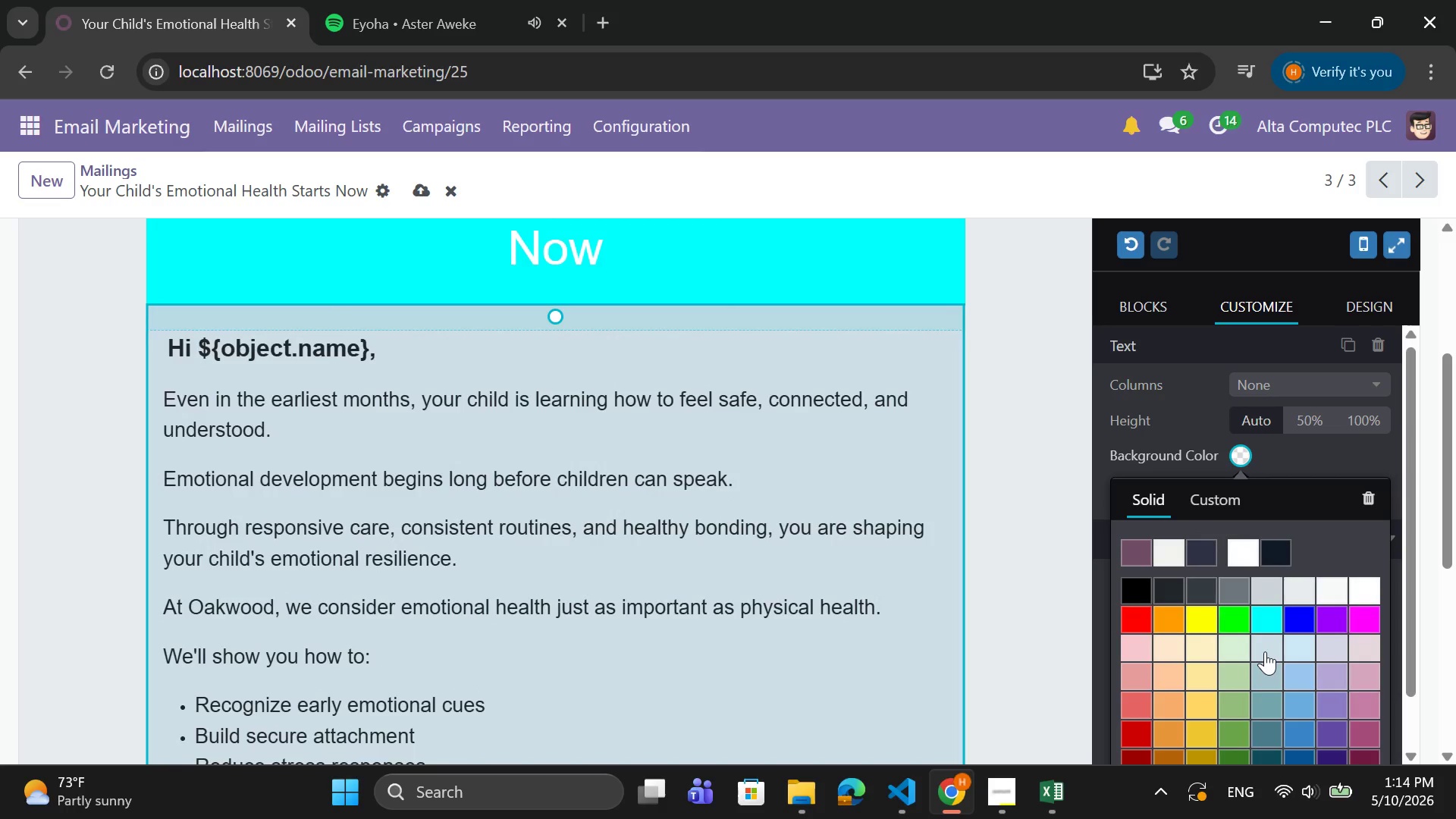 
scroll: coordinate [947, 634], scroll_direction: up, amount: 1.0
 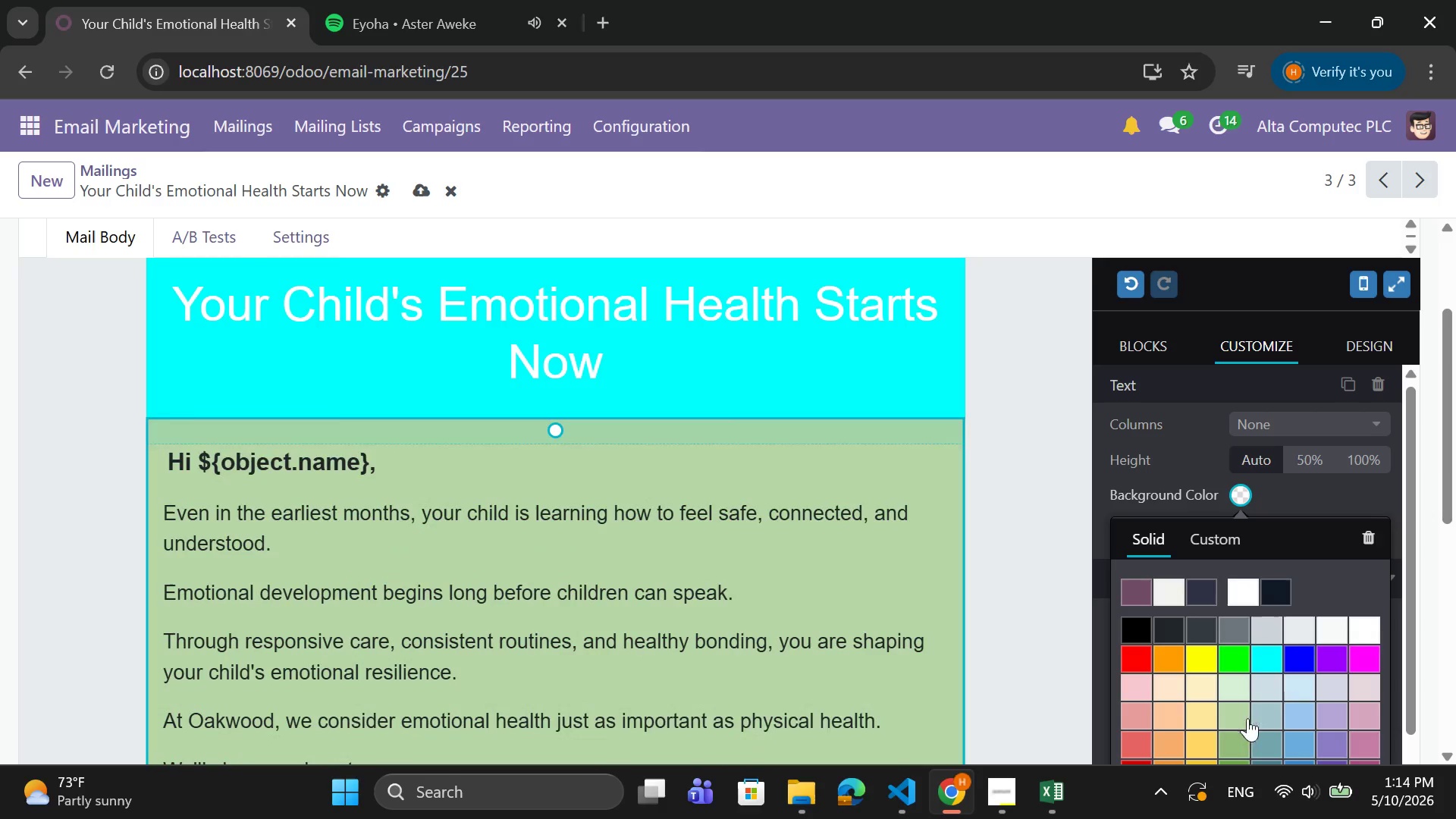 
wait(10.38)
 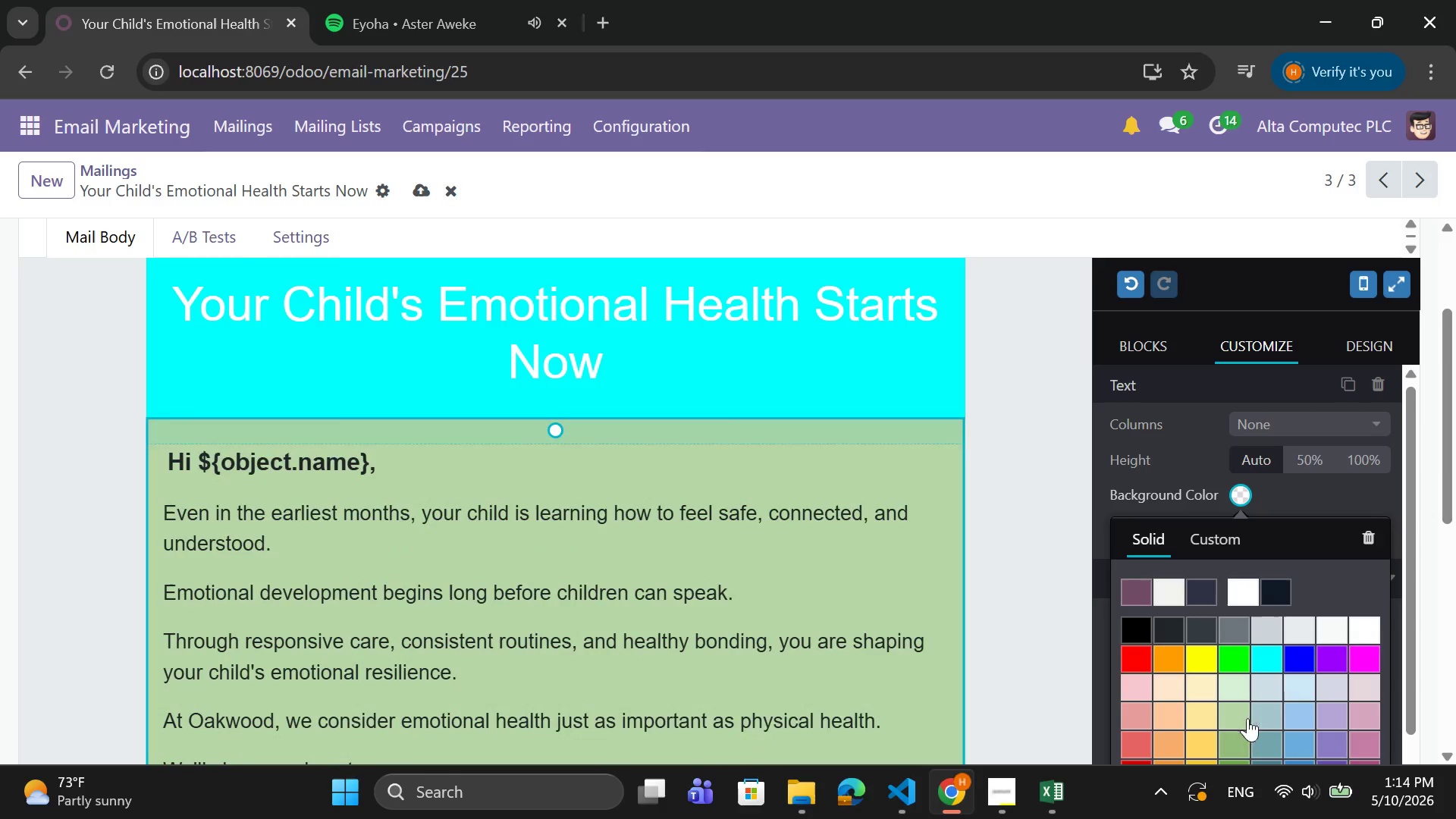 
scroll: coordinate [787, 565], scroll_direction: up, amount: 5.0
 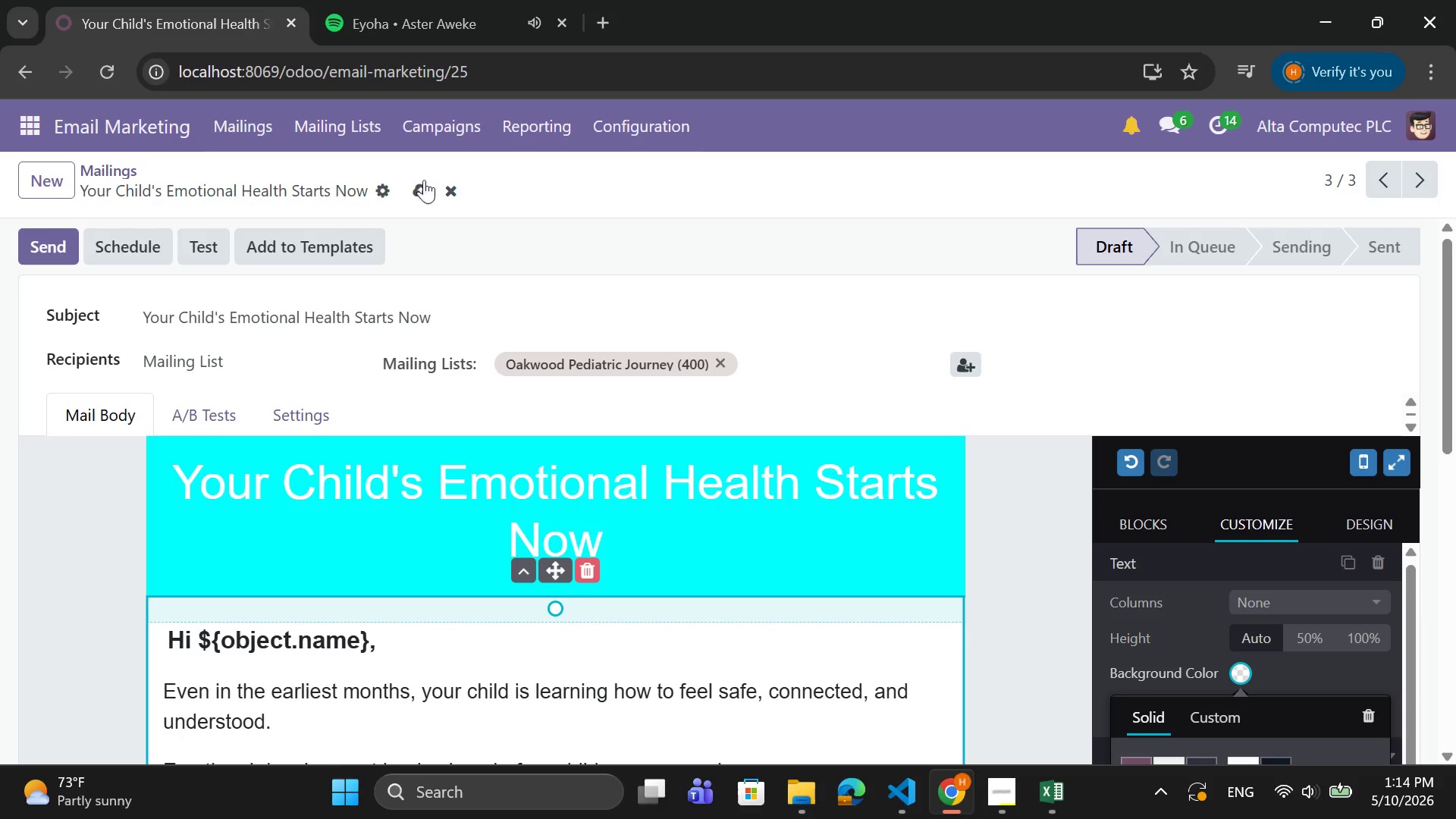 
left_click([421, 188])
 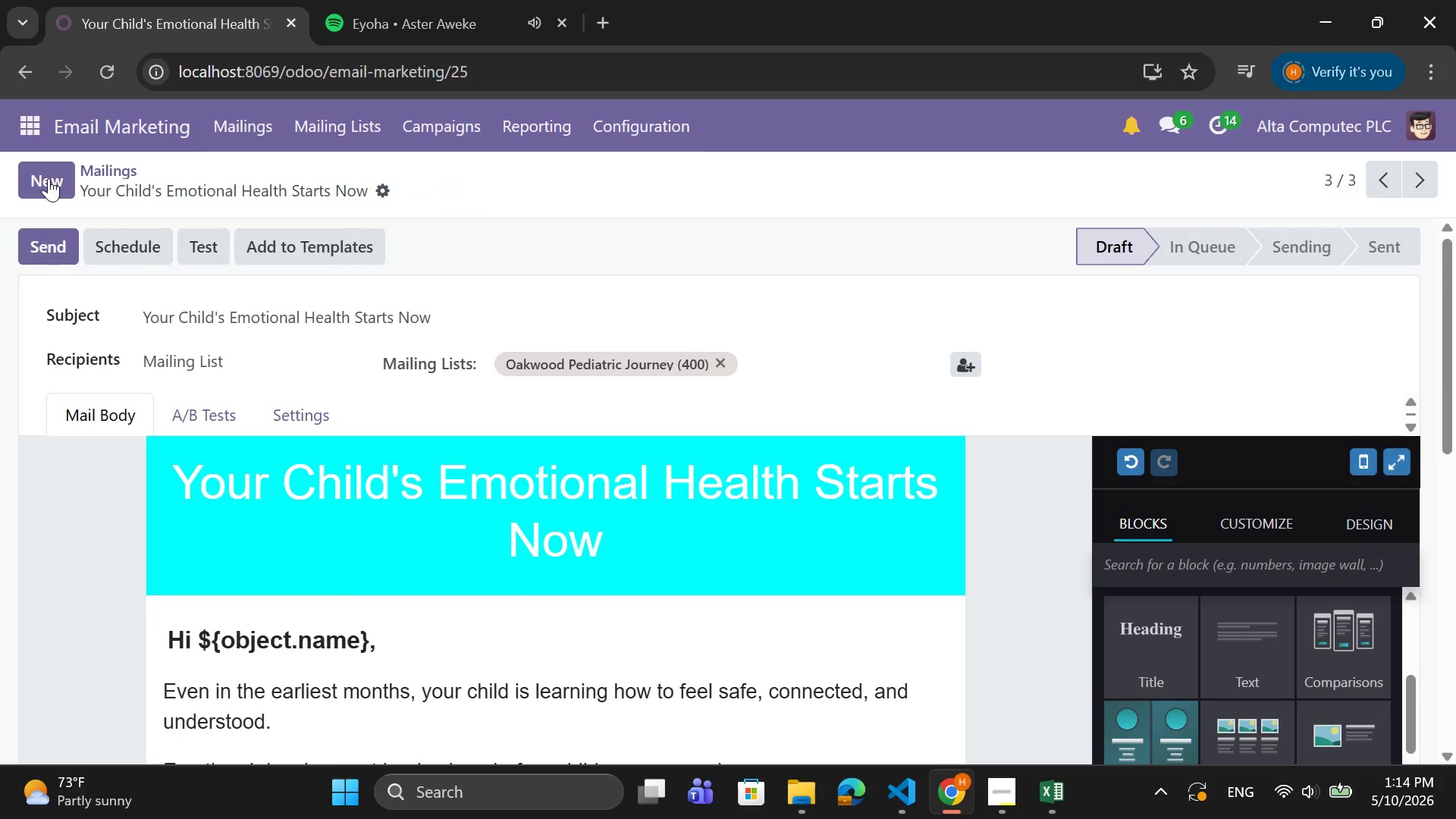 
left_click([49, 178])
 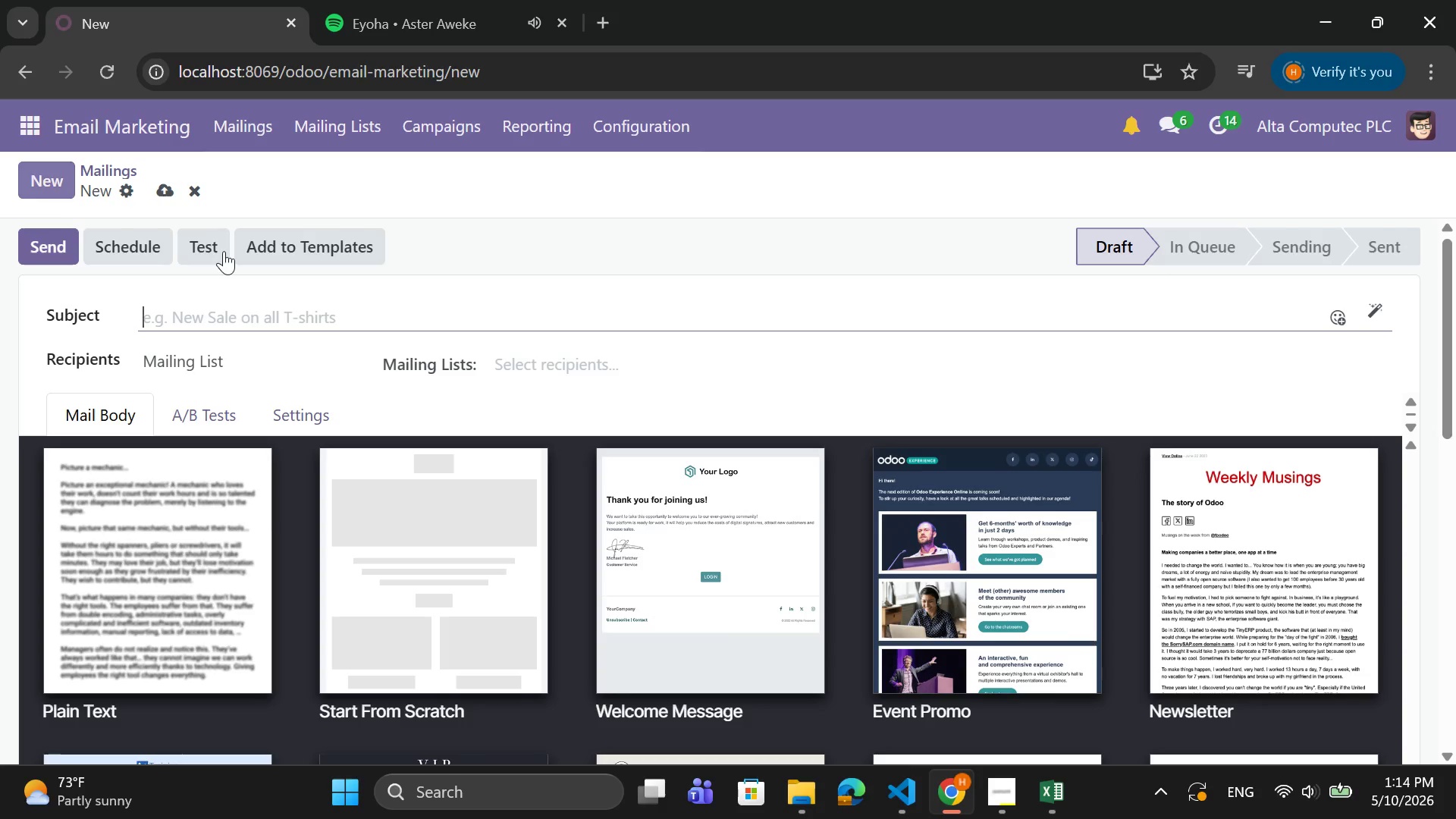 
wait(8.75)
 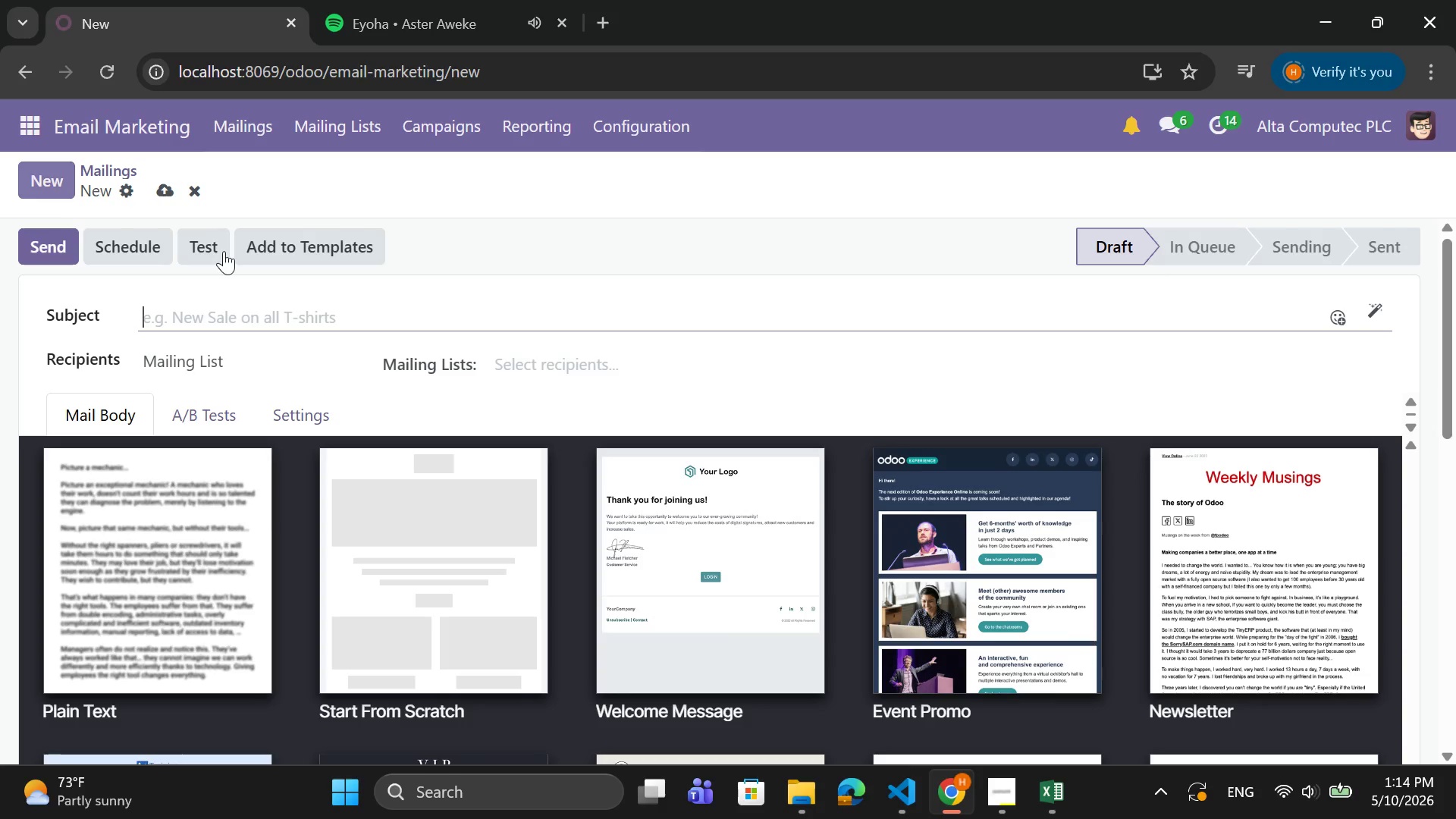 
type(let's a)
key(Backspace)
type(Support You'r )
key(Backspace)
type(e)
key(Backspace)
key(Backspace)
key(Backspace)
type(r CHI)
key(Backspace)
key(Backspace)
type(hild's Grwo)
key(Backspace)
key(Backspace)
type(owth Together)
 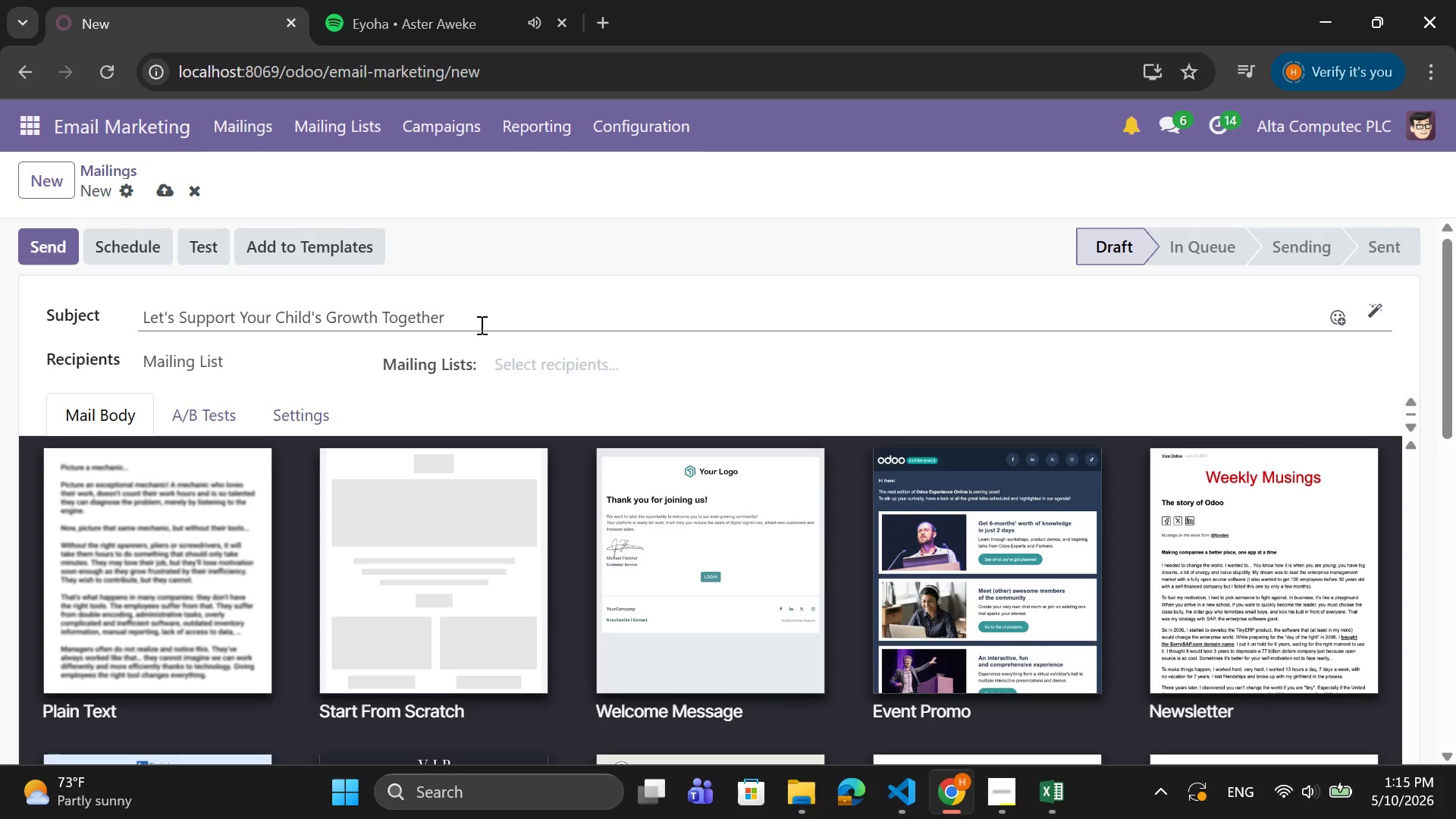 
hold_key(key=CapsLock, duration=0.31)
 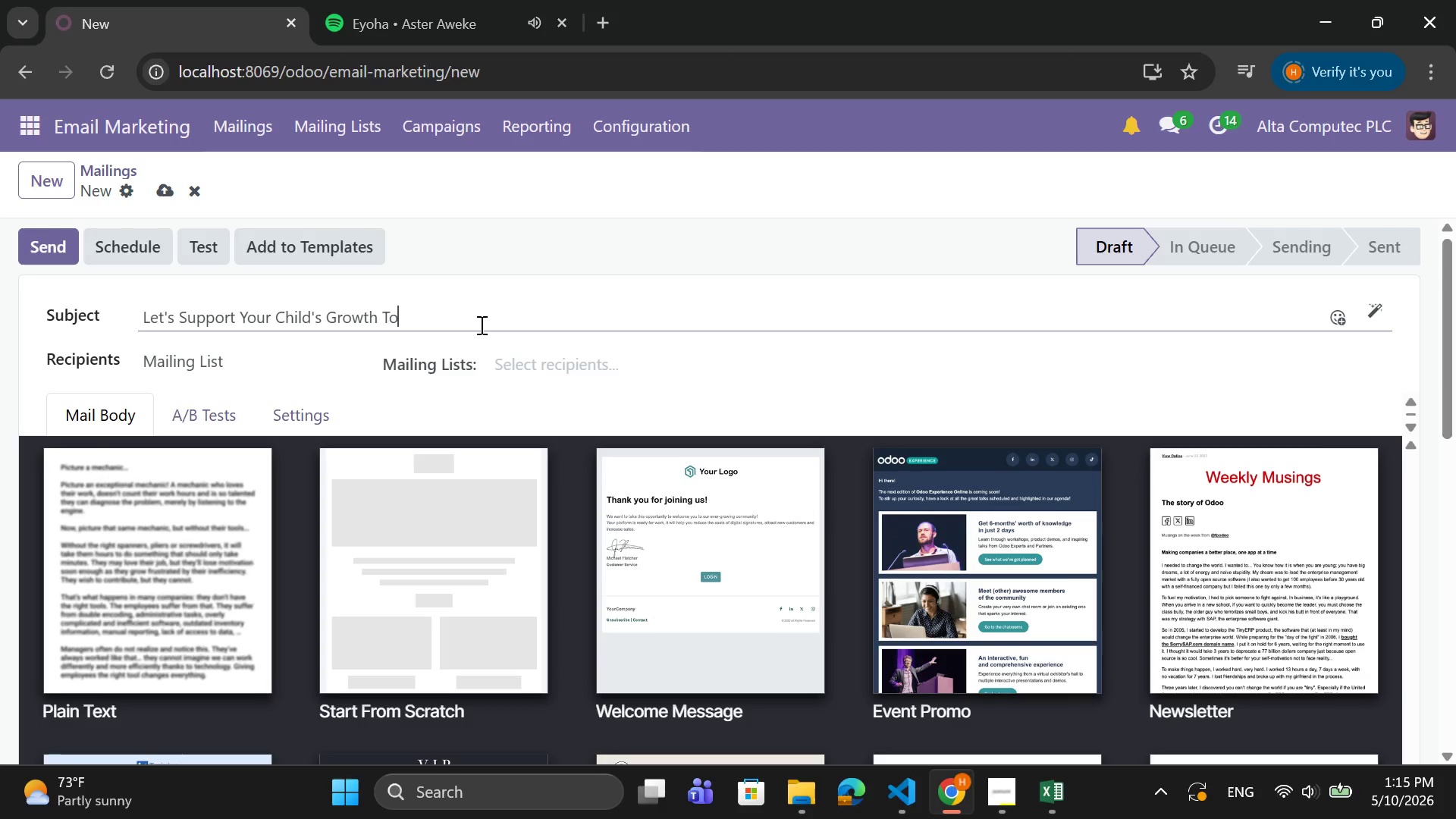 
left_click([504, 363])
 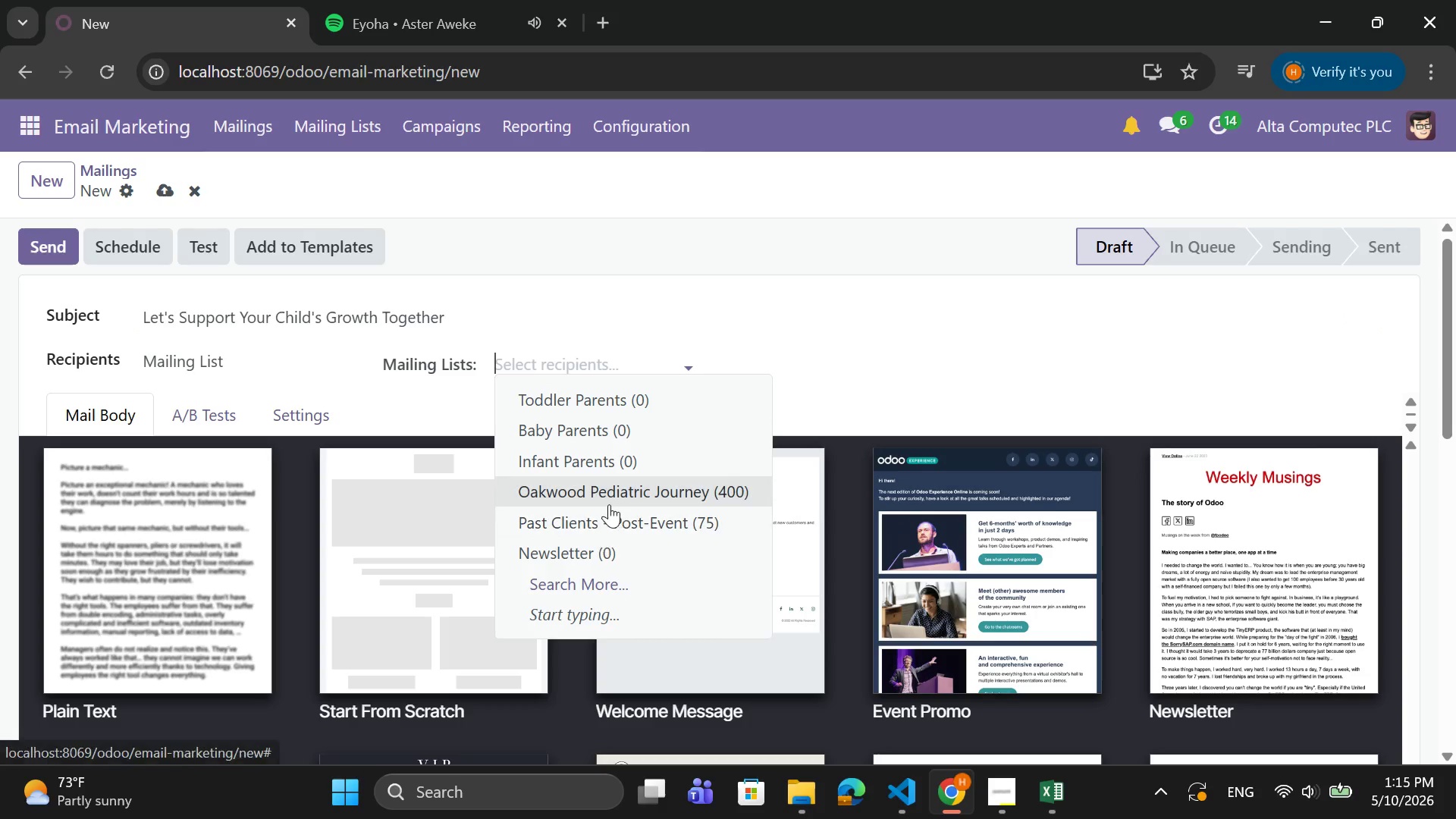 
left_click([612, 493])
 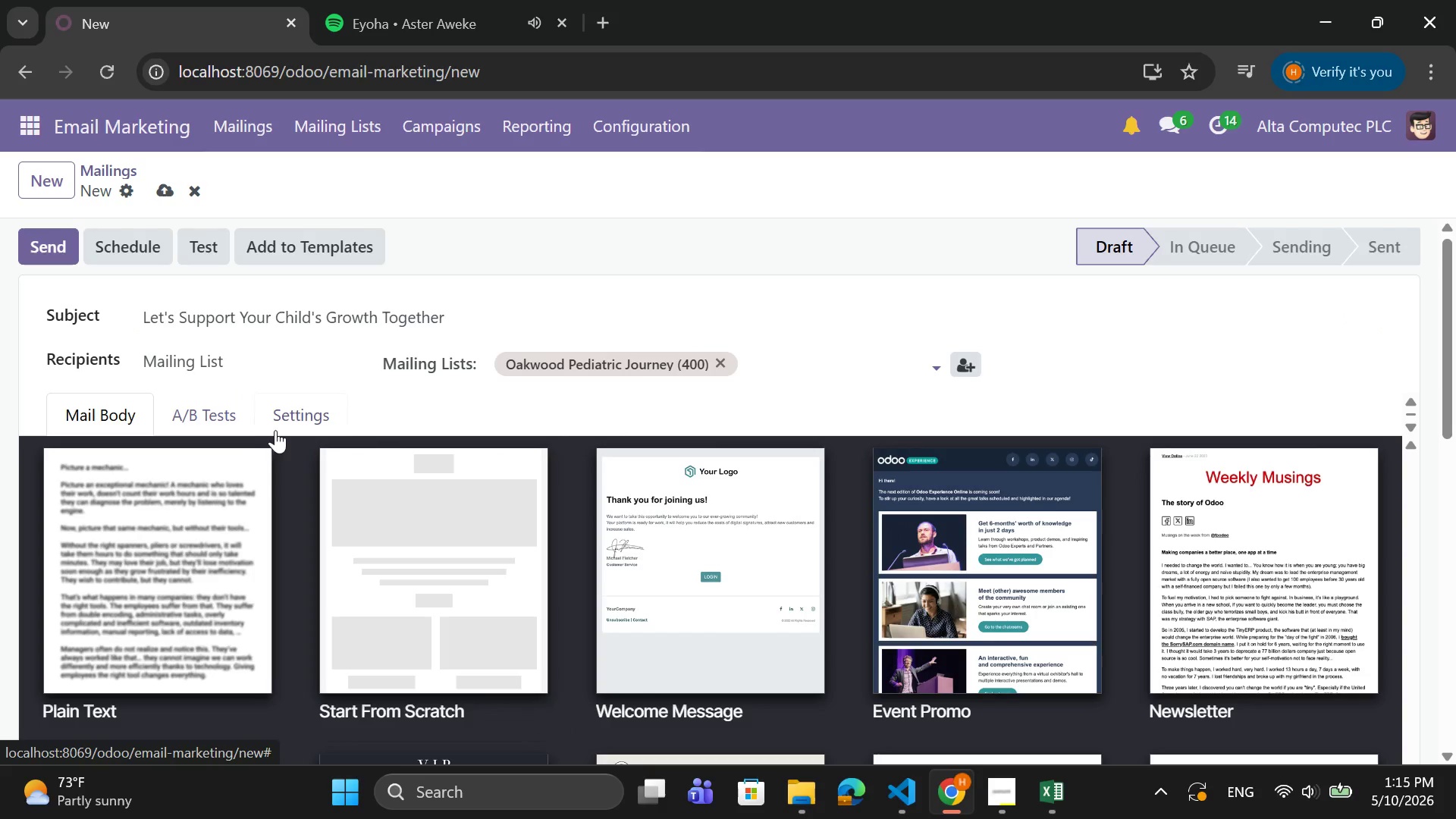 
left_click([296, 403])
 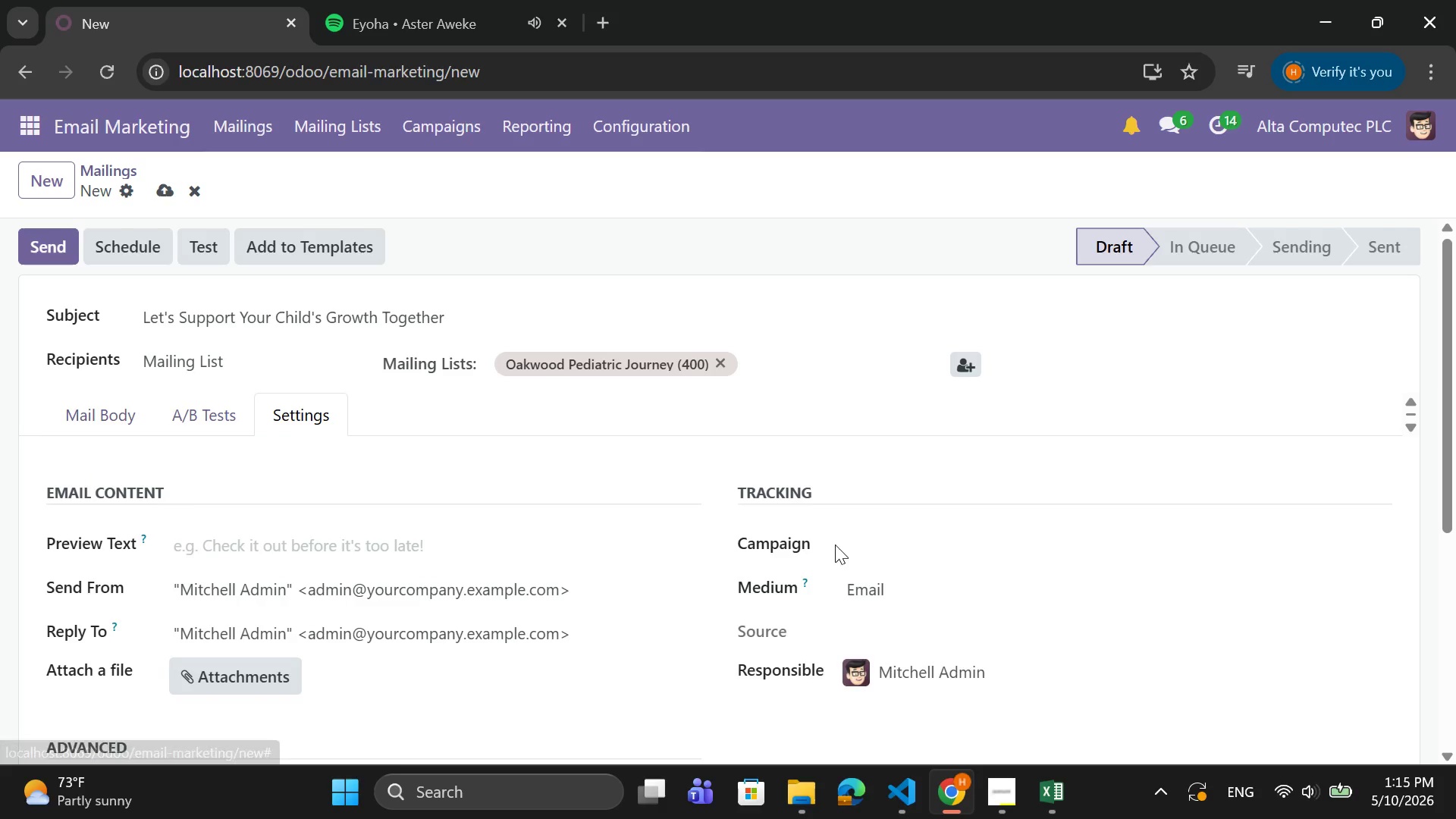 
left_click([844, 541])
 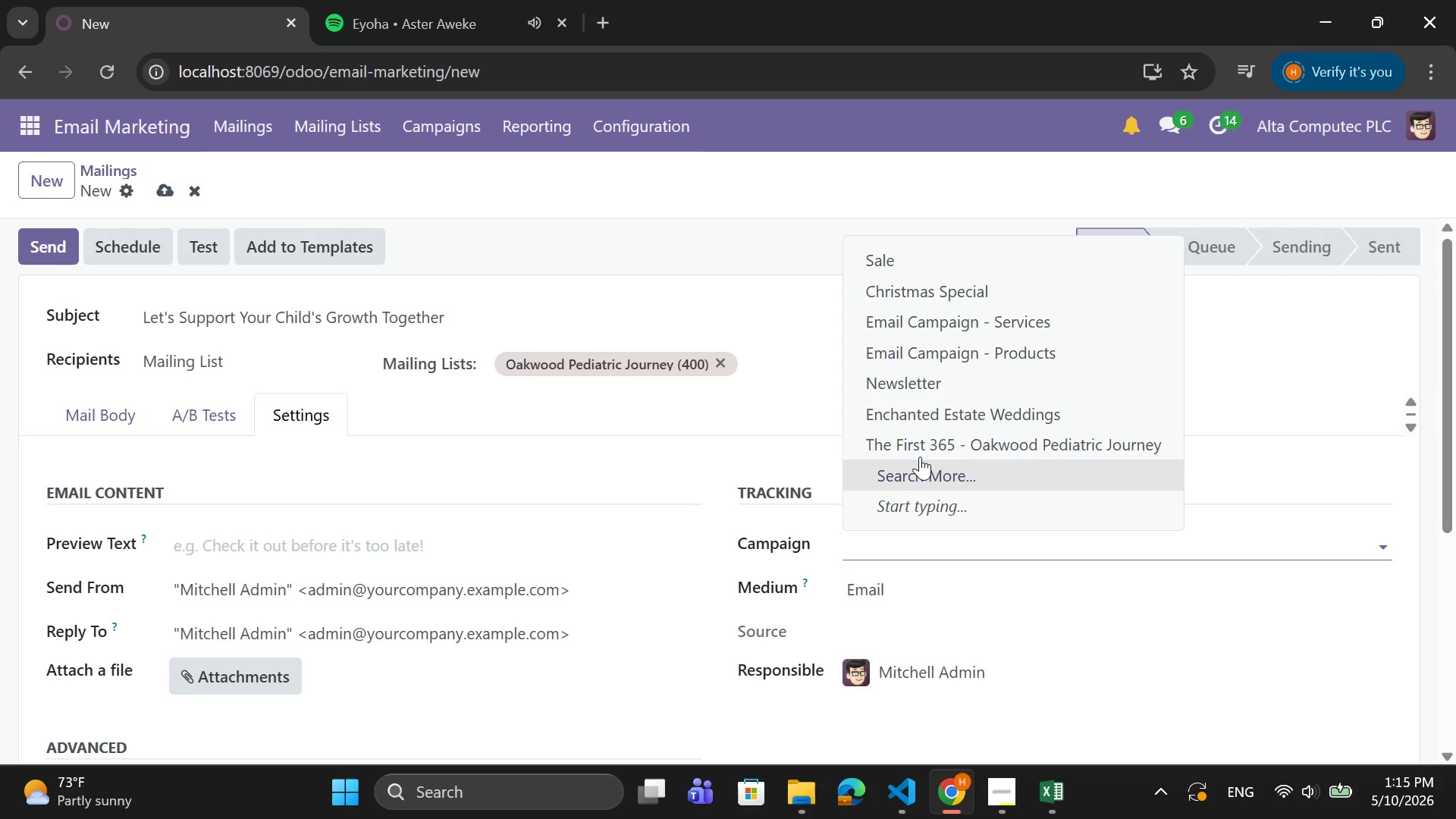 
left_click([927, 434])
 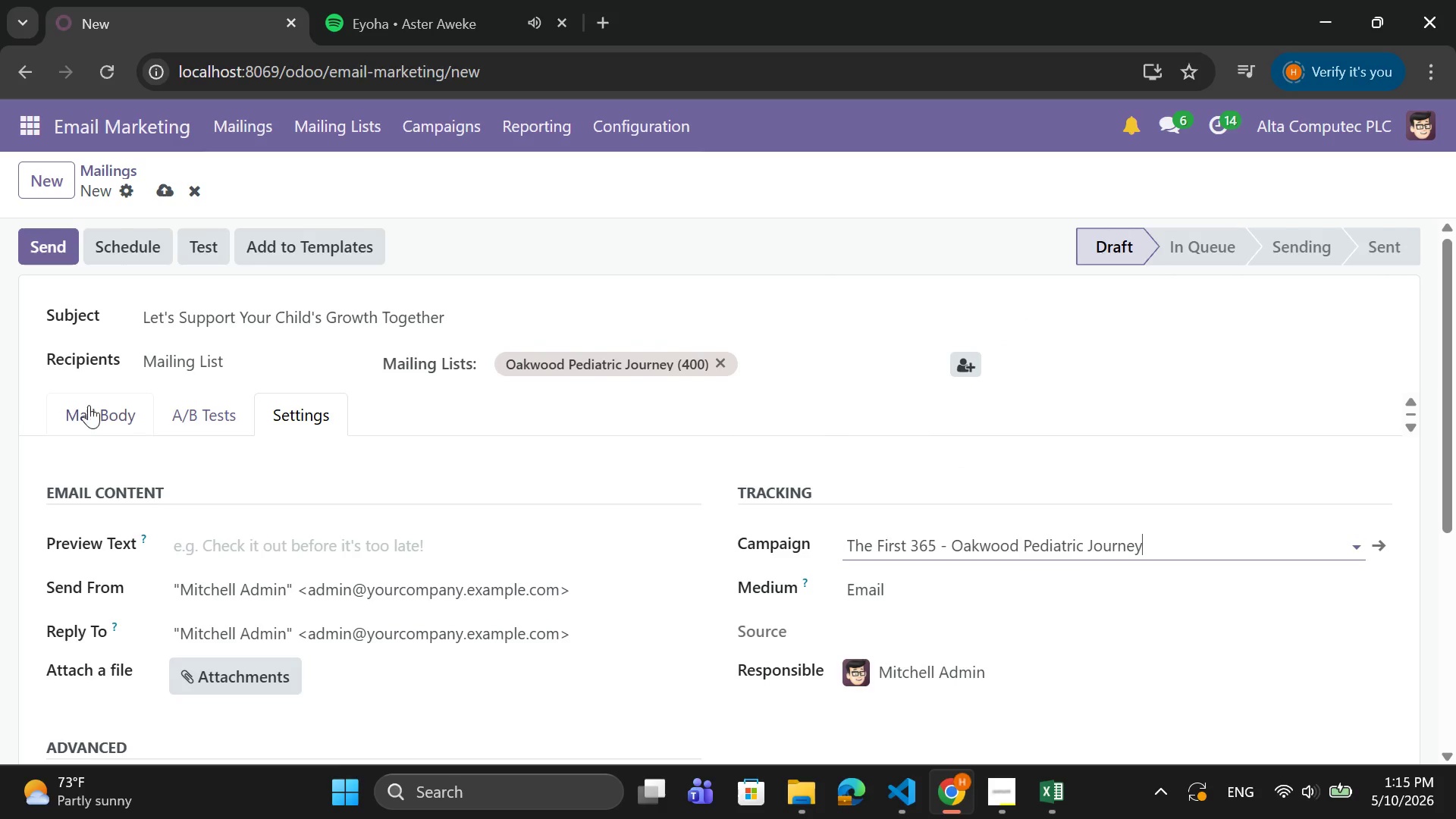 
left_click([88, 405])
 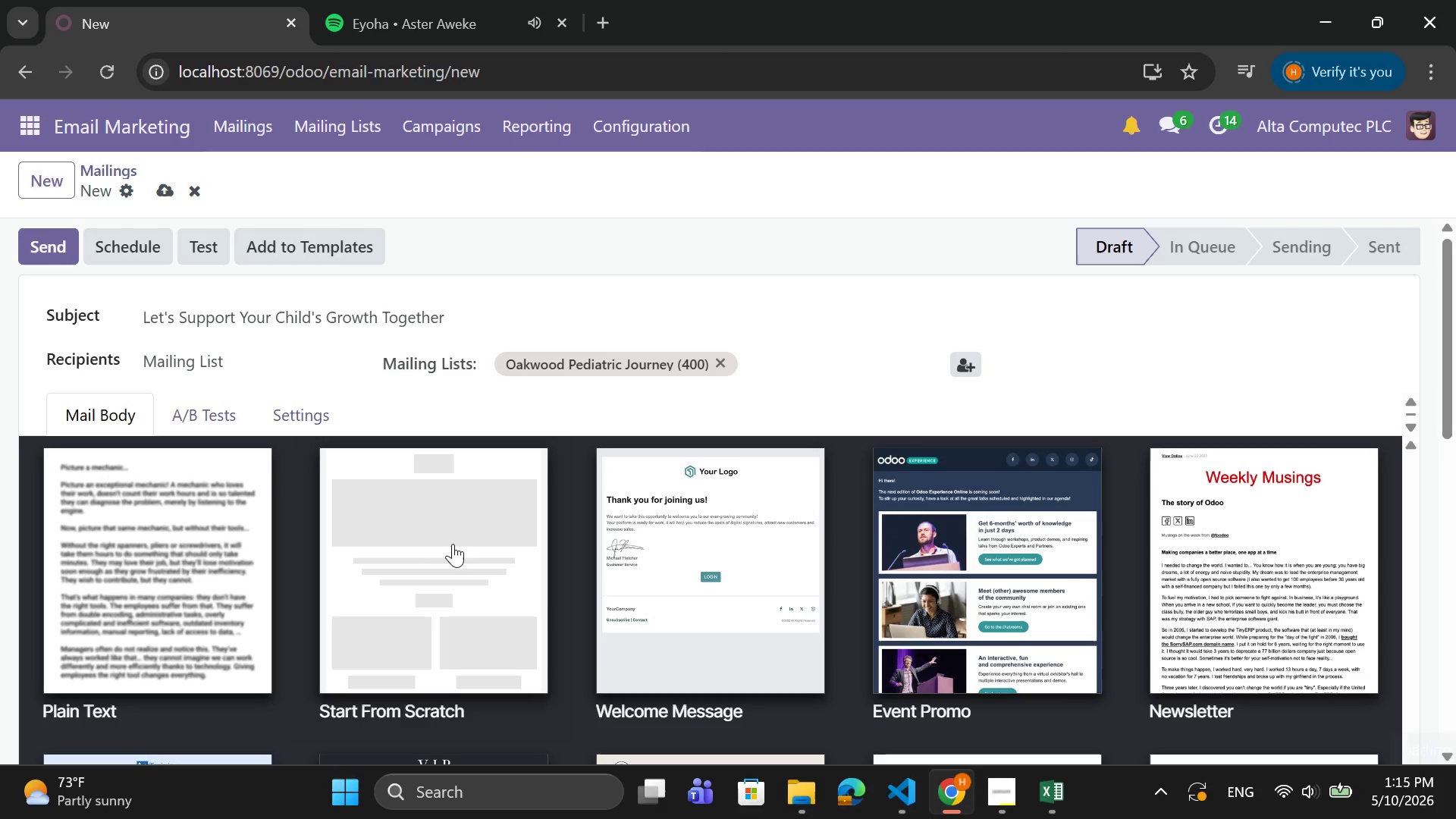 
left_click([453, 544])
 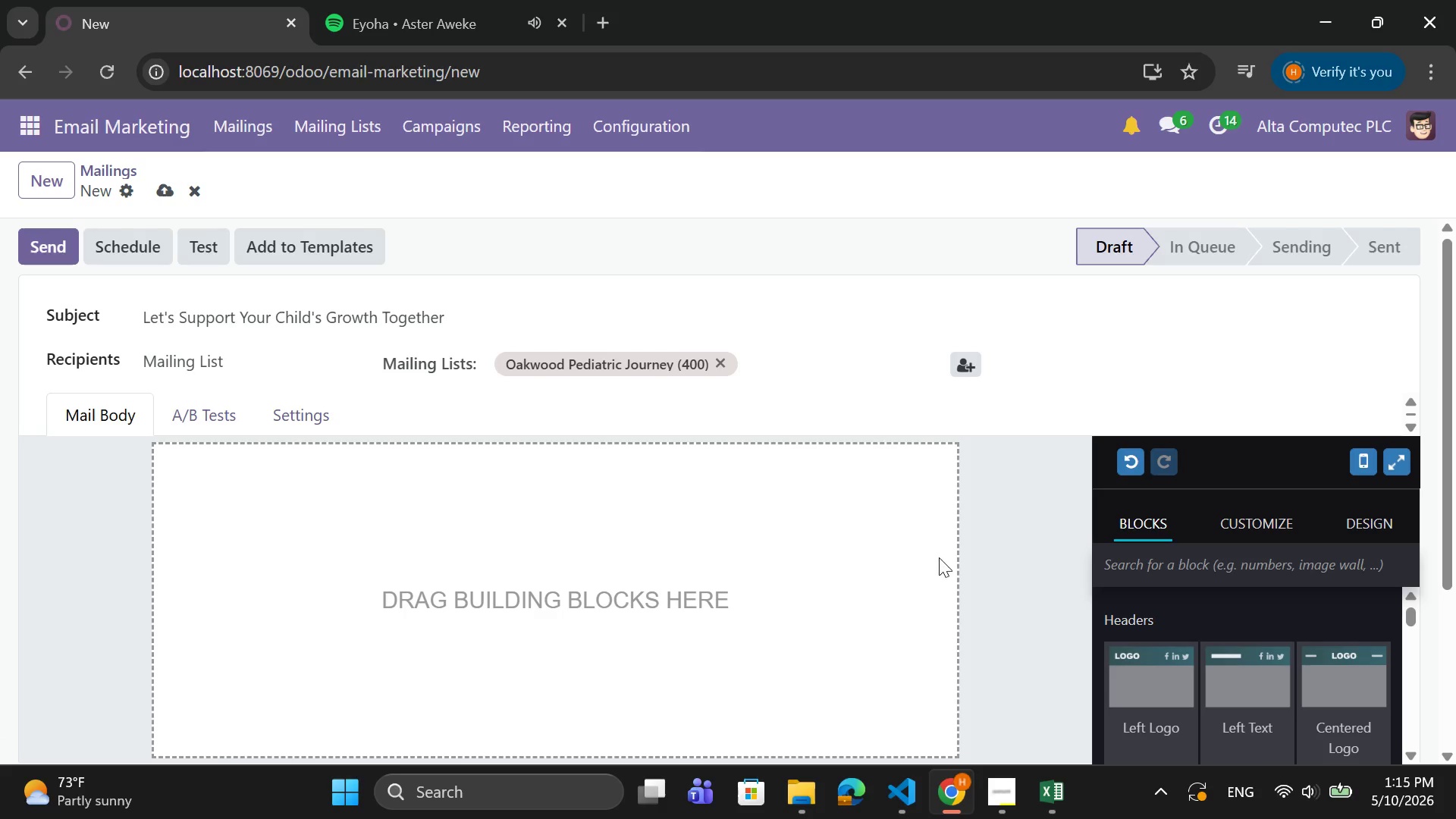 
scroll: coordinate [1233, 664], scroll_direction: down, amount: 1.0
 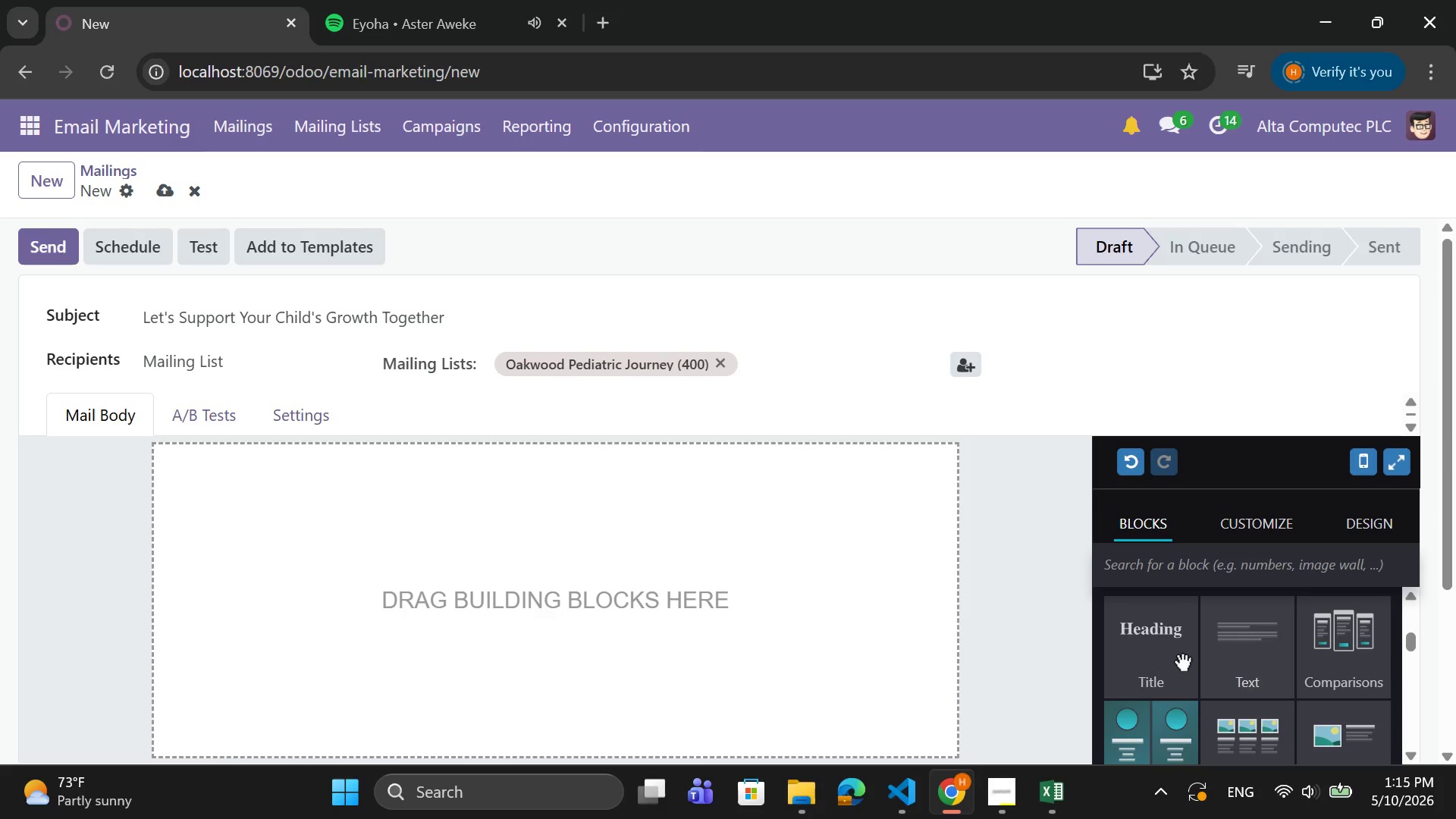 
left_click_drag(start_coordinate=[1170, 653], to_coordinate=[820, 512])
 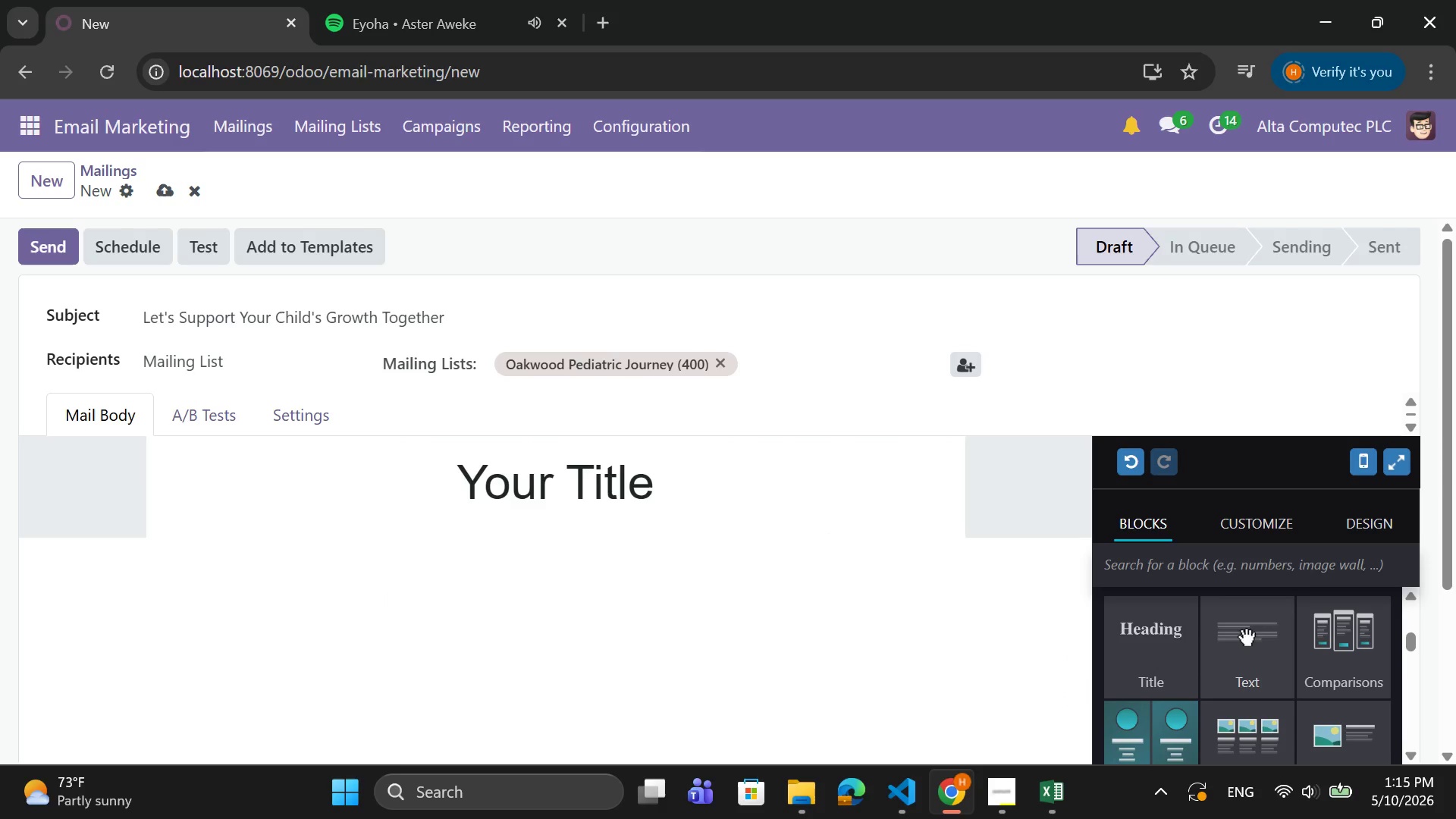 
left_click_drag(start_coordinate=[1245, 633], to_coordinate=[829, 638])
 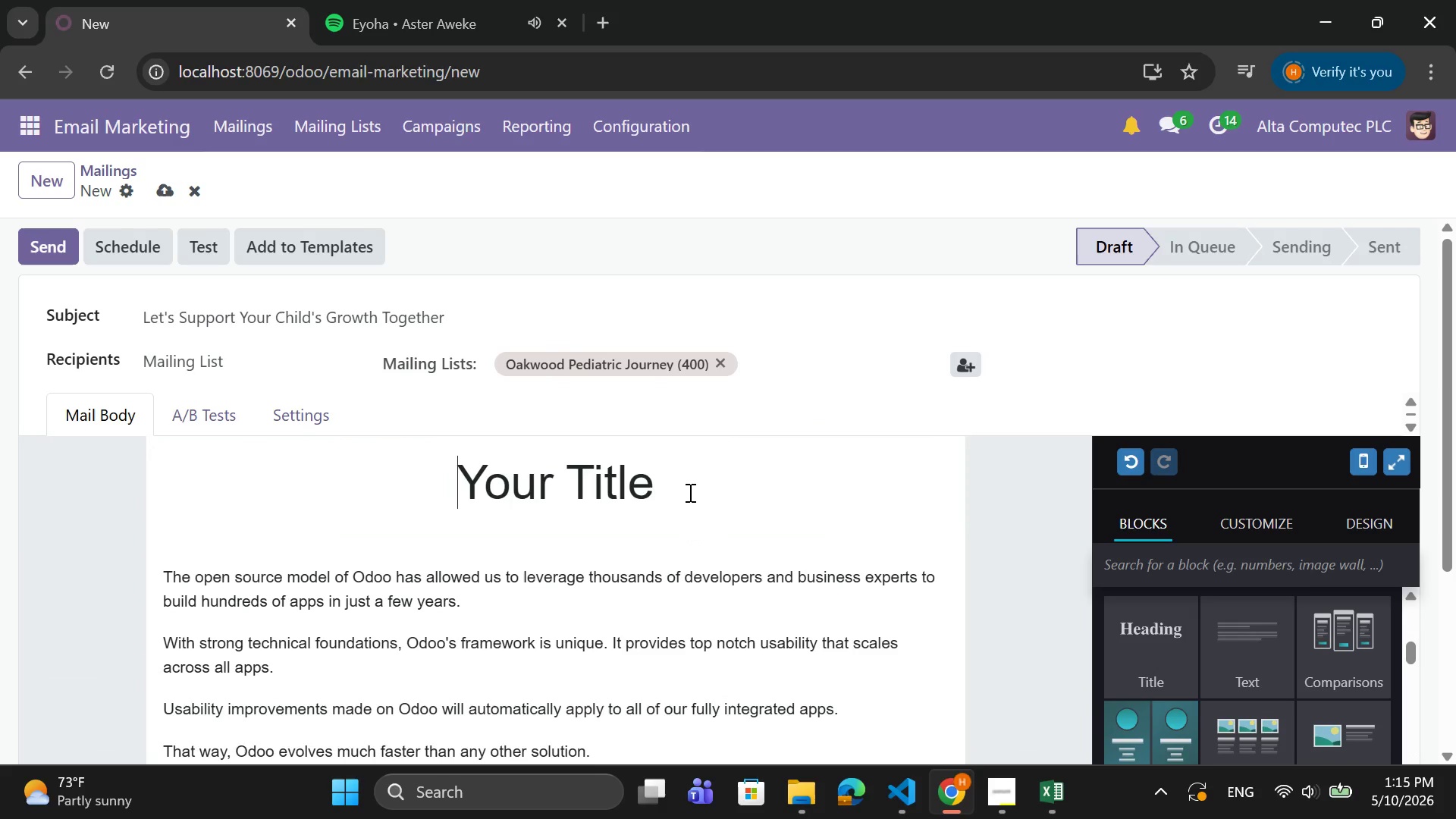 
left_click_drag(start_coordinate=[688, 488], to_coordinate=[440, 496])
 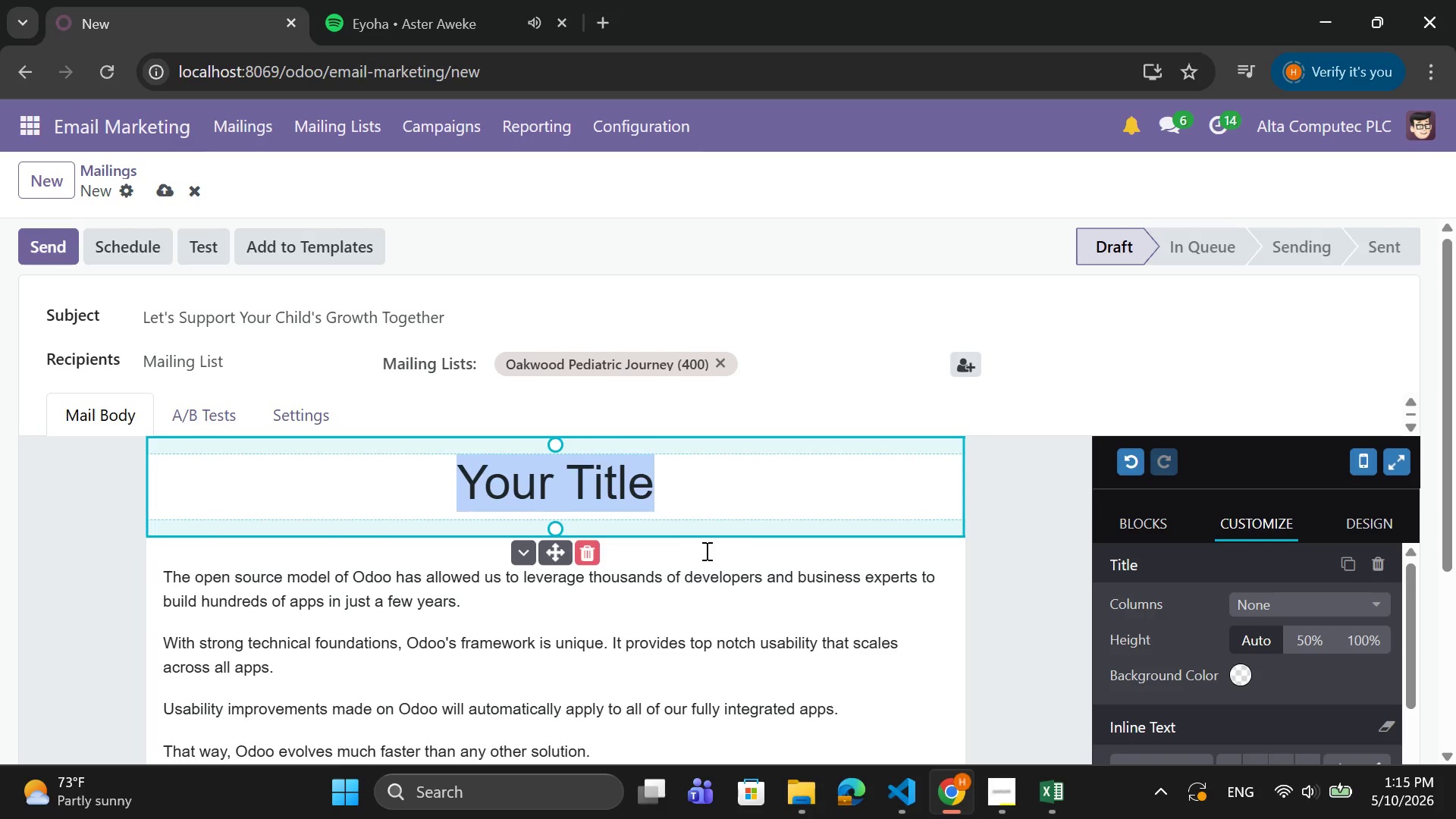 
type(Let's s)
key(Backspace)
type(Support Your Chil')
key(Backspace)
type(d's Growth Togh)
key(Backspace)
type(ether)
 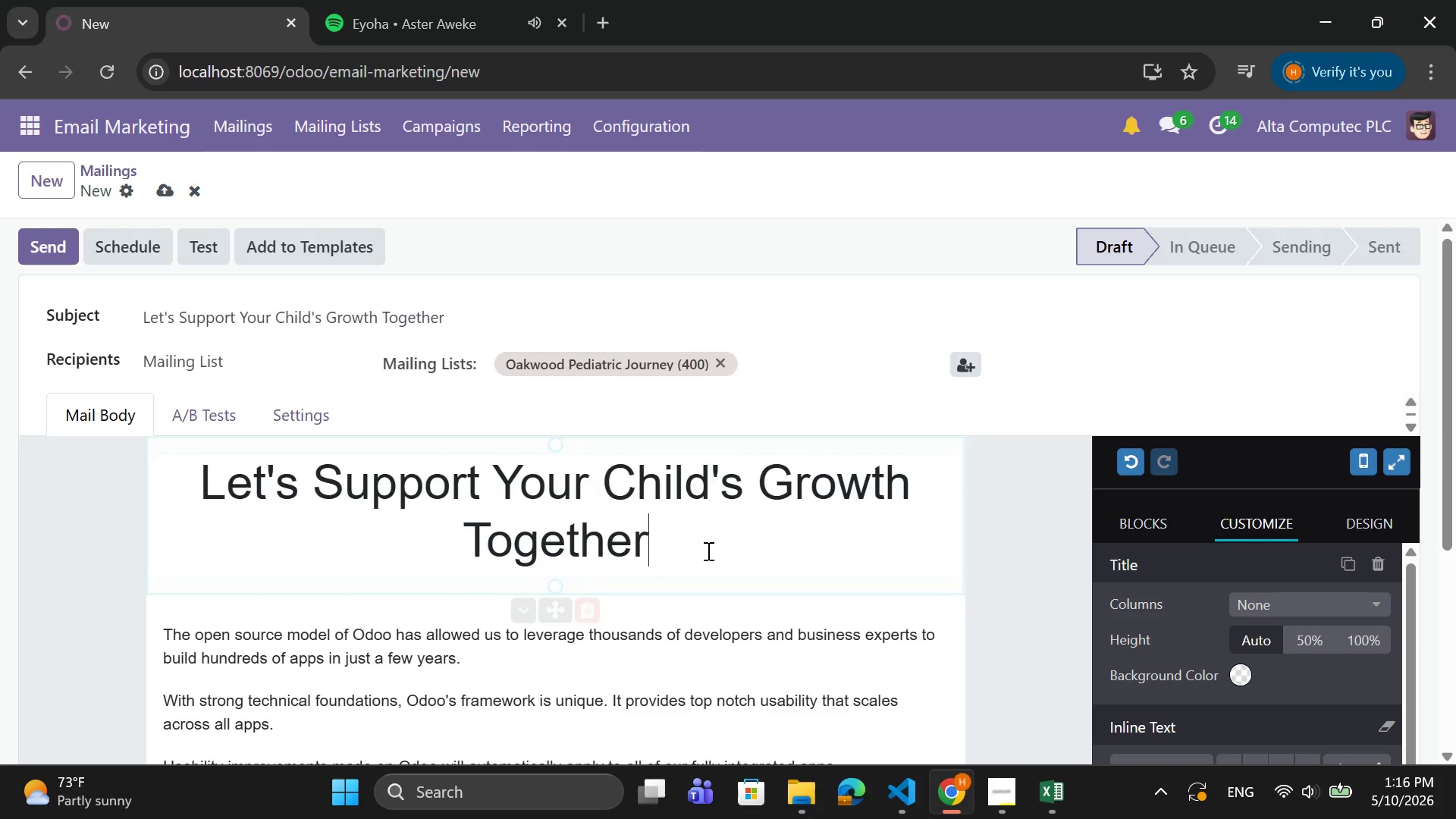 
scroll: coordinate [707, 554], scroll_direction: down, amount: 2.0
 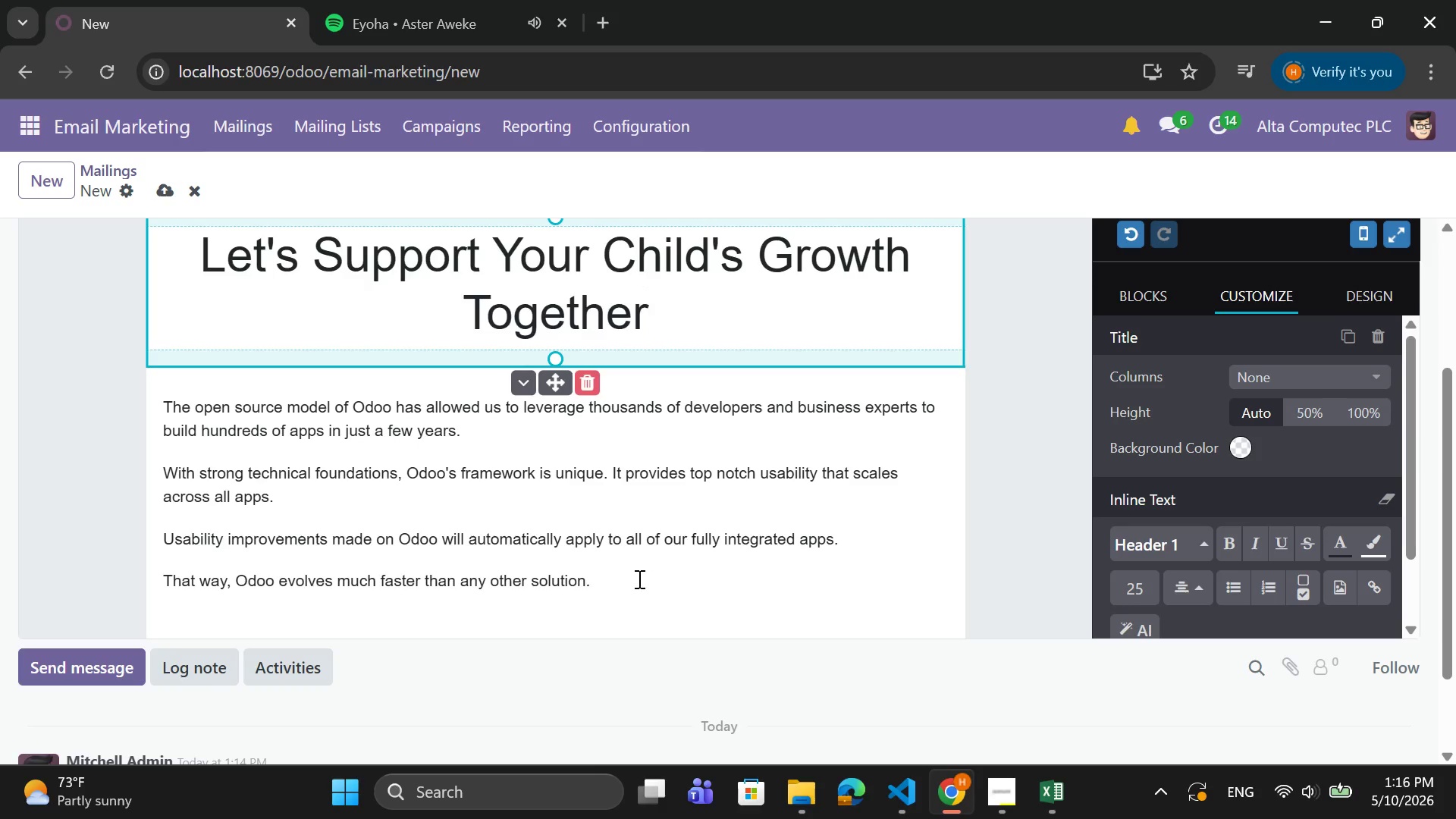 
left_click_drag(start_coordinate=[638, 579], to_coordinate=[154, 408])
 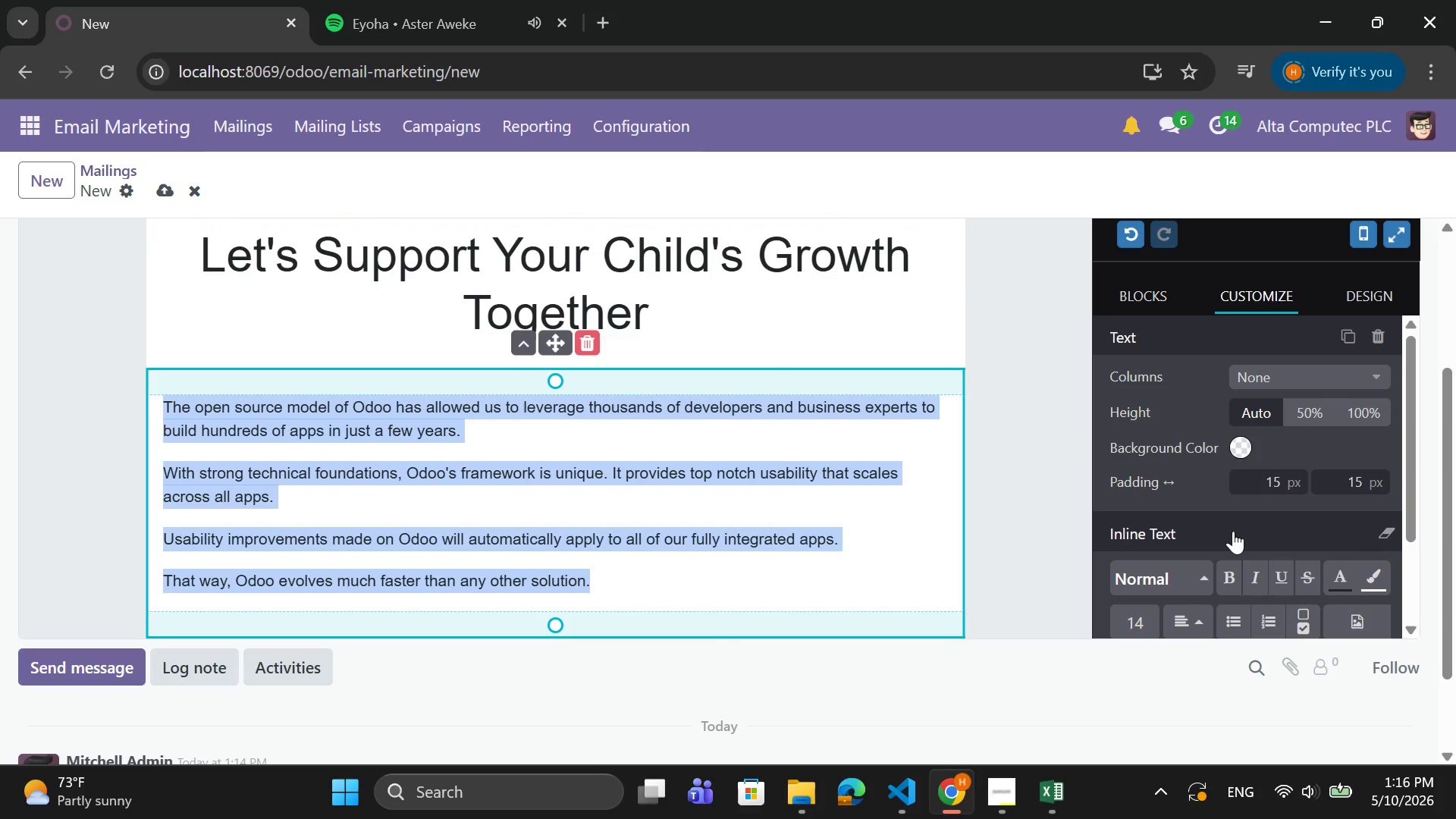 
key(Backspace)
 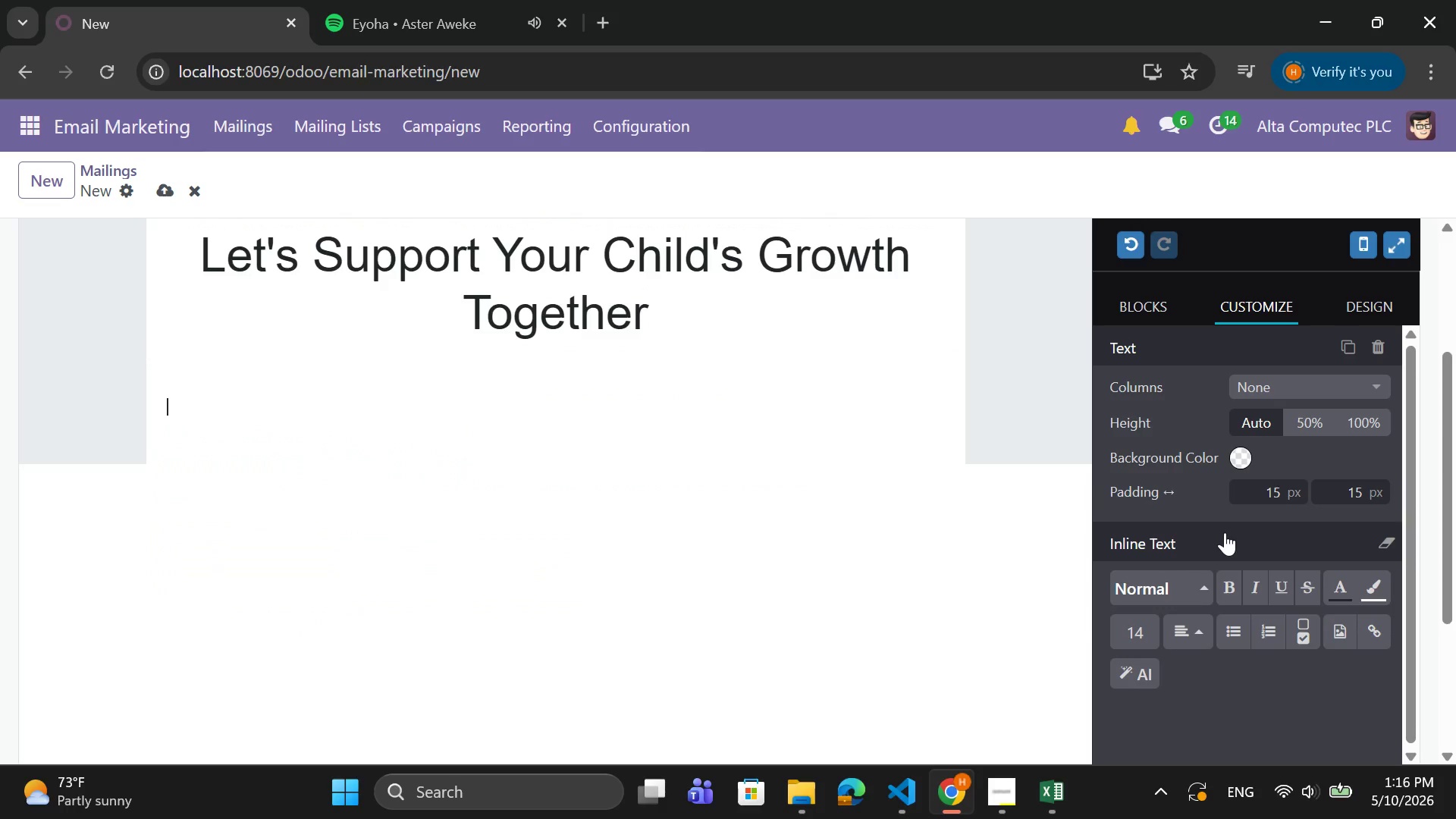 
key(CapsLock)
 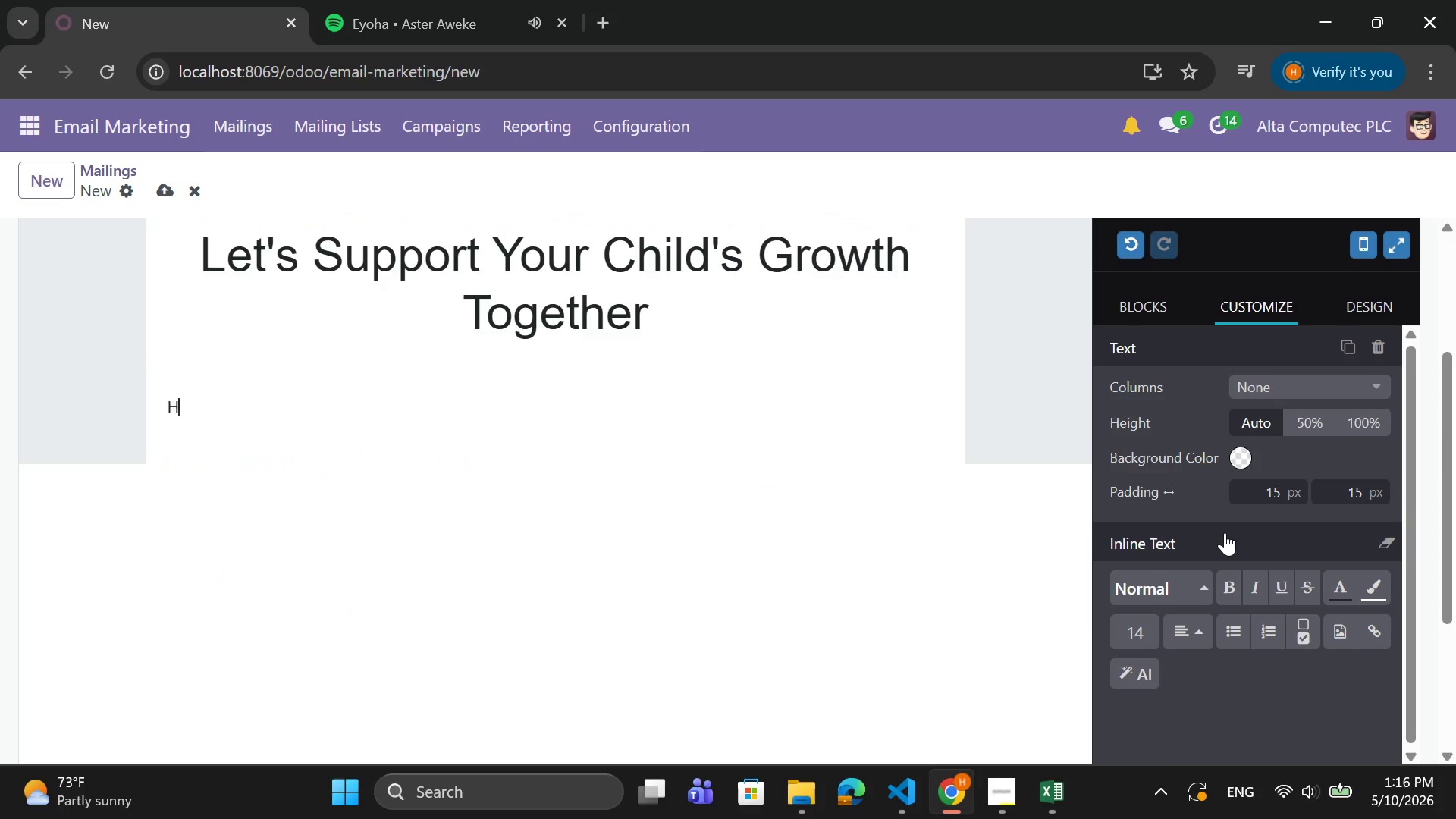 
key(H)
 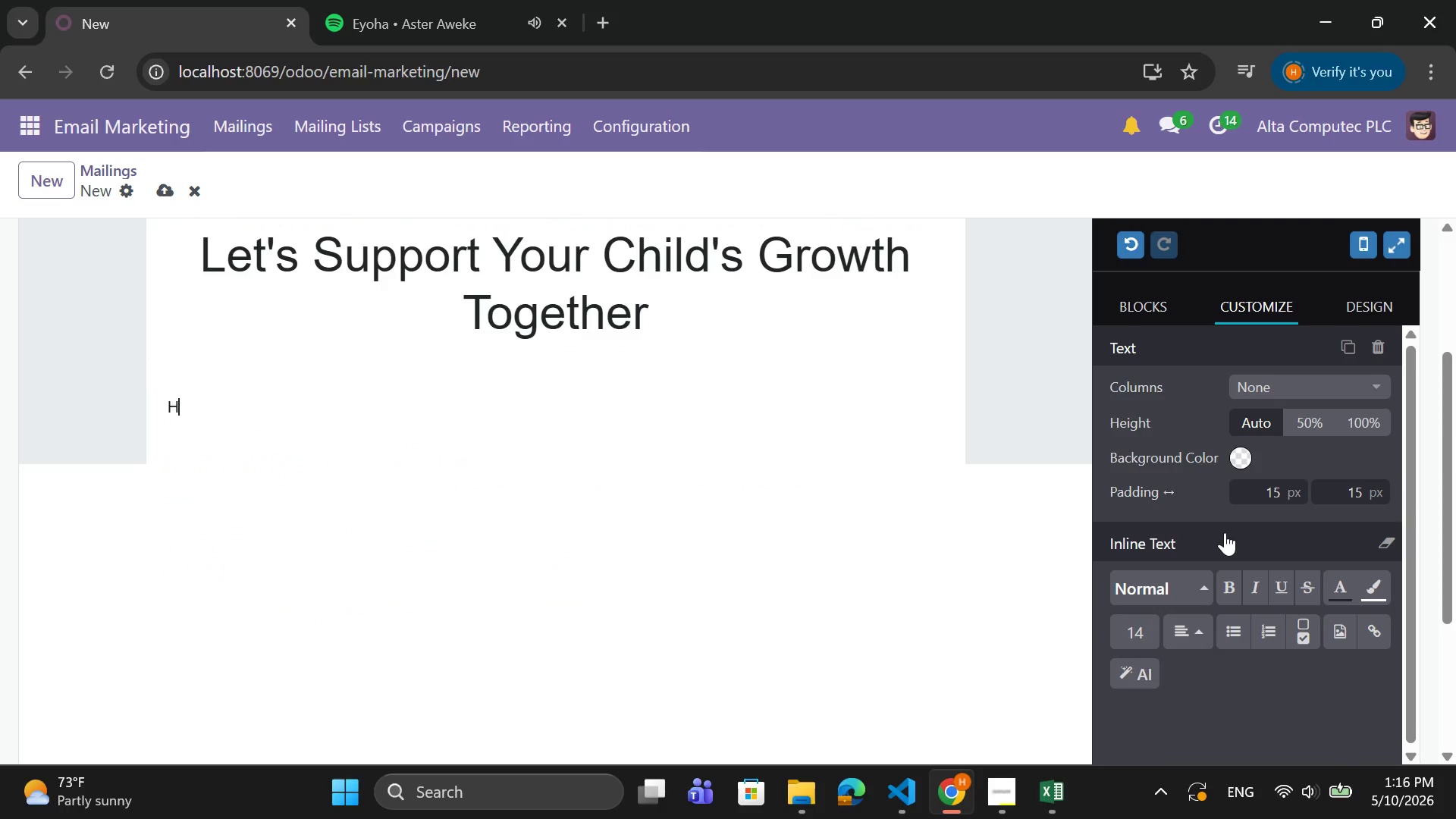 
key(CapsLock)
 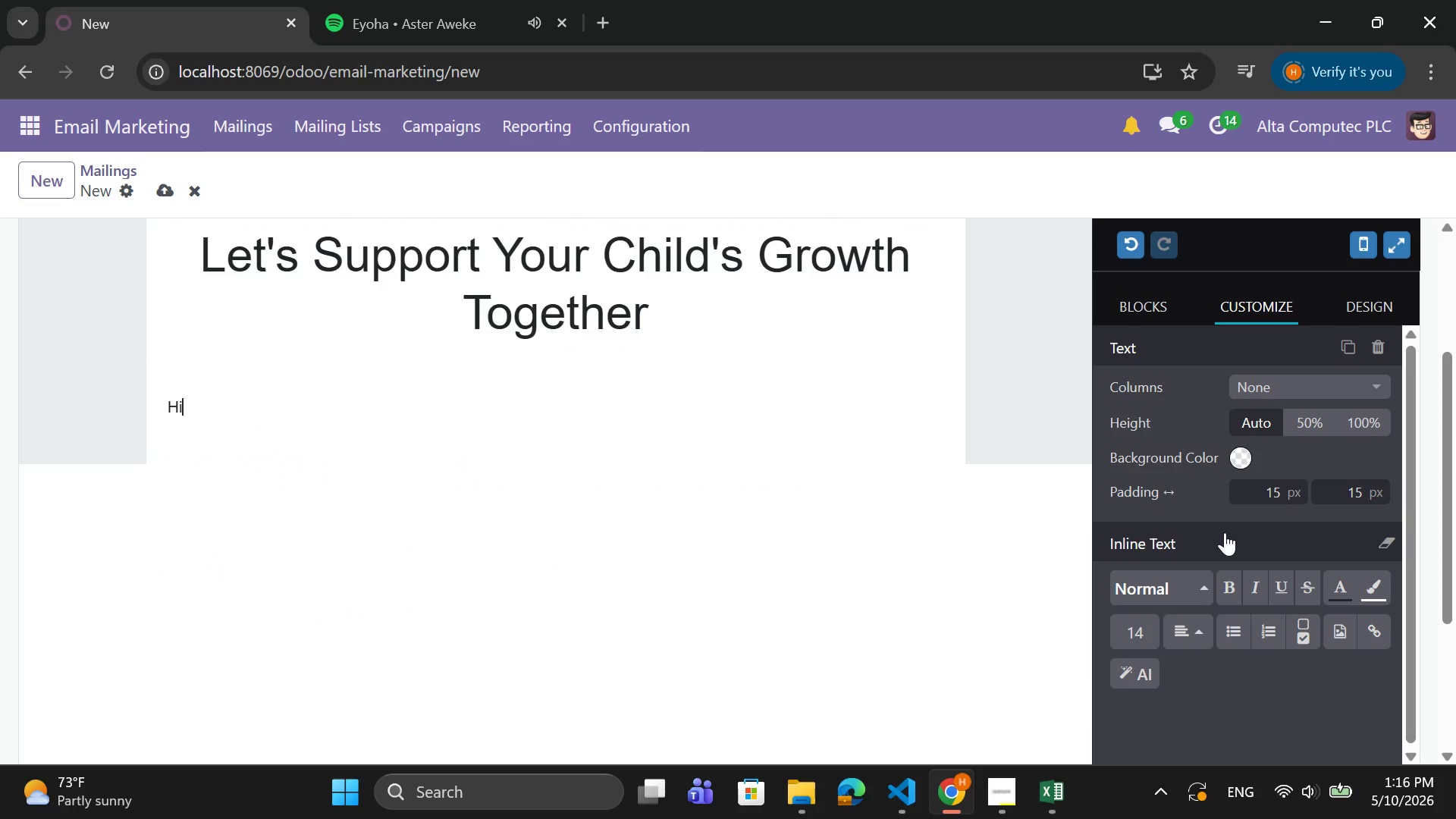 
key(I)
 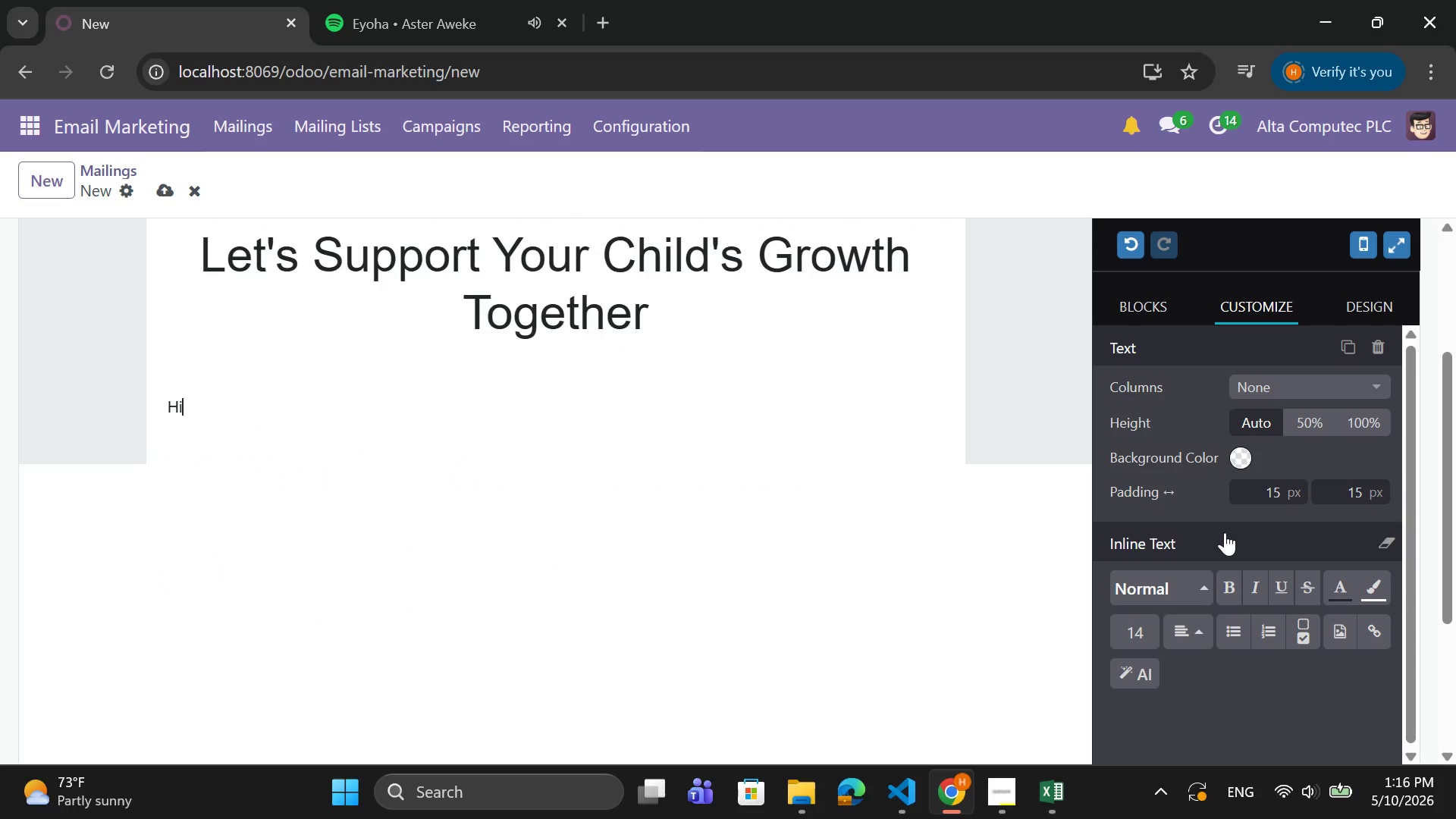 
hold_key(key=ShiftRight, duration=0.94)
 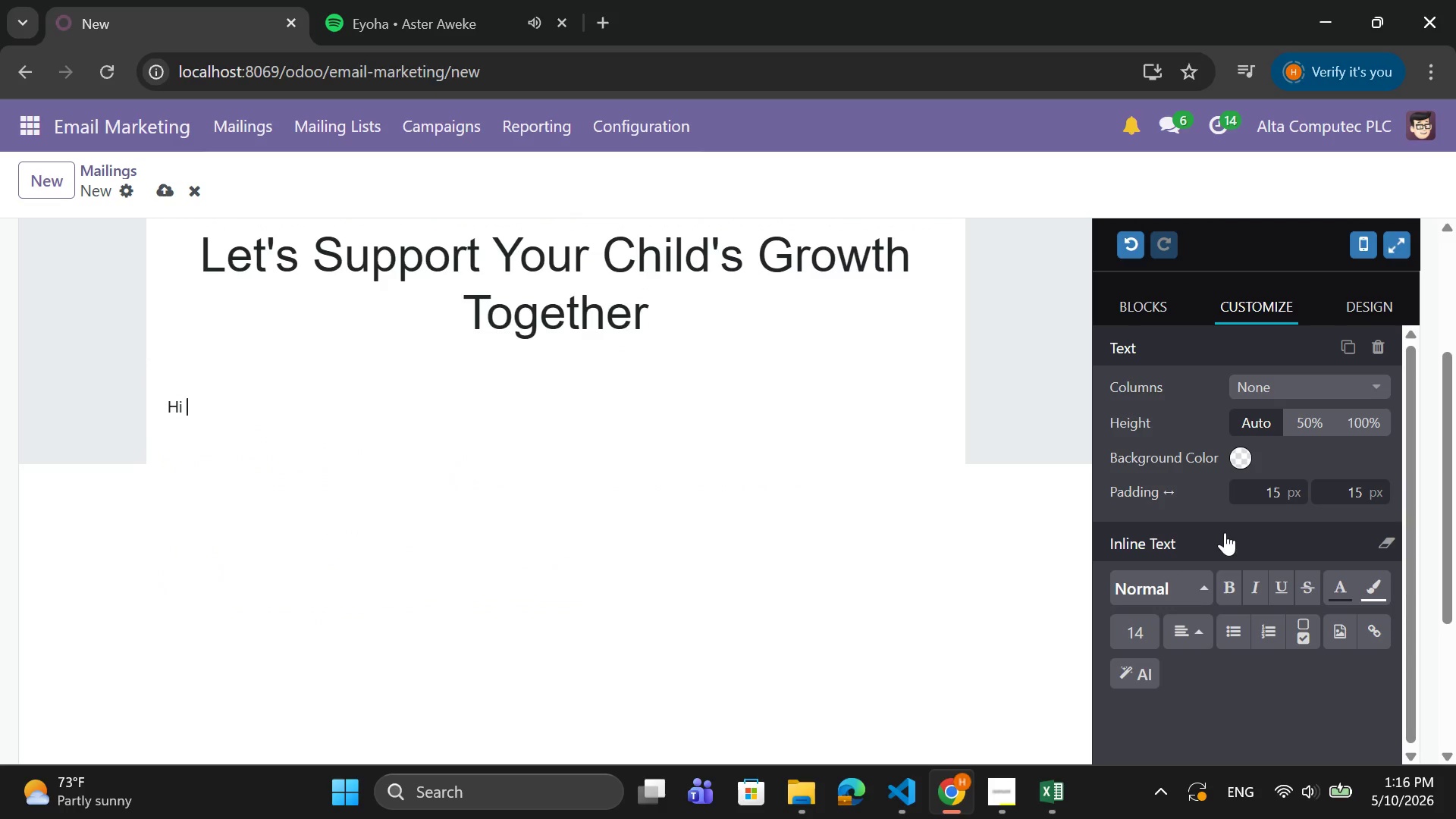 
key(Space)
 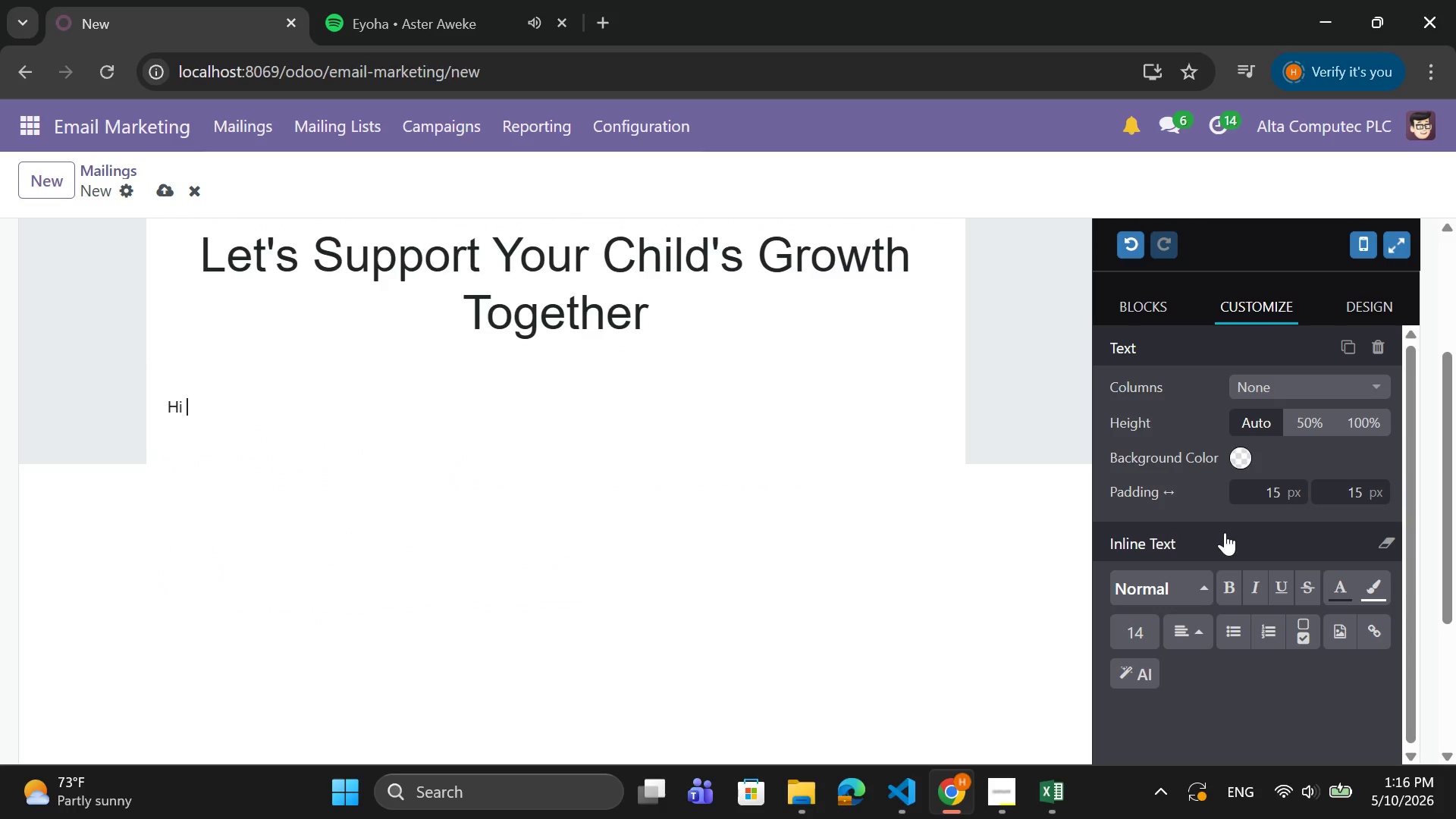 
key(Shift+4)
 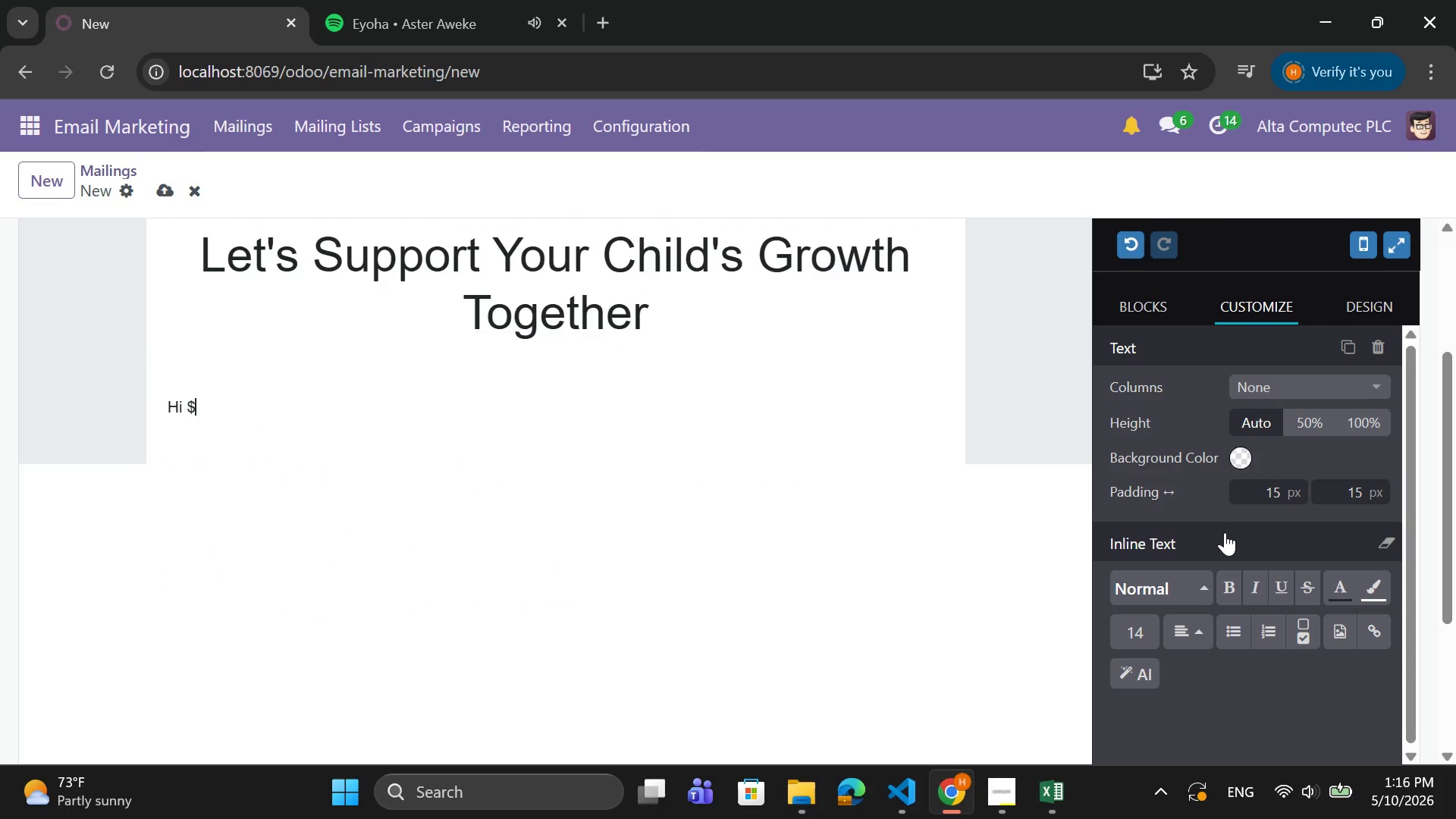 
key(Shift+BracketLeft)
 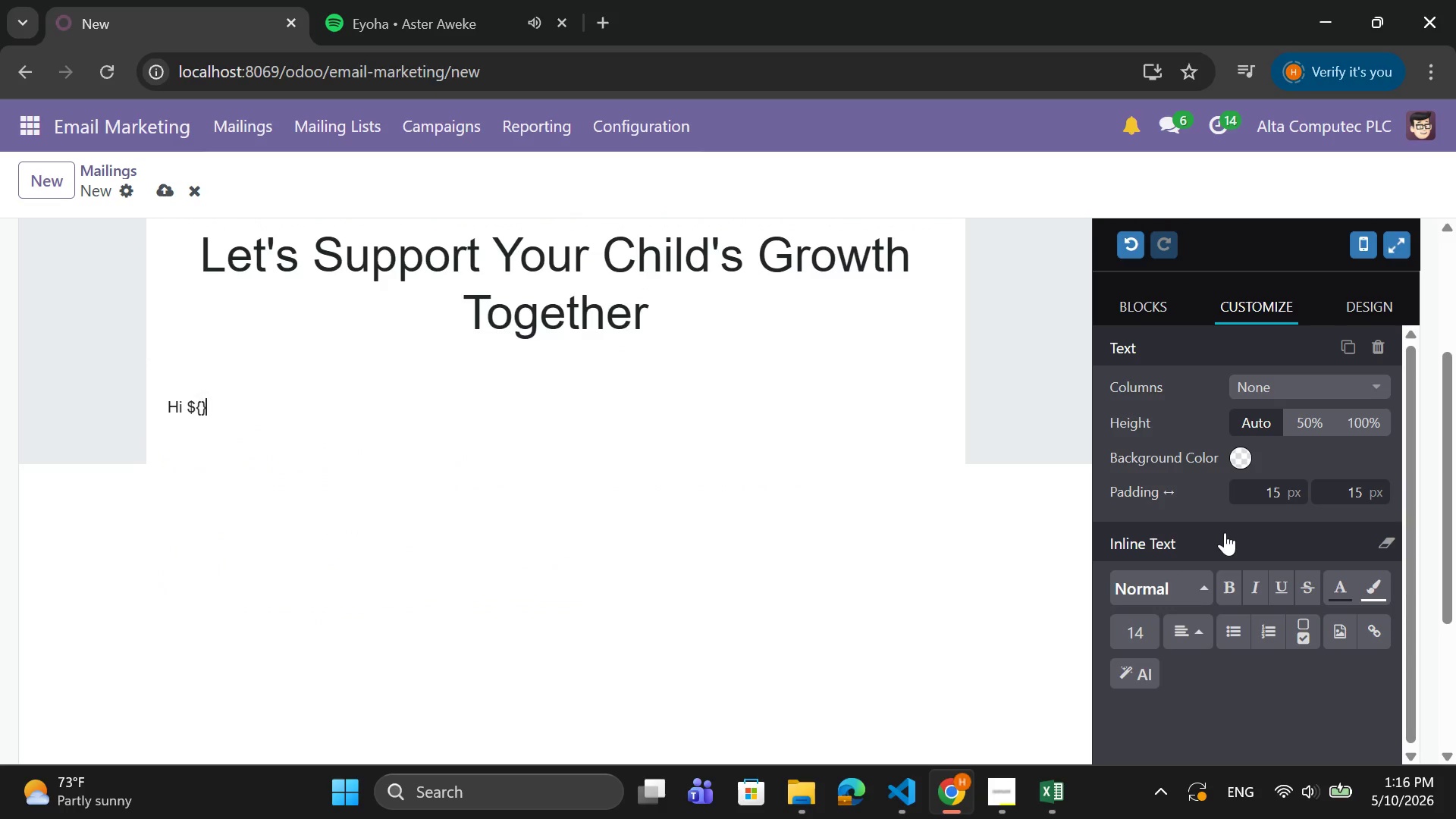 
key(Shift+BracketRight)
 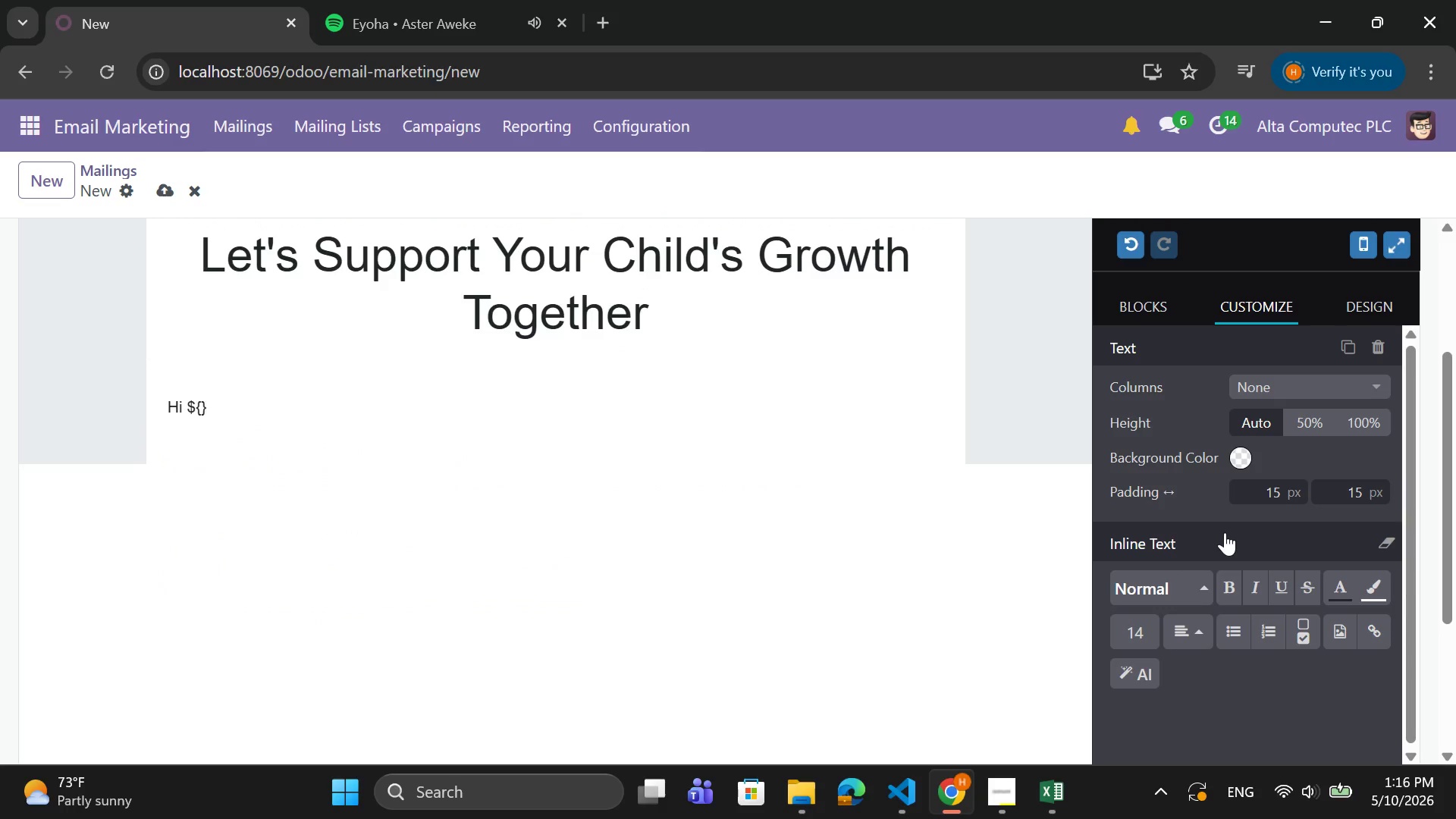 
key(ArrowLeft)
 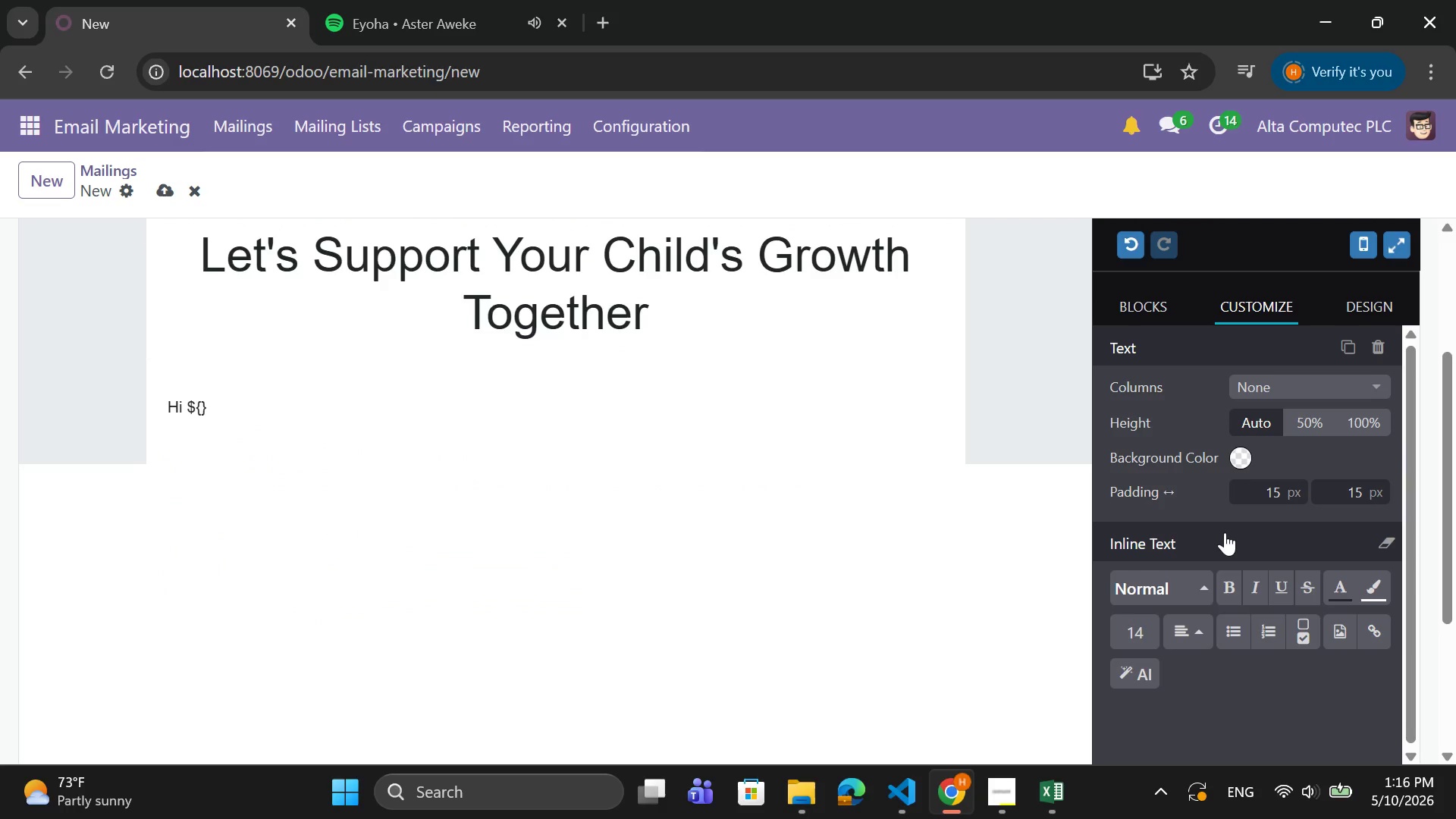 
type(b)
key(Backspace)
type(object.name)
 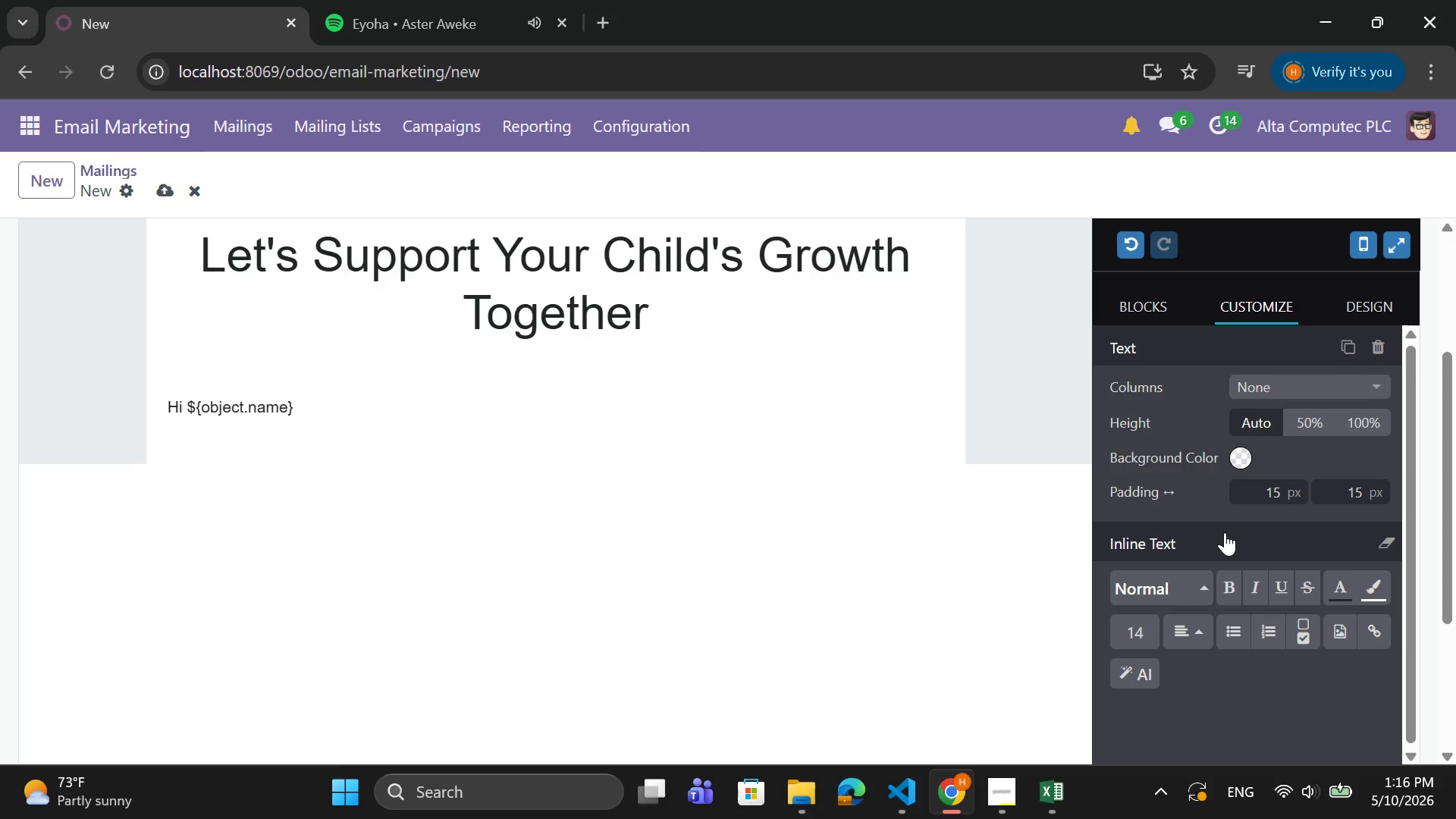 
key(ArrowRight)
 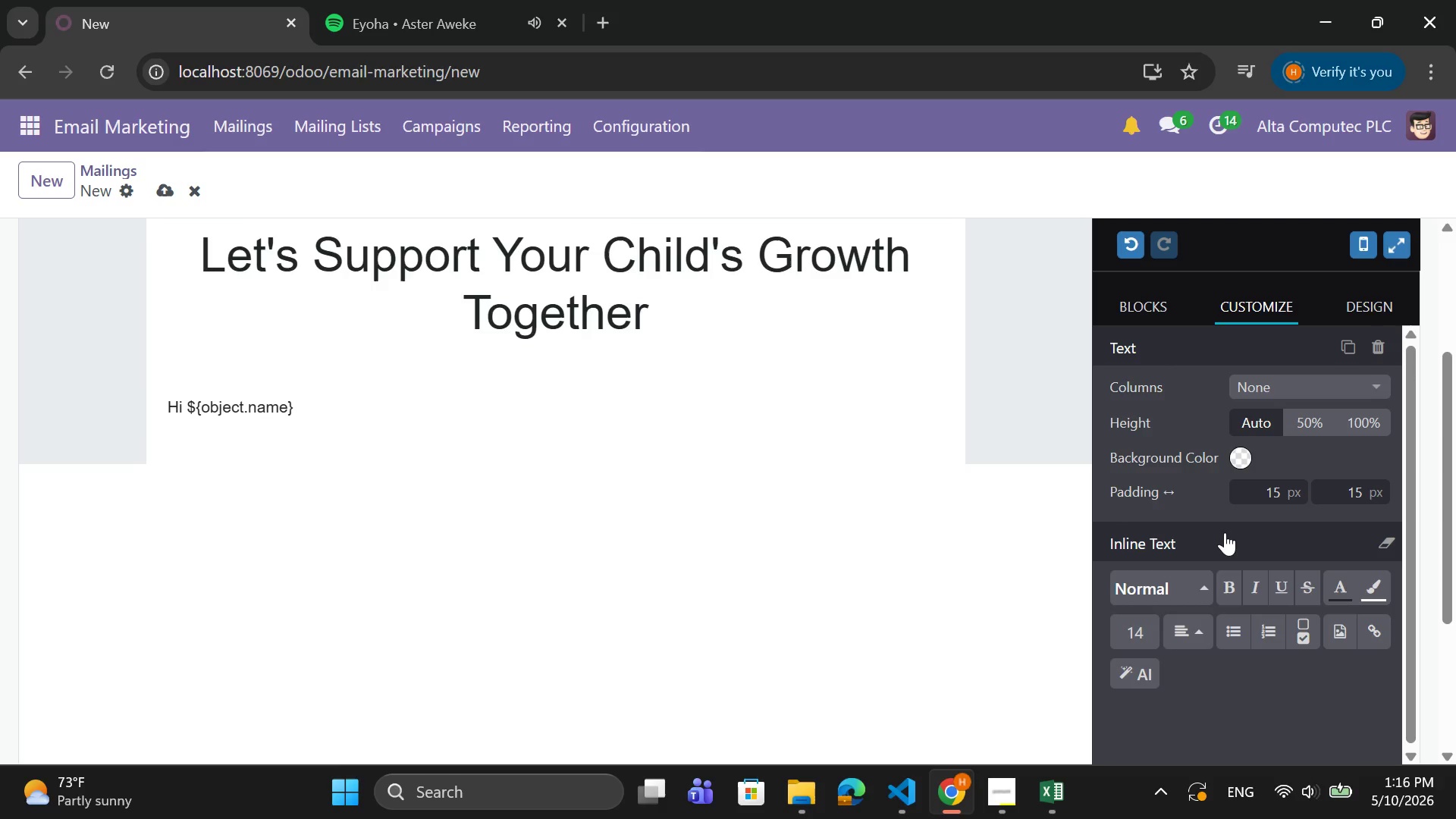 
key(Comma)
 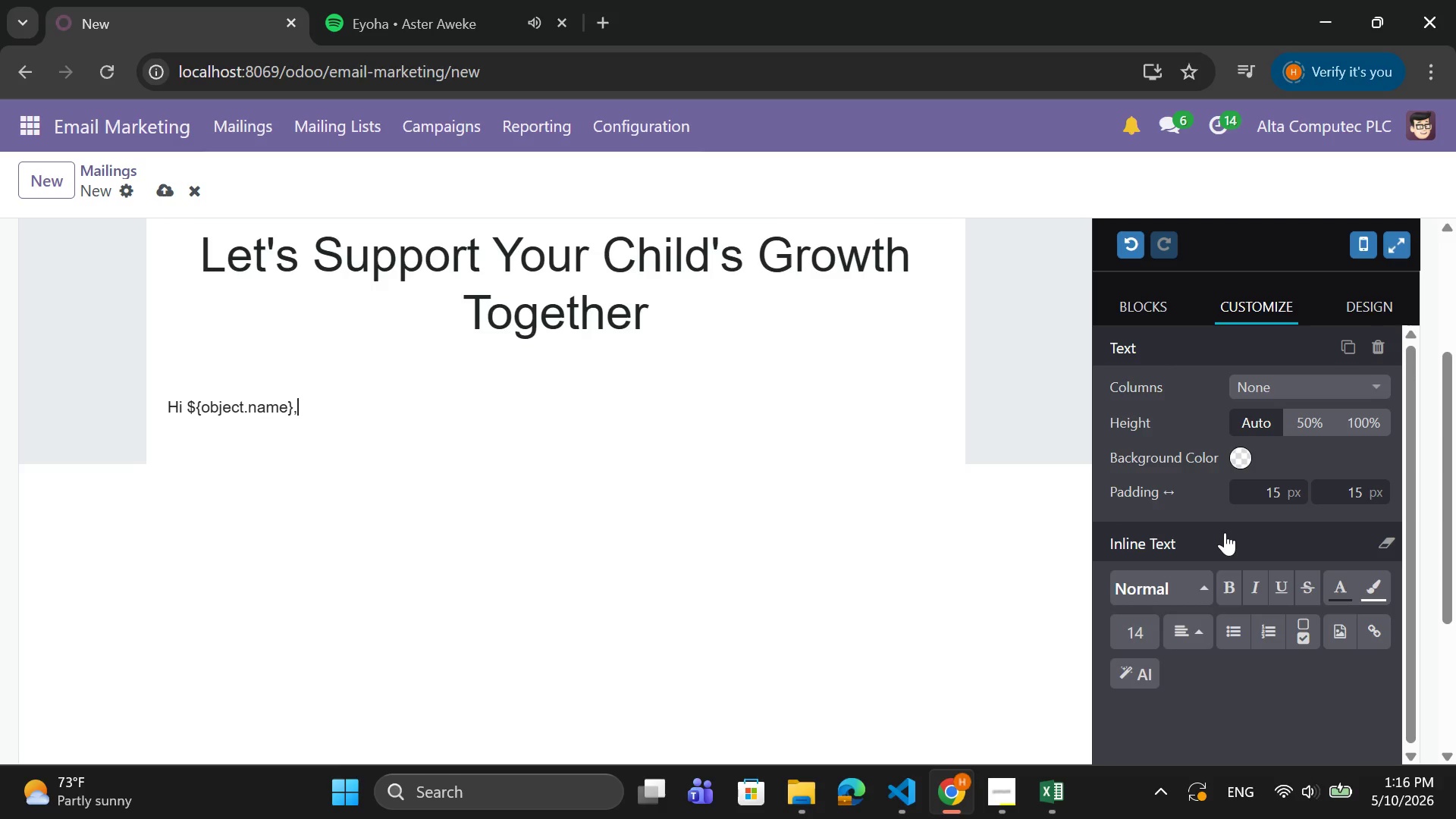 
key(Enter)
 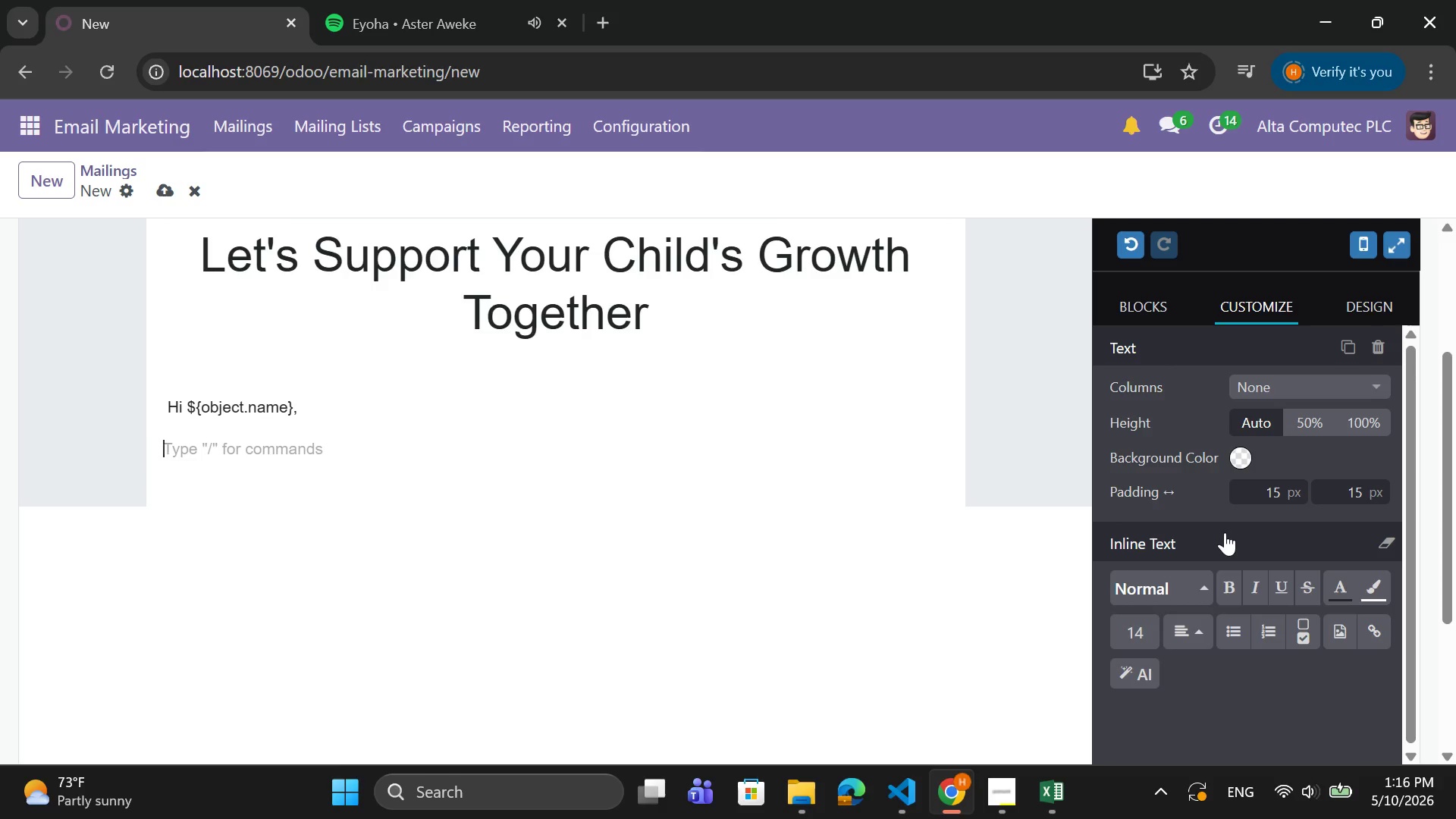 
type(By NOW )
key(Backspace)
type(, u)
key(Backspace)
key(Backspace)
key(Backspace)
key(Backspace)
key(Backspace)
key(Backspace)
type(now )
key(Backspace)
type(, you've seen how much happend)
key(Backspace)
type(s i n)
key(Backspace)
key(Backspace)
type(n to)
key(Backspace)
key(Backspace)
key(Backspace)
type( your child's early development - and how important the right guidance cna)
key(Backspace)
key(Backspace)
type(an be.)
 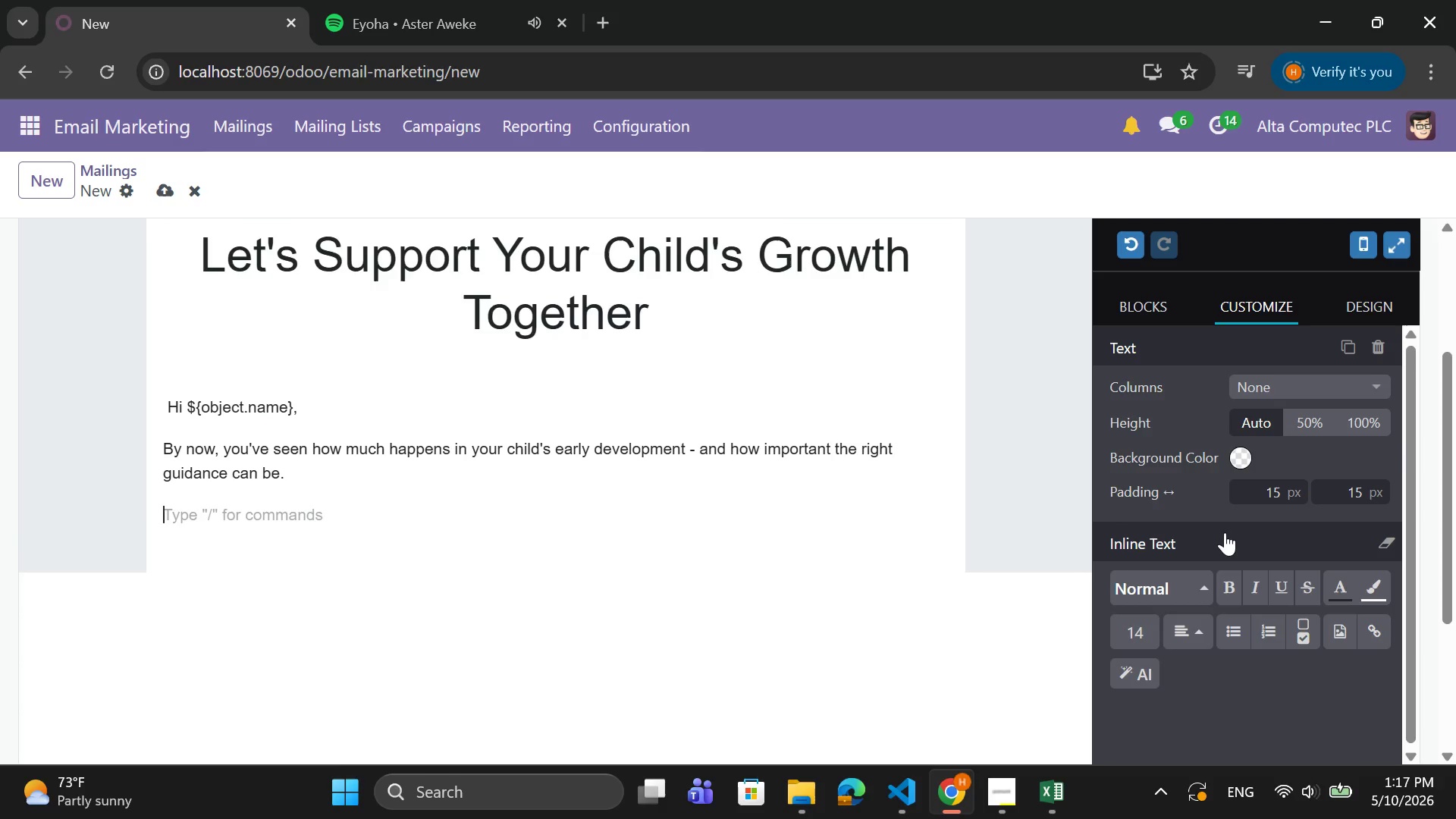 
key(Enter)
 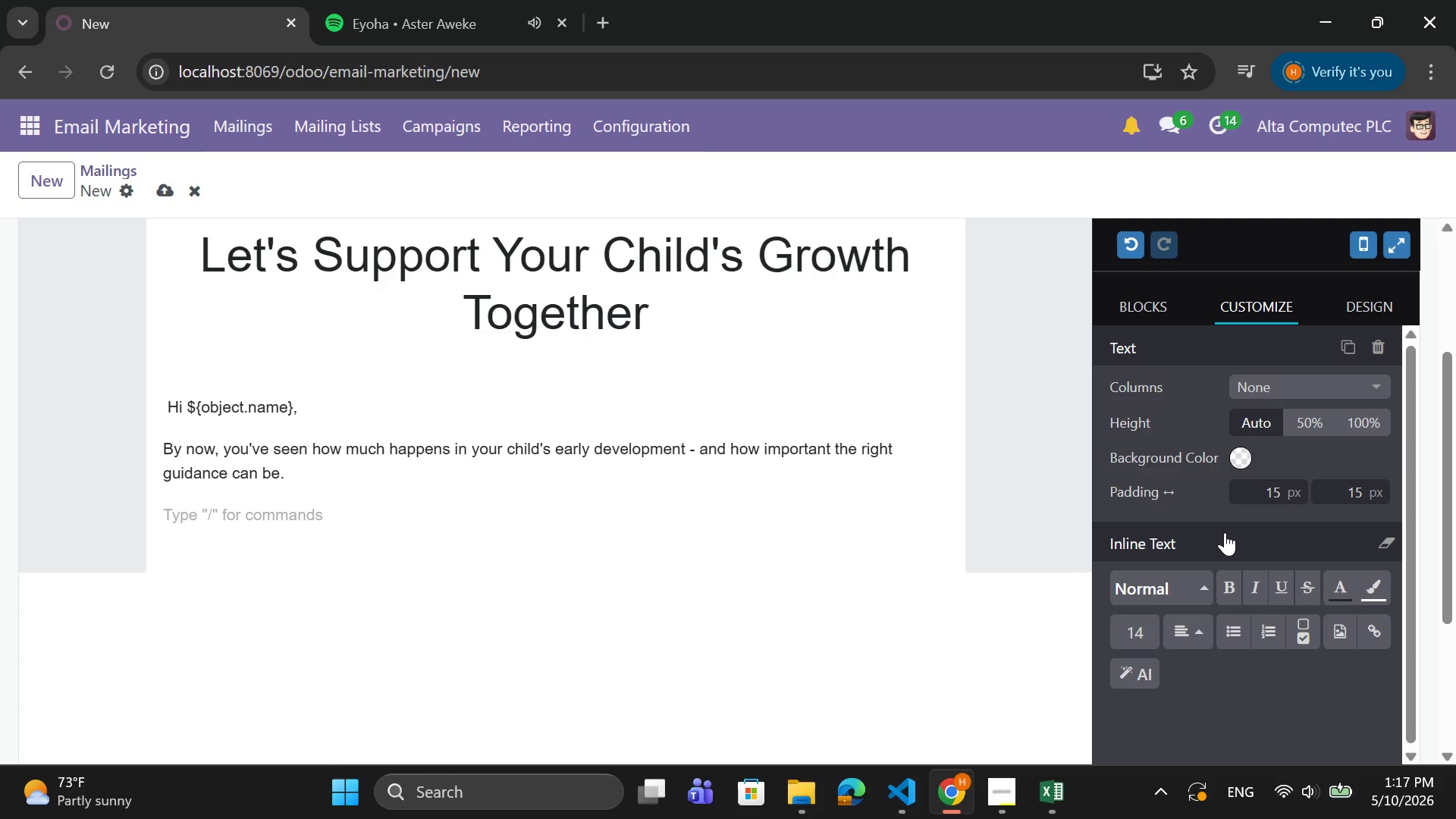 
type(i)
key(Backspace)
type(i)
key(Backspace)
type(If t)
key(Backspace)
type(you'e)
key(Backspace)
type(ve readd)
key(Backspace)
type(u)
key(Backspace)
type(y)
 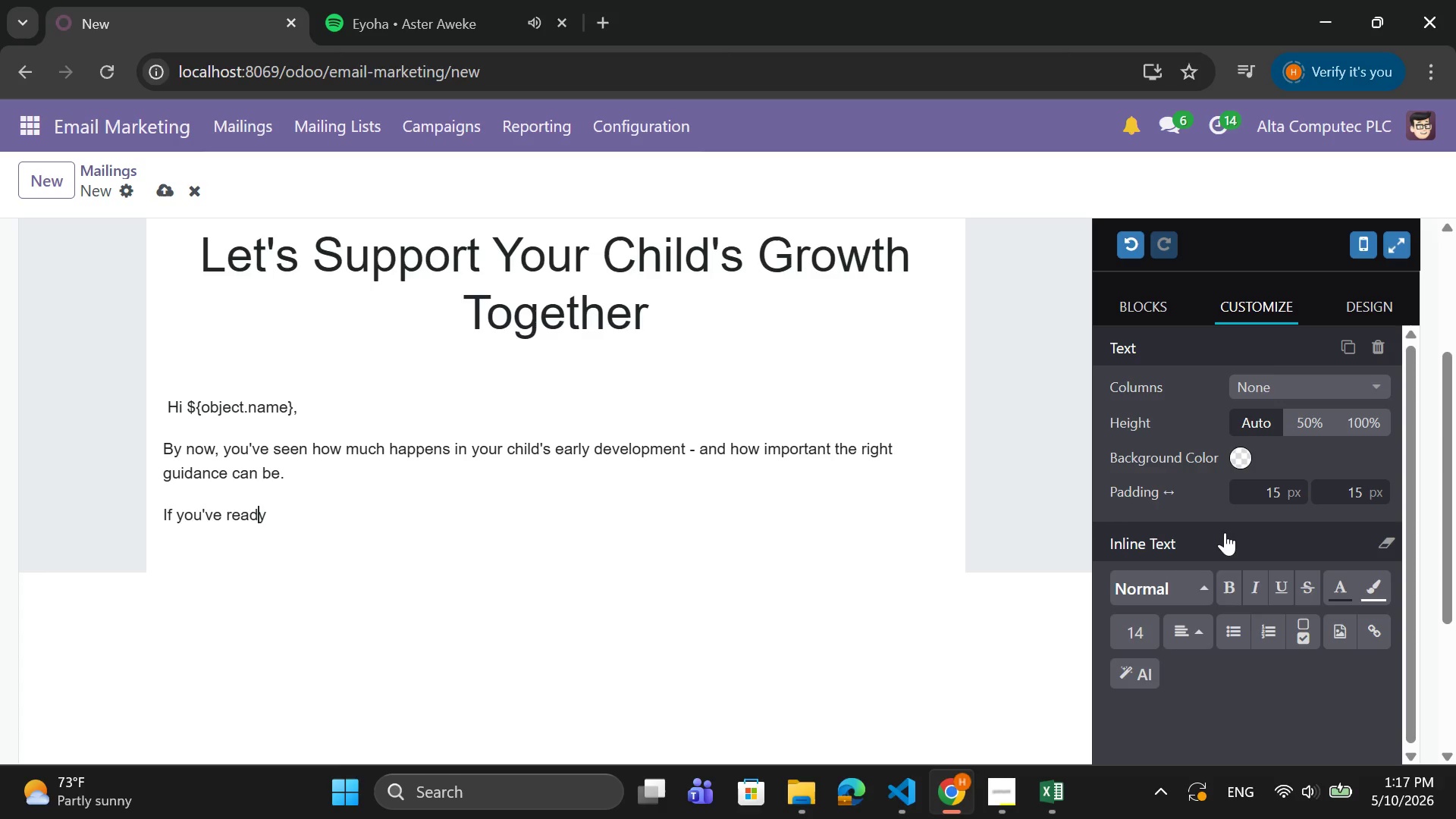 
key(ArrowLeft)
 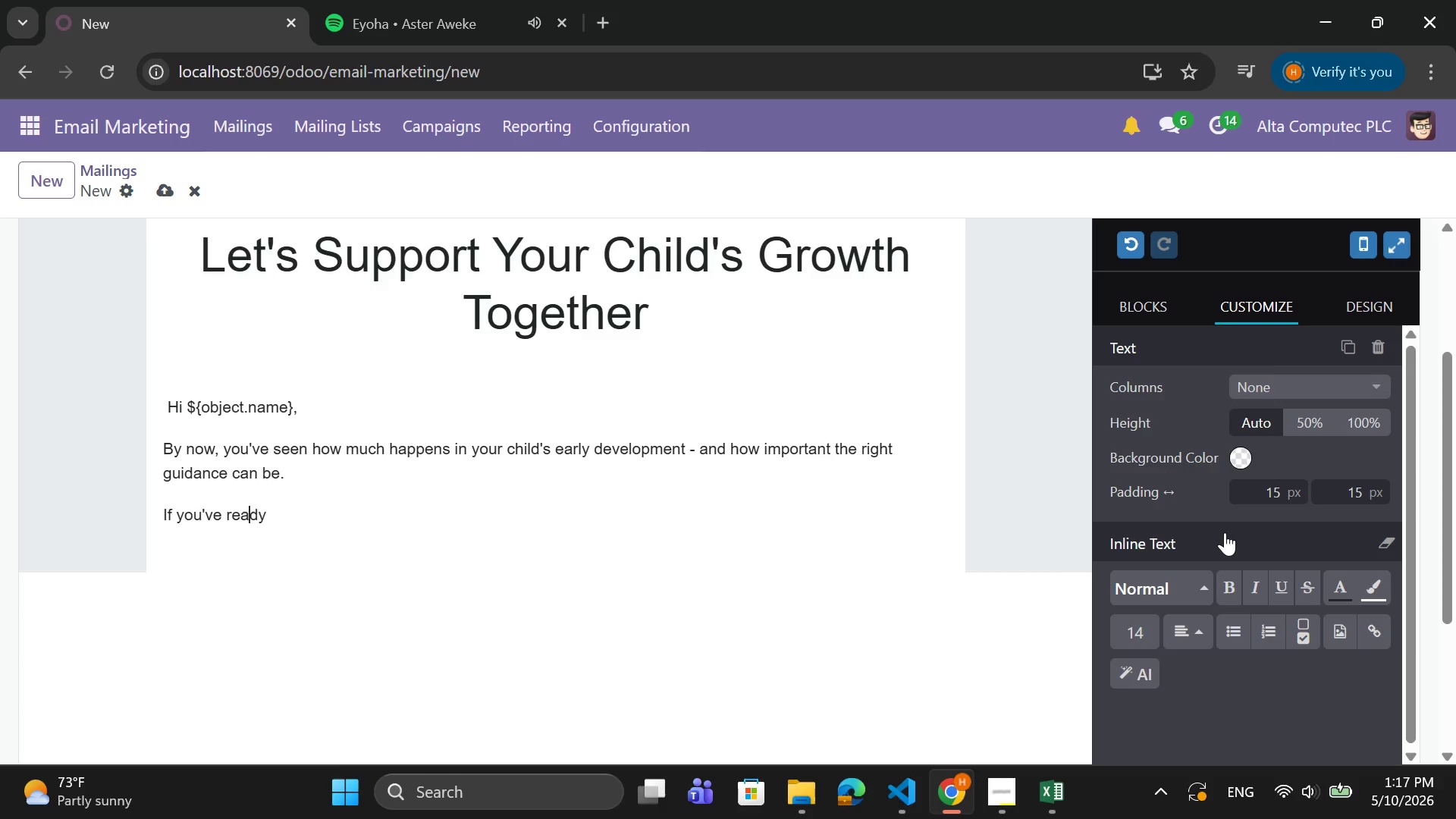 
key(ArrowLeft)
 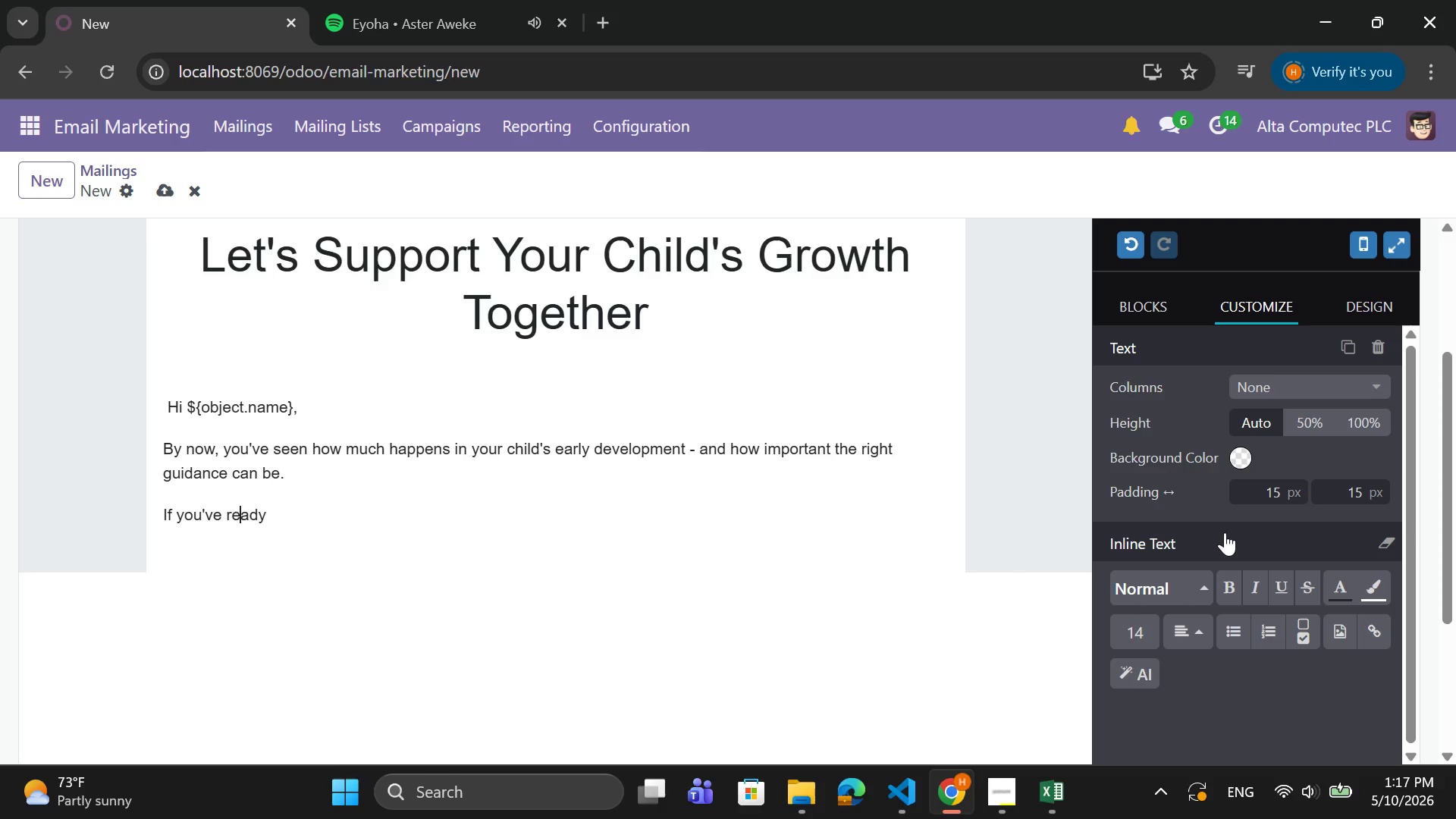 
key(ArrowLeft)
 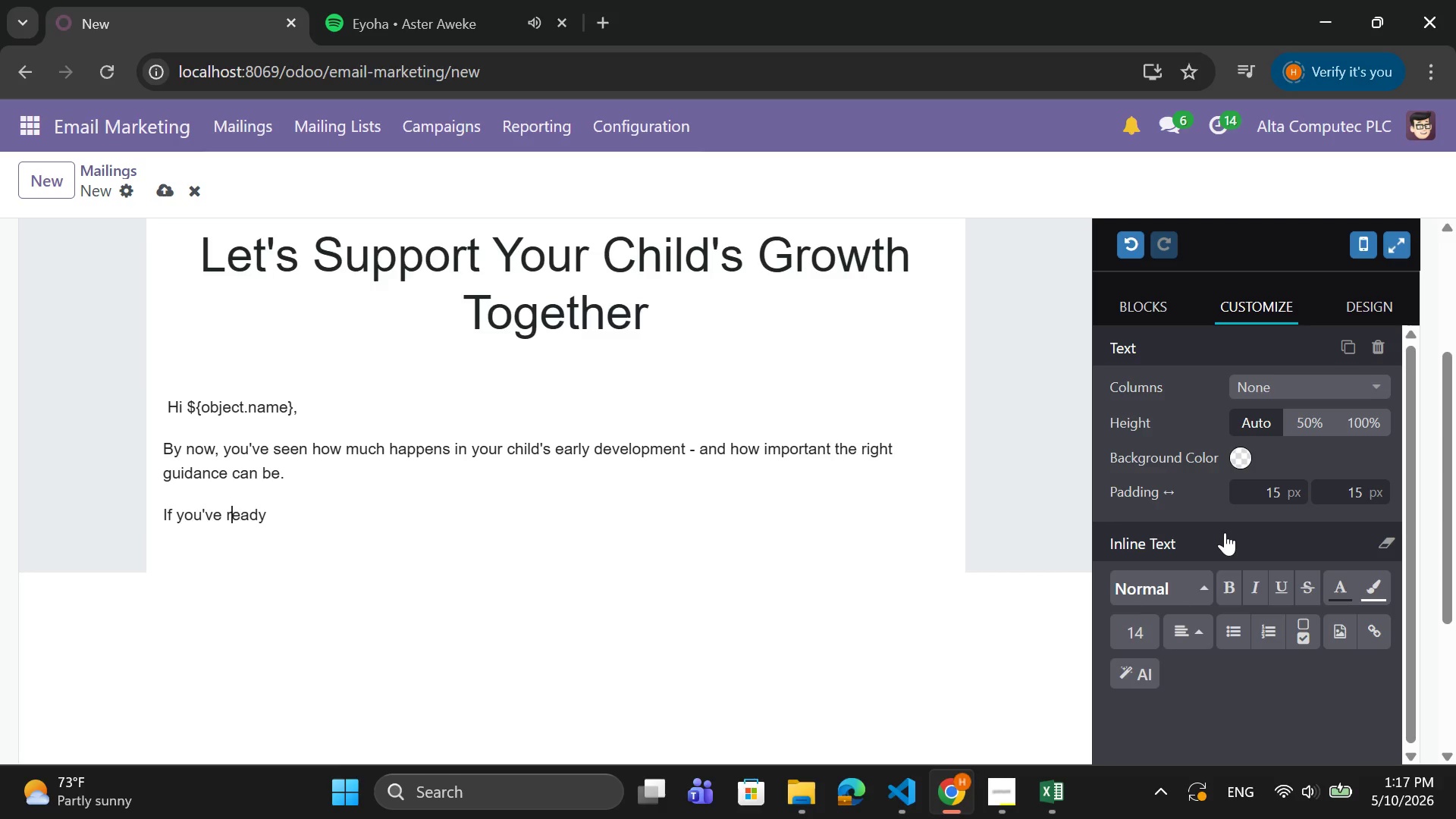 
key(ArrowLeft)
 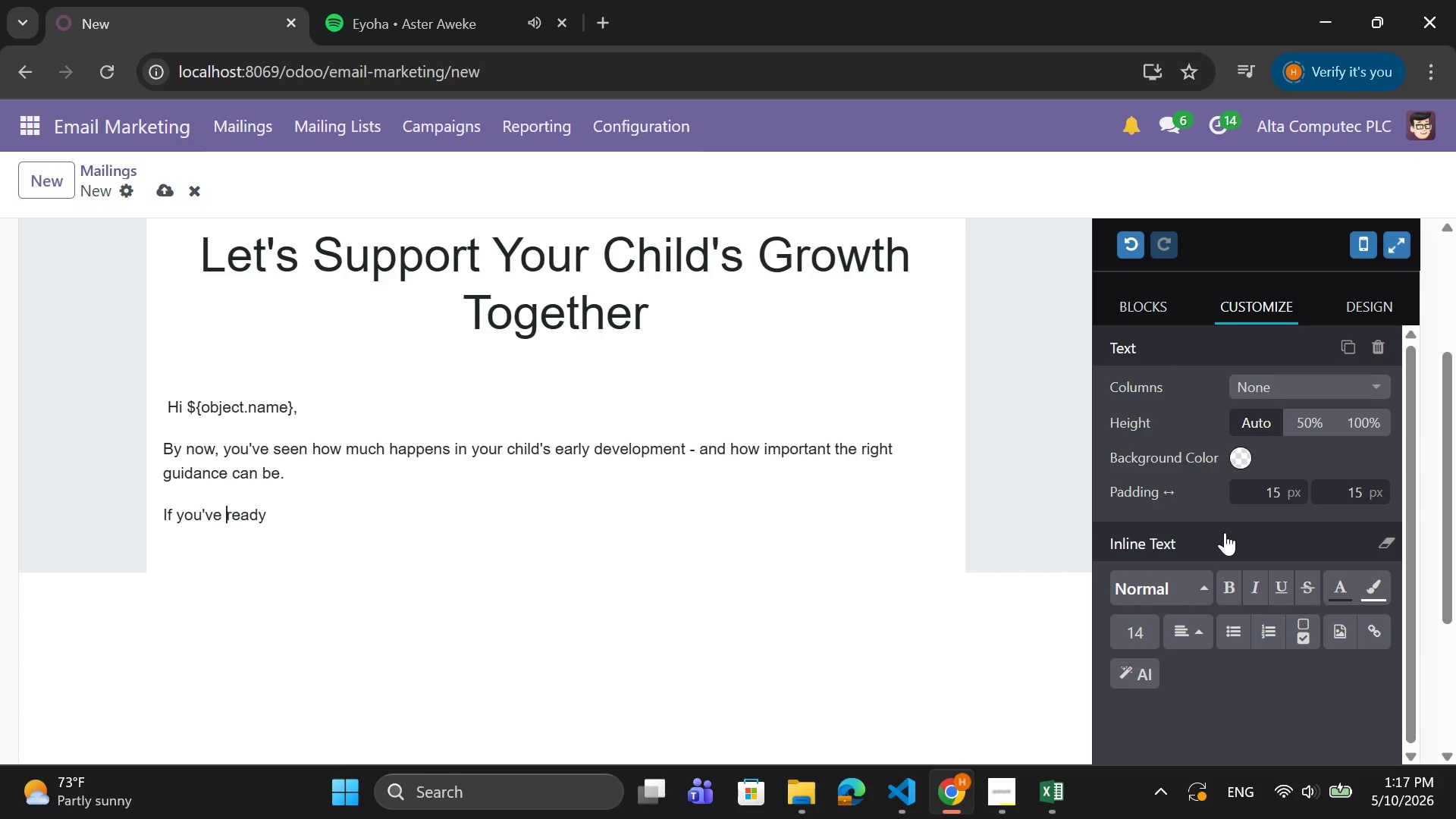 
key(ArrowLeft)
 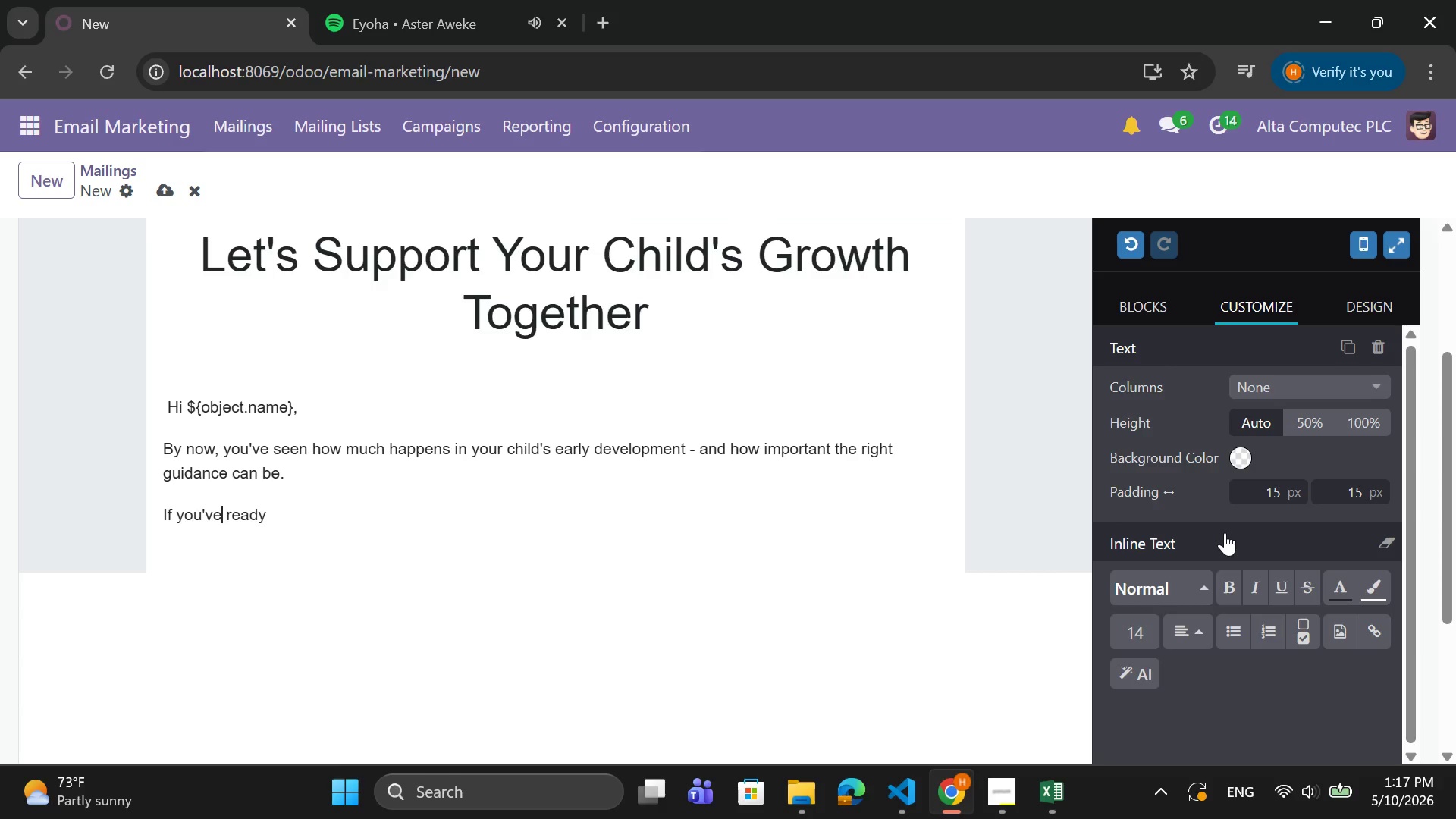 
key(ArrowLeft)
 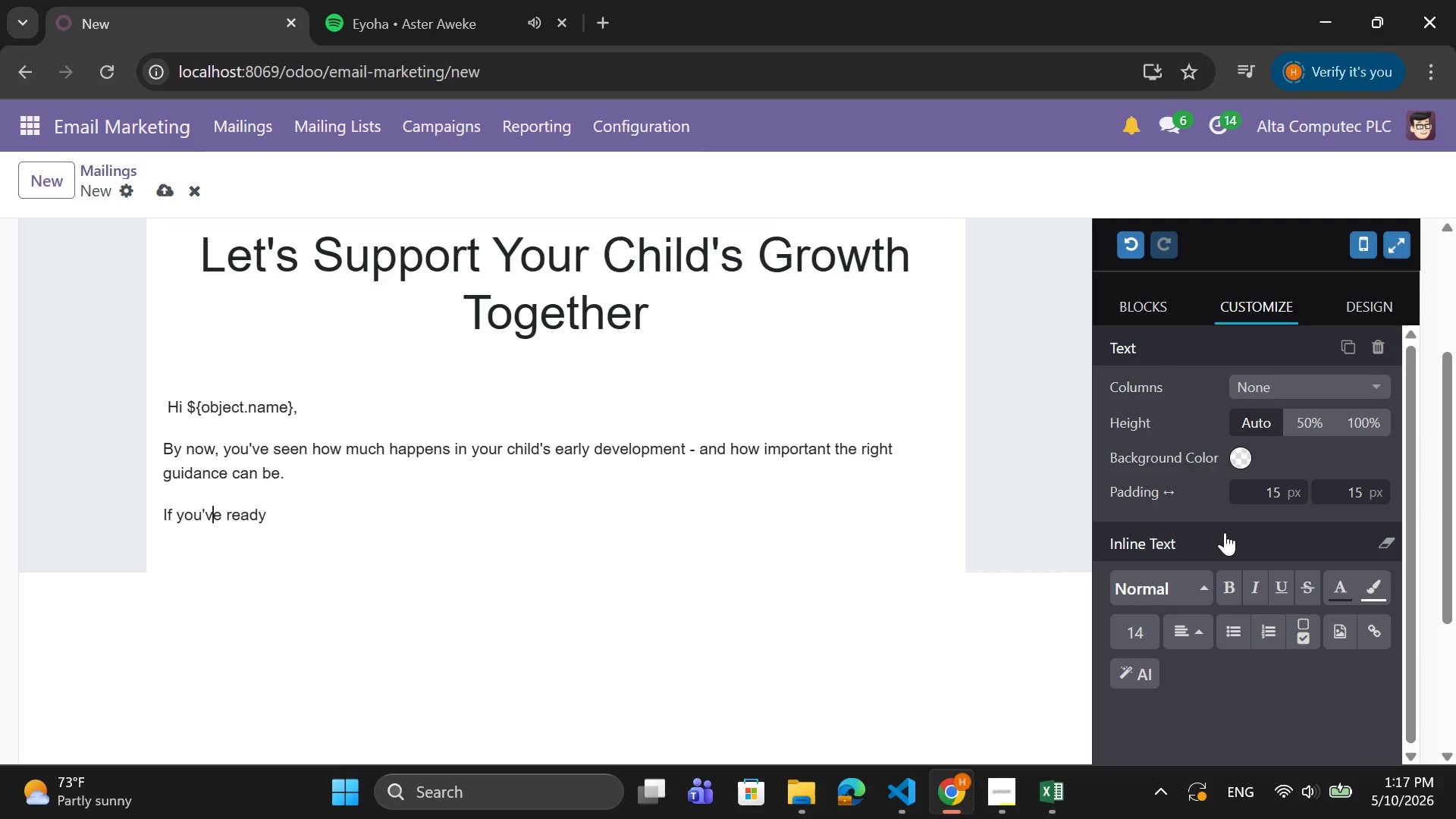 
key(ArrowLeft)
 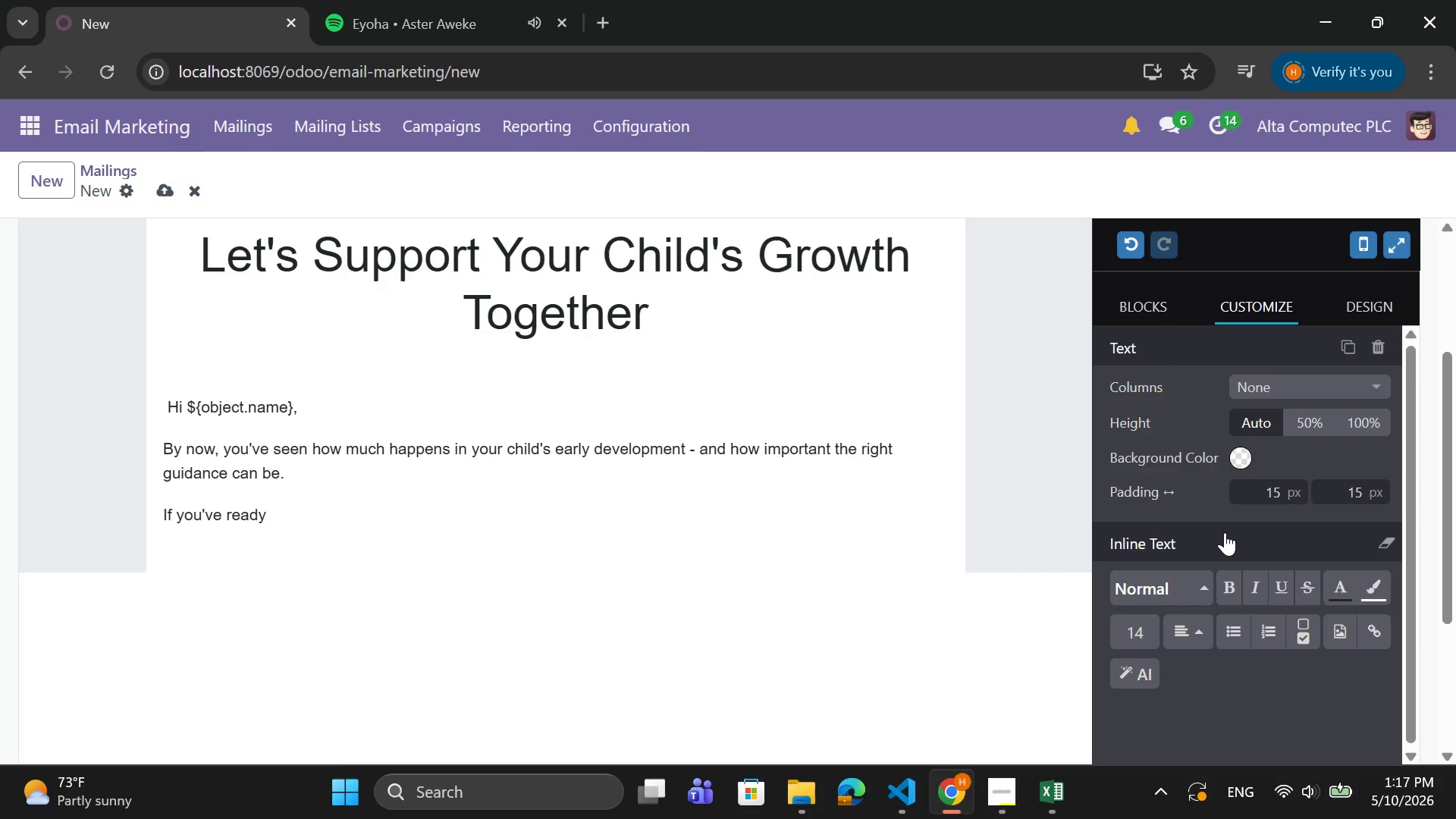 
key(Backspace)
 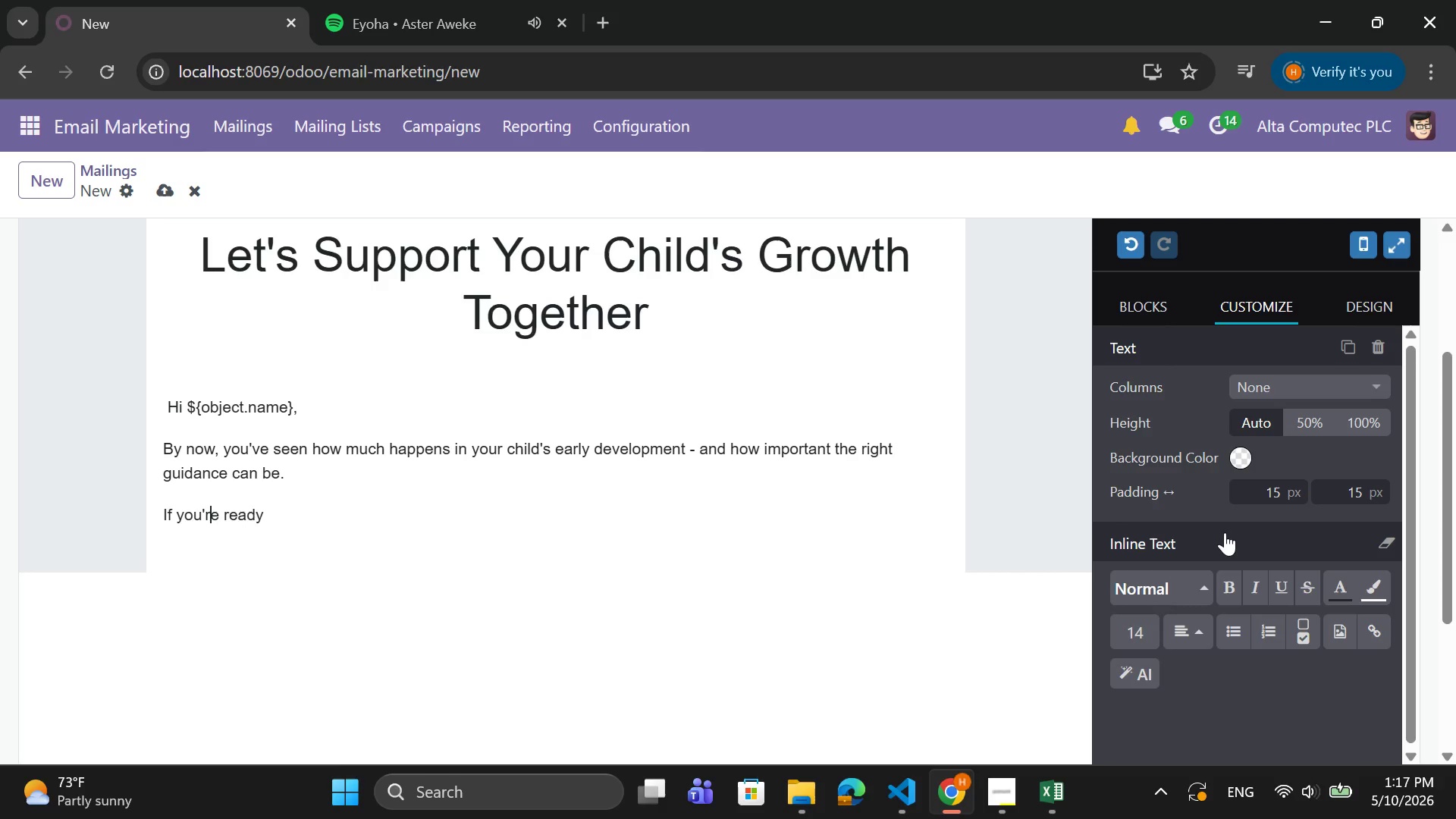 
key(R)
 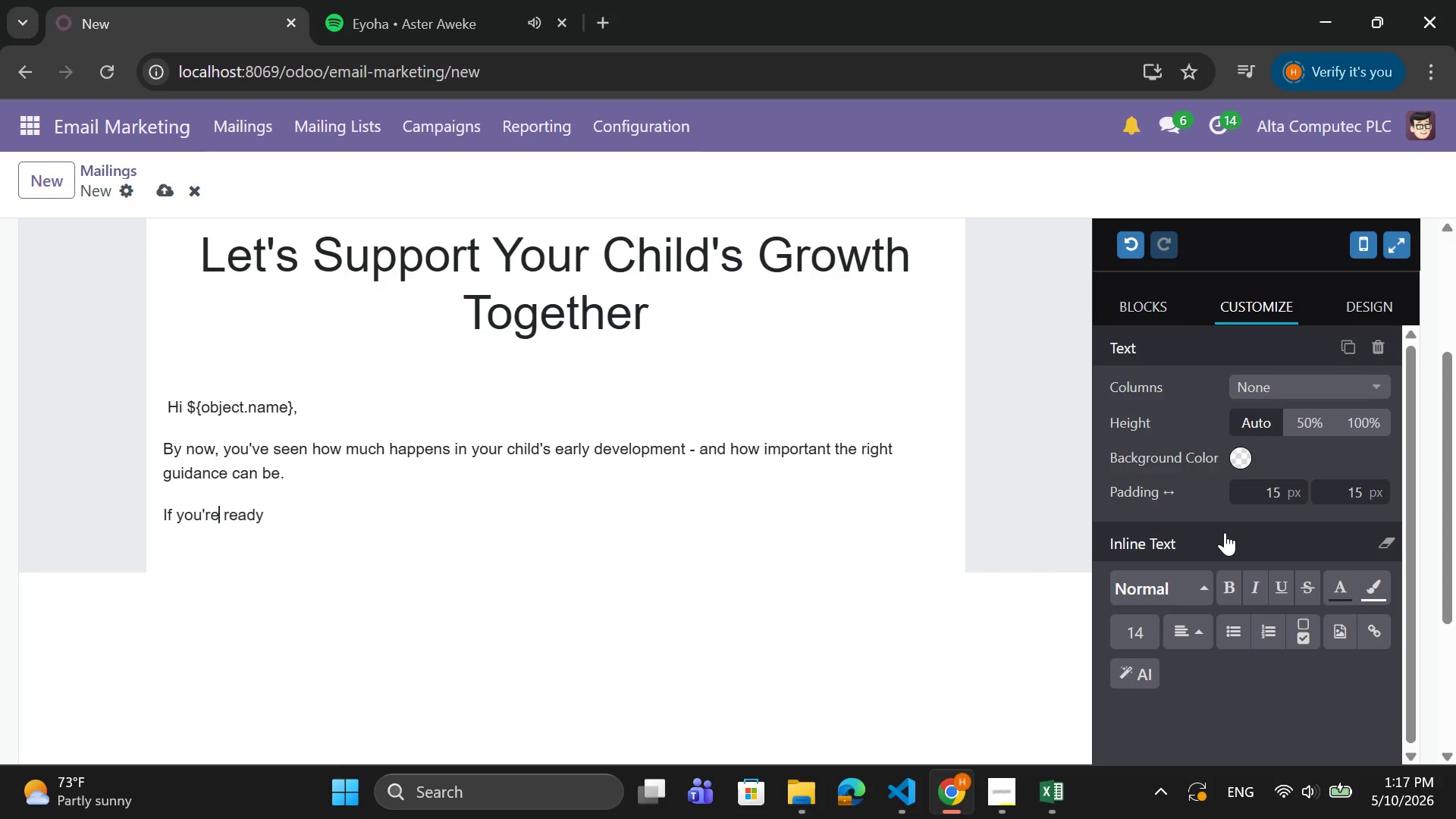 
key(ArrowRight)
 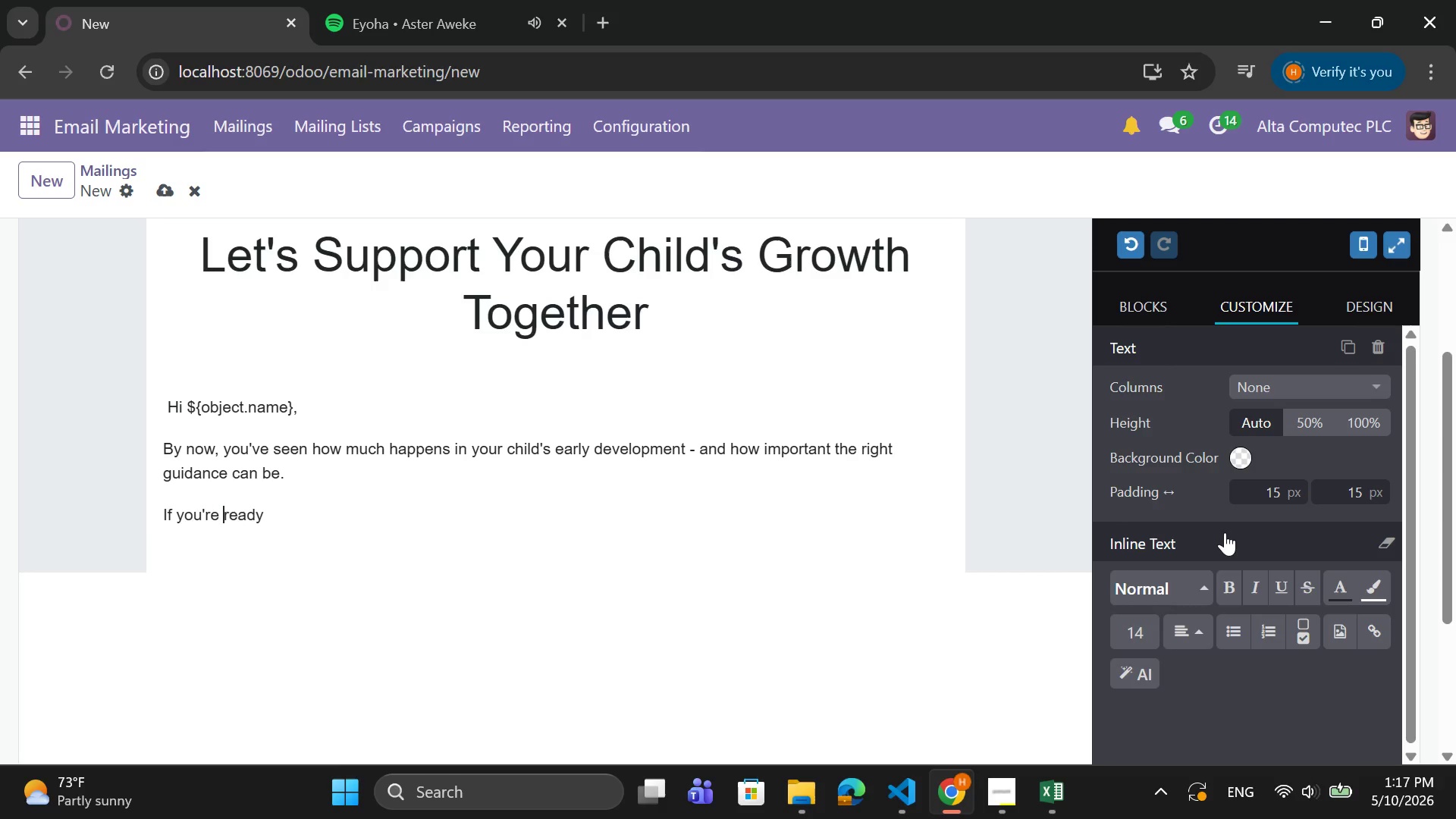 
key(ArrowRight)
 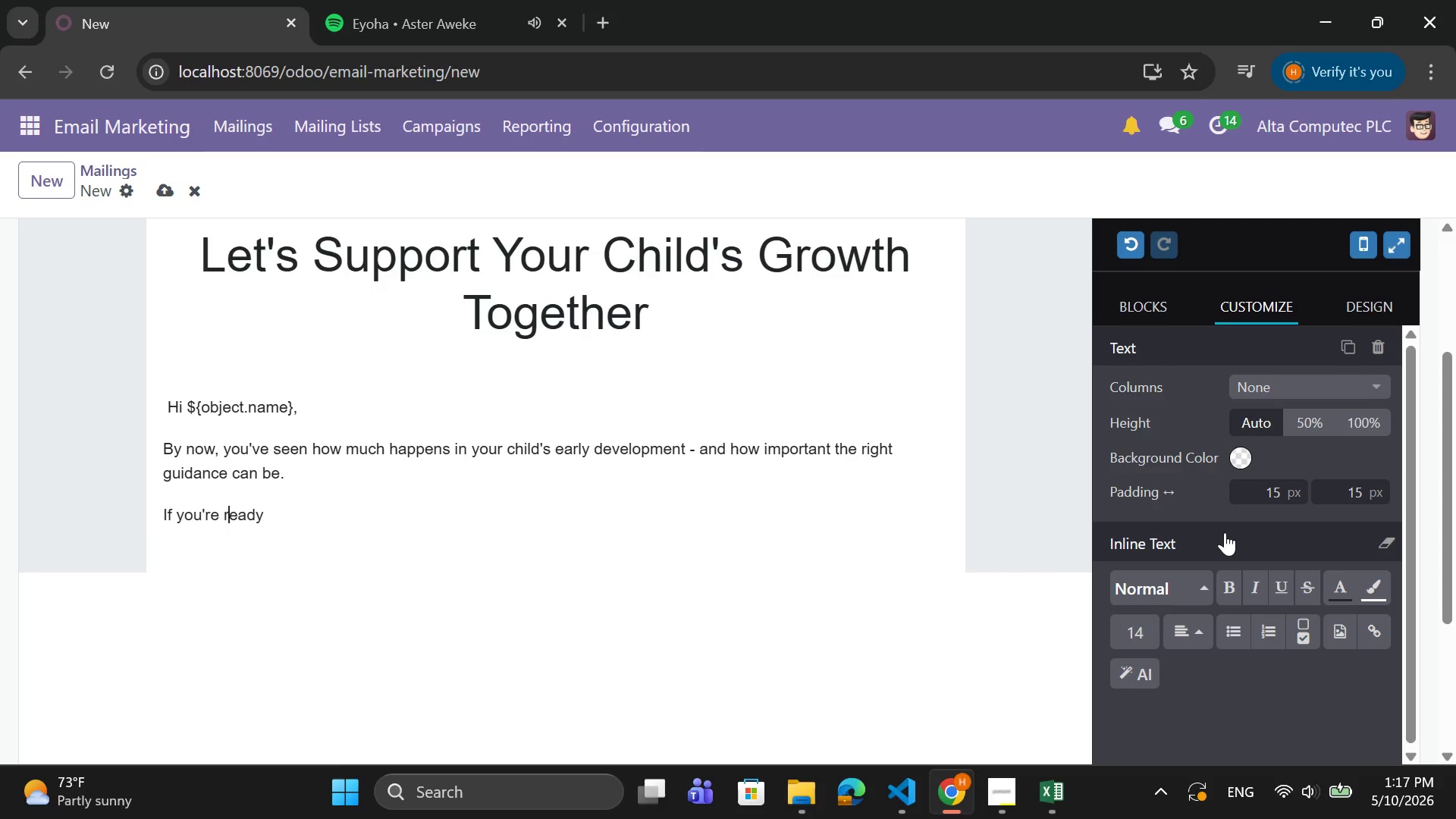 
key(ArrowRight)
 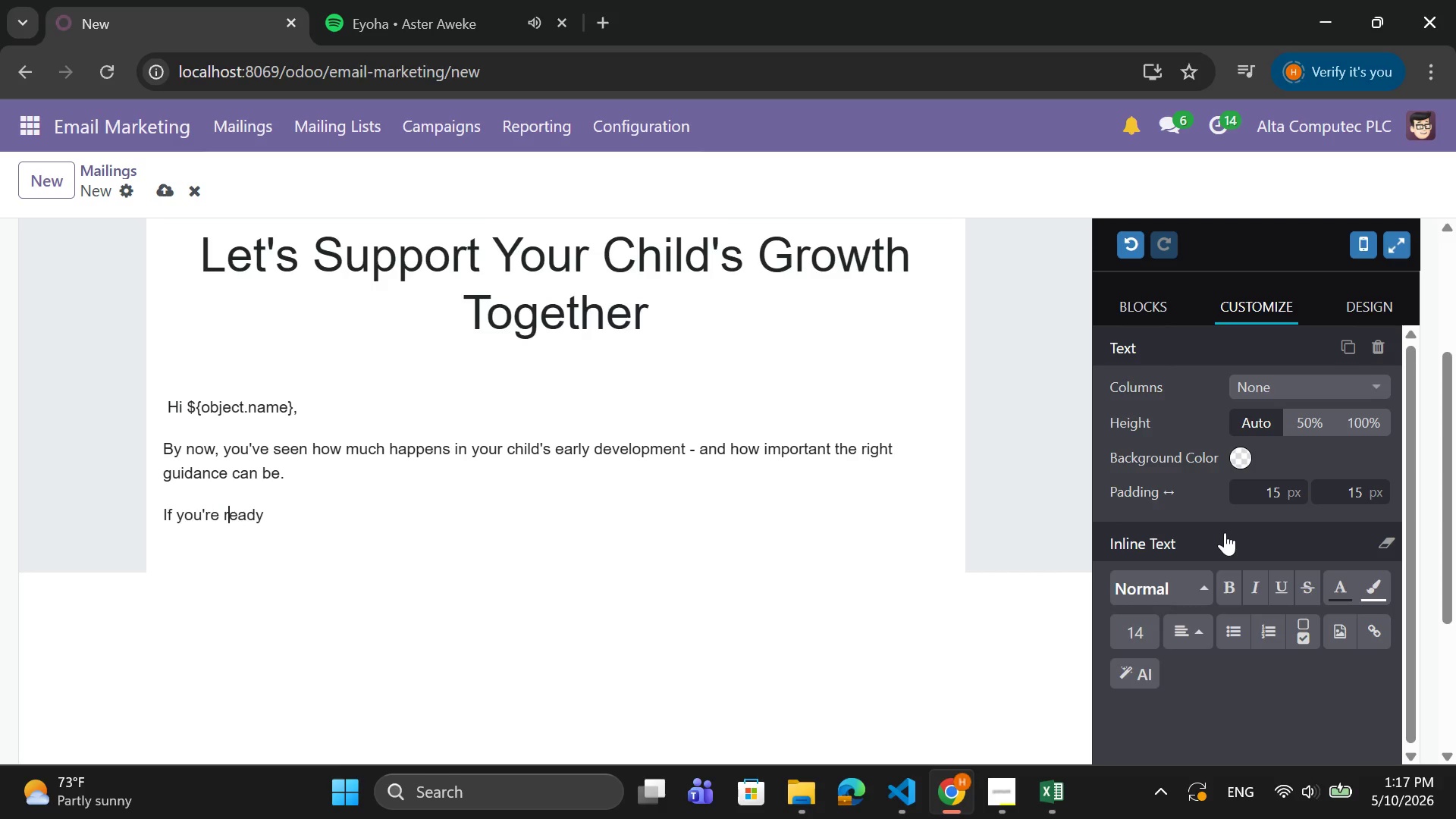 
key(ArrowRight)
 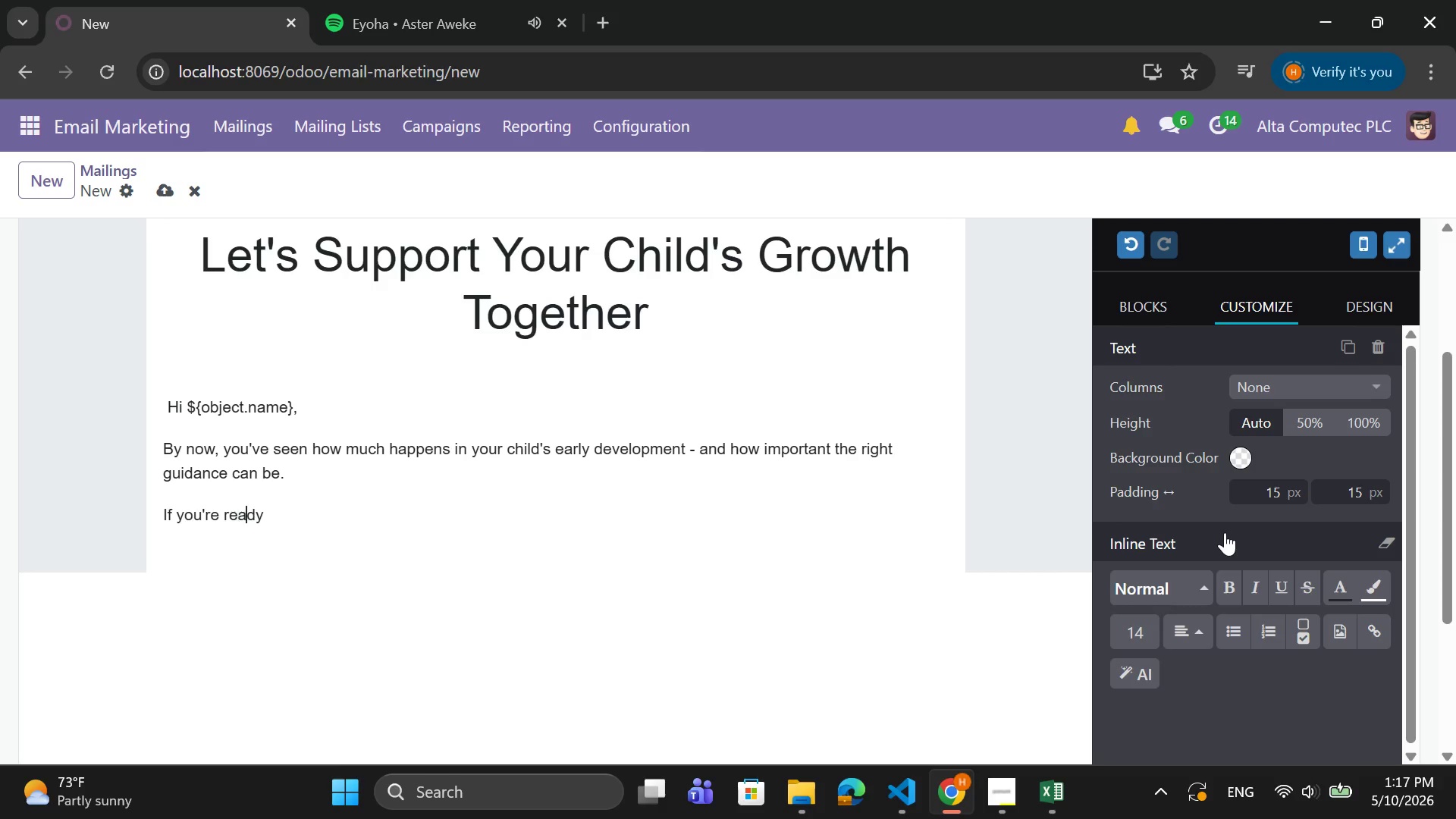 
key(ArrowRight)
 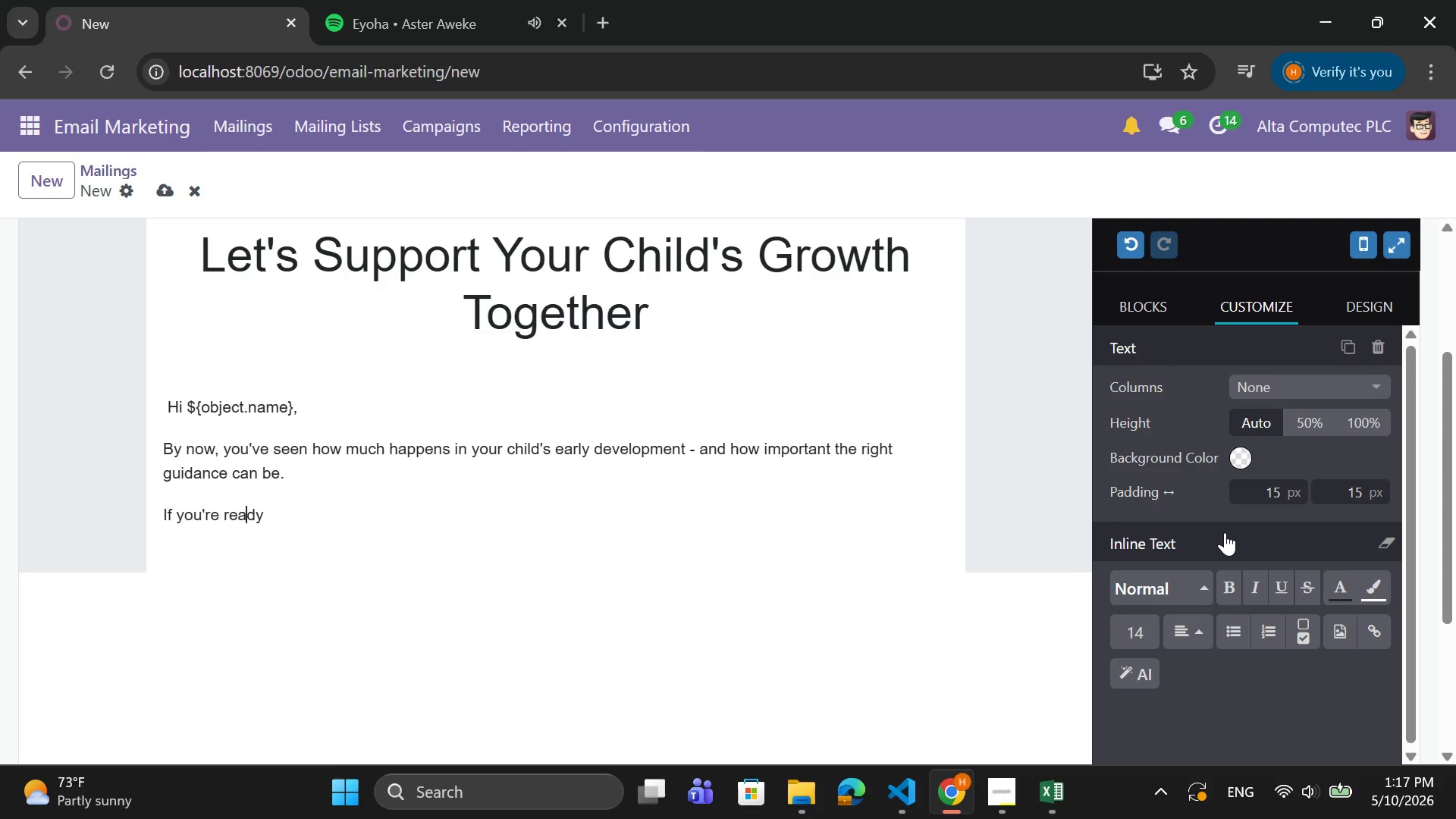 
key(ArrowRight)
 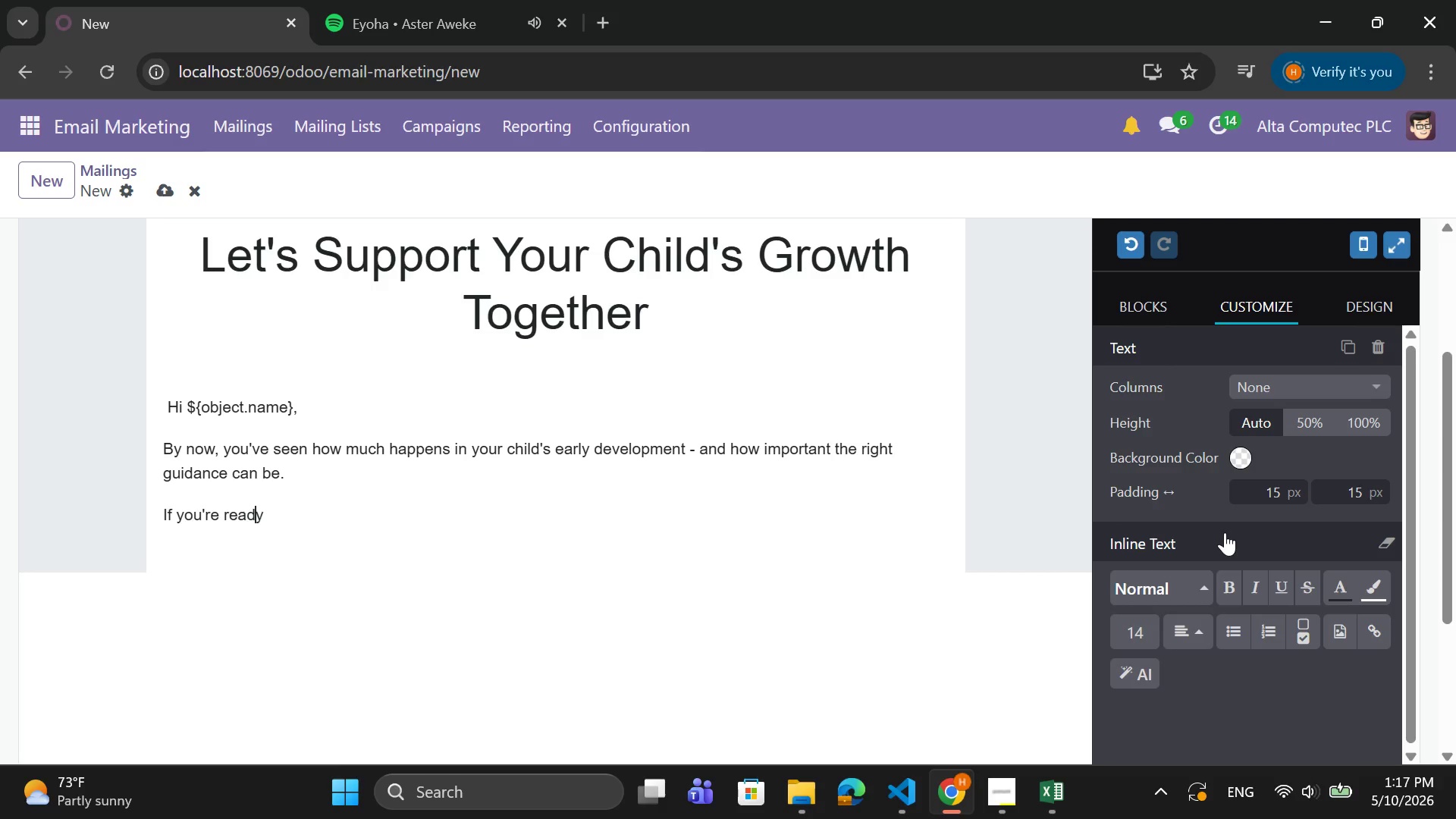 
key(ArrowRight)
 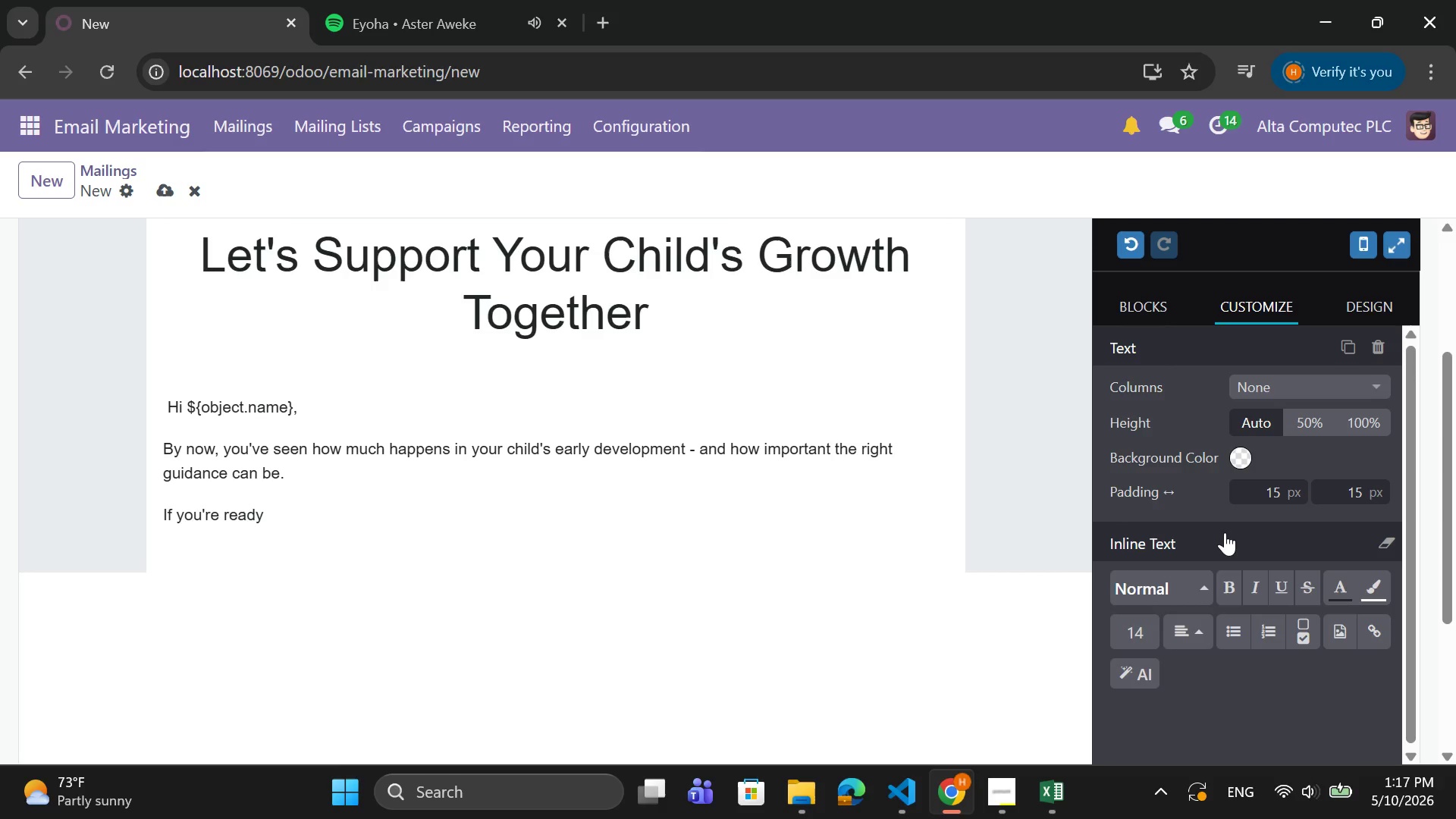 
type(  for personalized)
key(Backspace)
type(, expert supo)
key(Backspace)
type(port, we invite you to schedule a ci)
key(Backspace)
key(Backspace)
type(visit)
 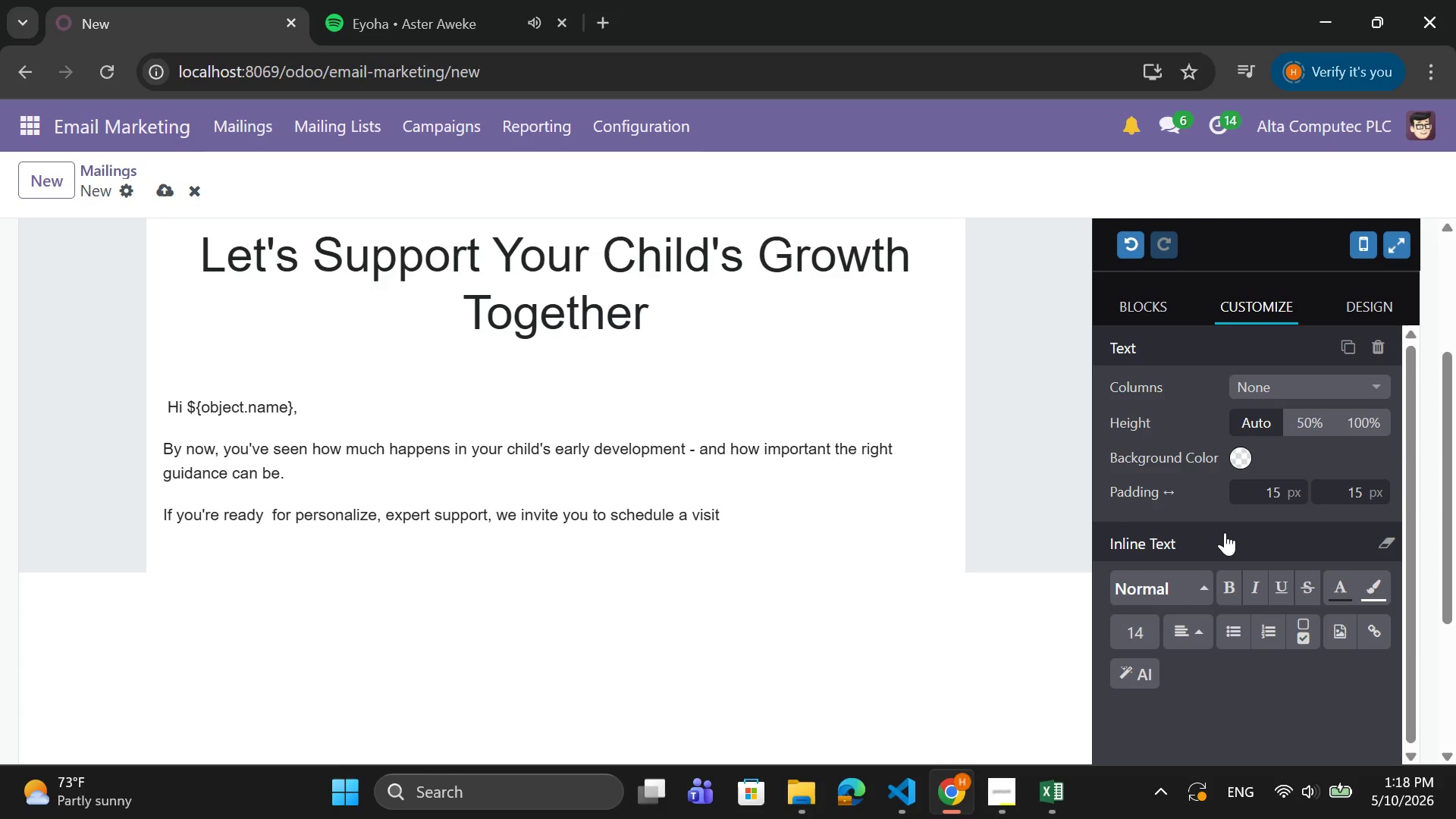 
wait(5.25)
 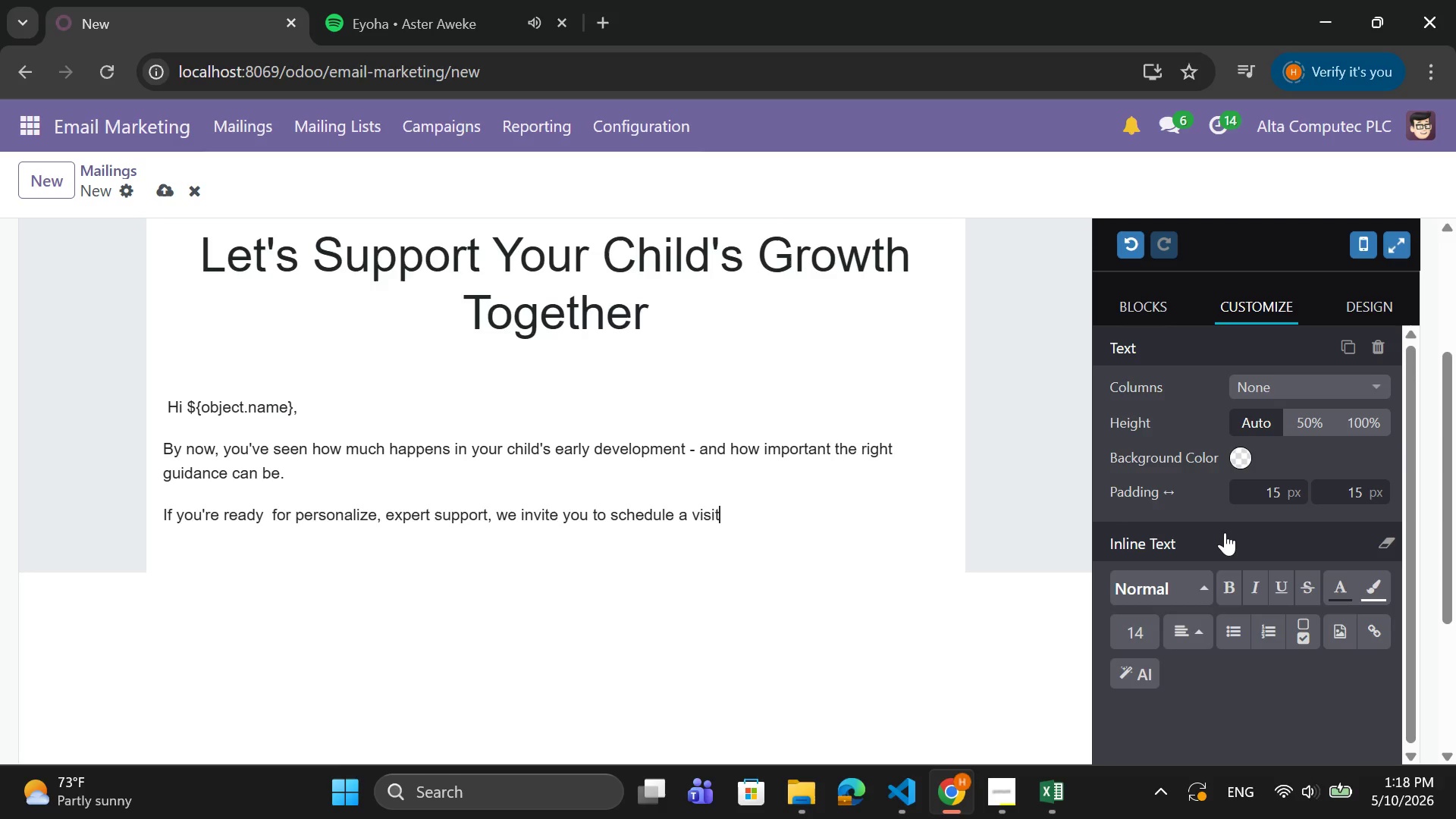 
type(w)
key(Backspace)
type( with out)
key(Backspace)
type(r team.)
 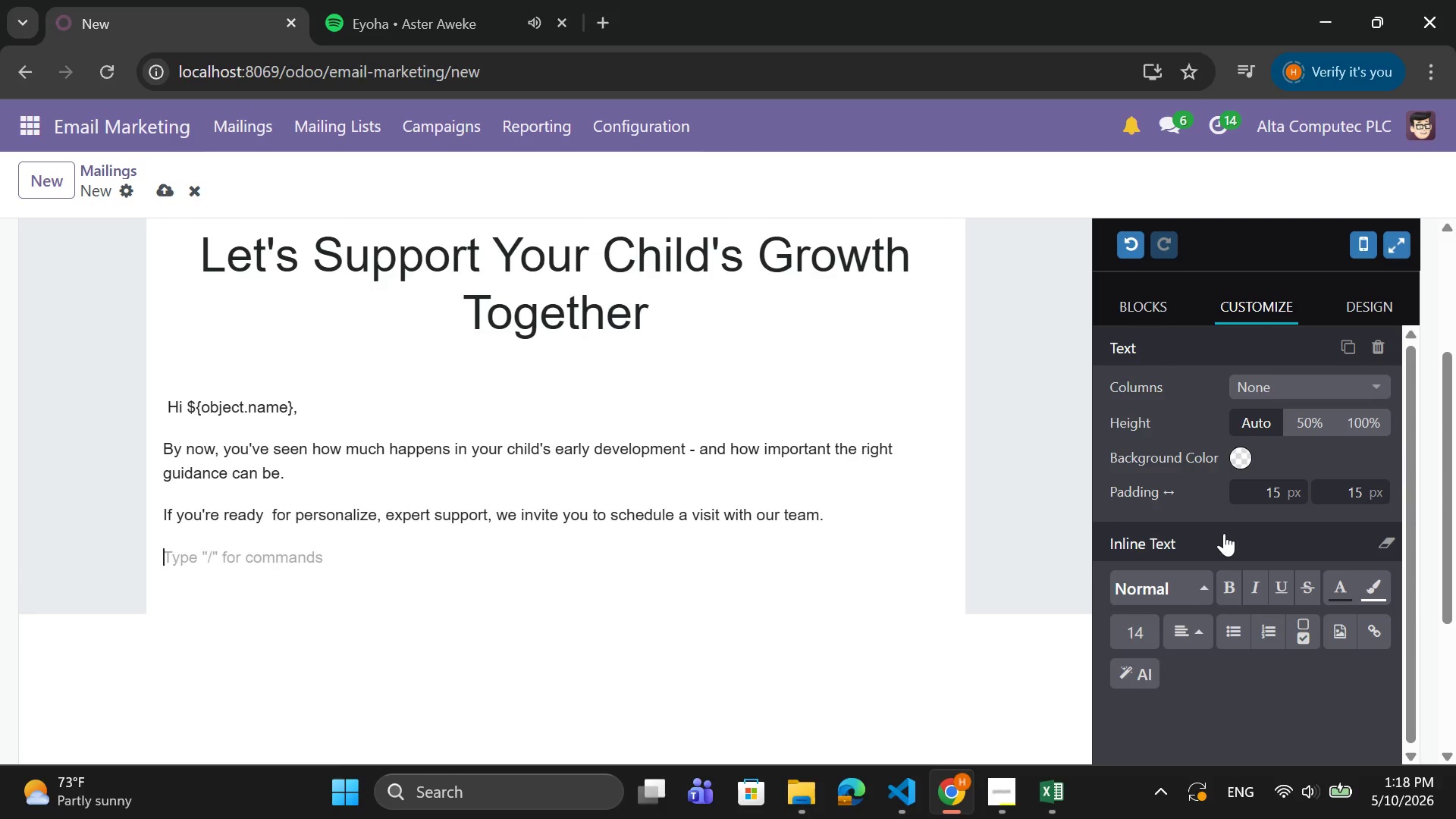 
key(Enter)
 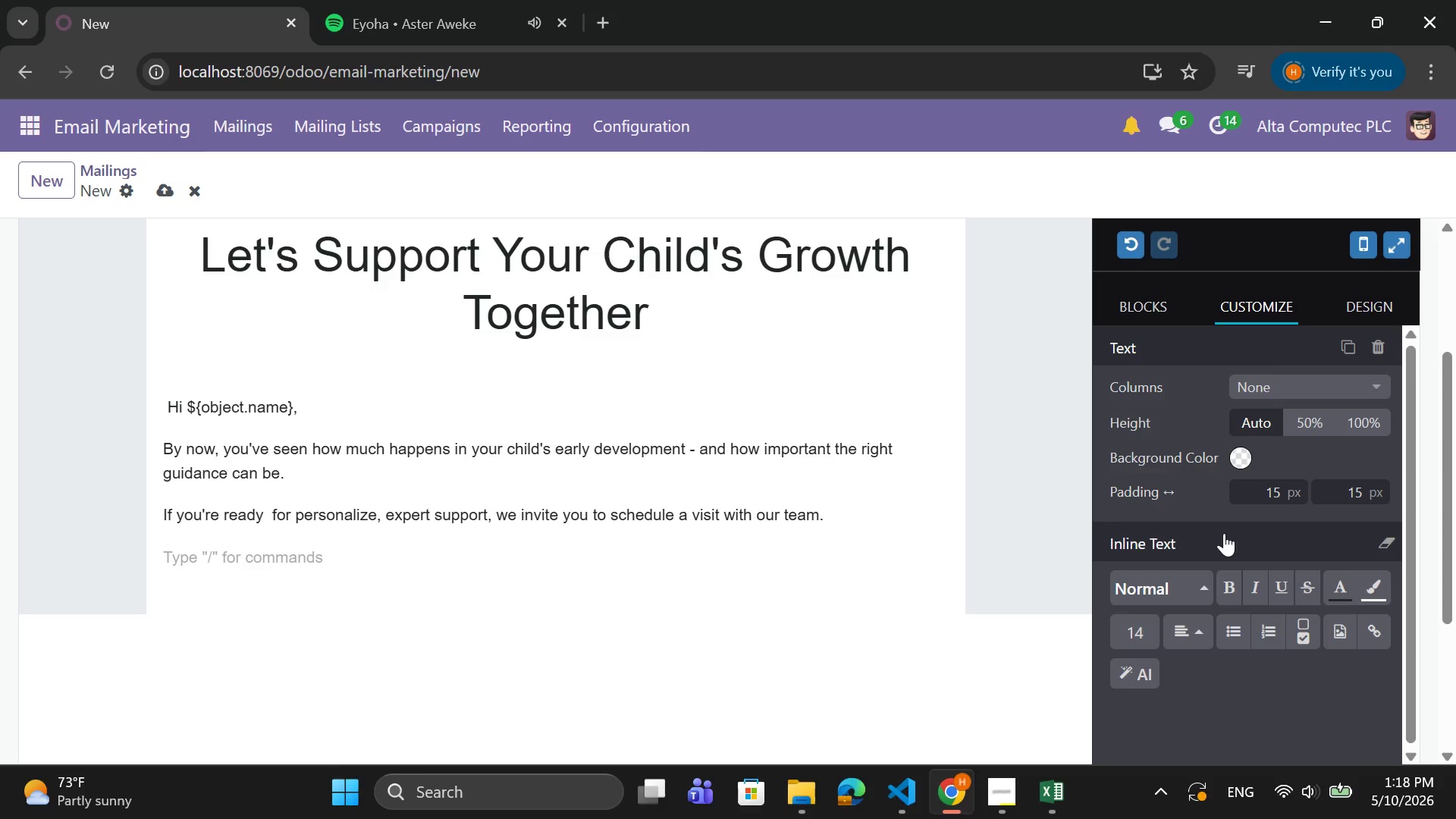 
type(At Oakwood Growth & Development )
key(Backspace)
type(, we provide )
key(Backspace)
type(:)
 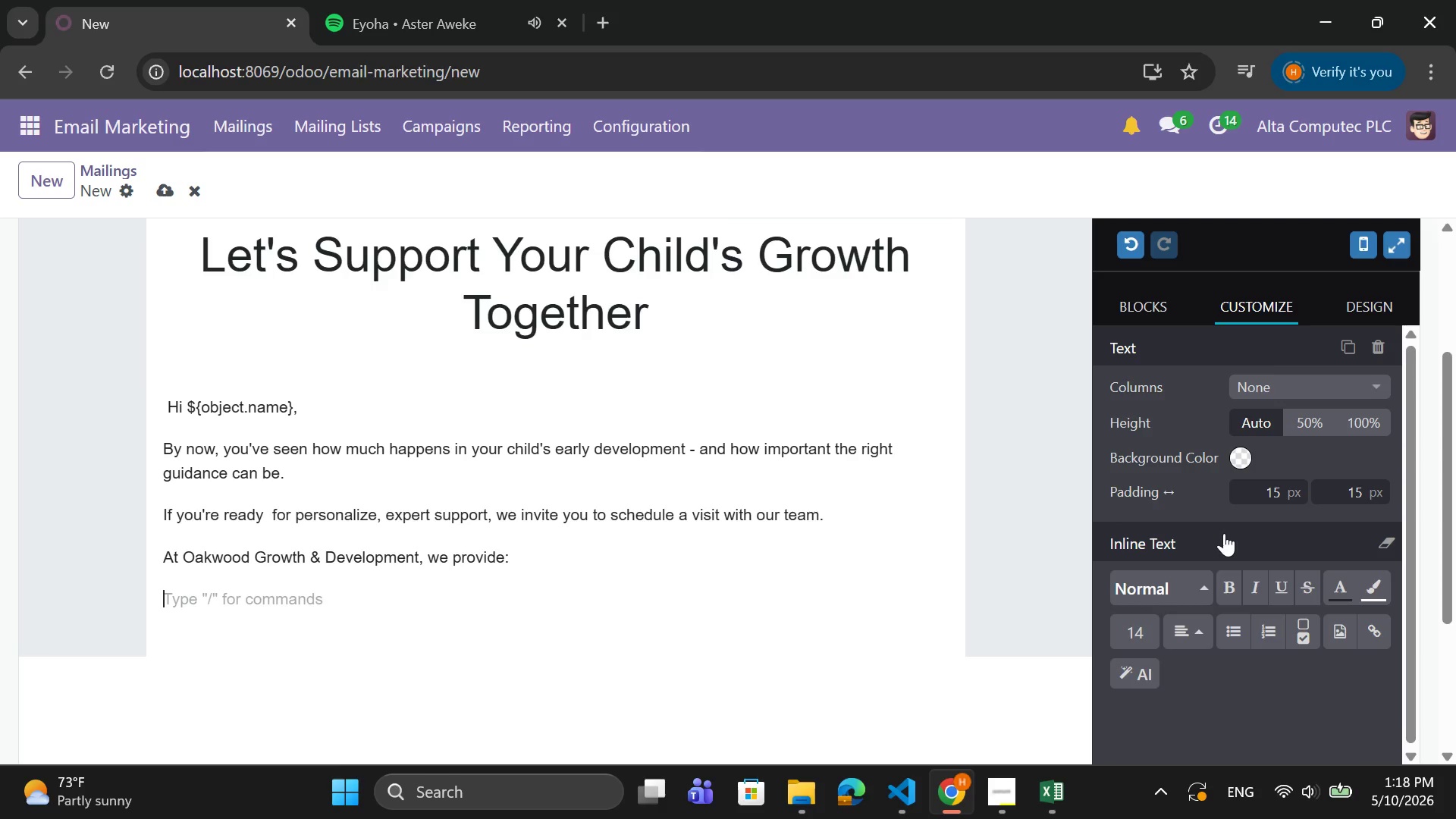 
 